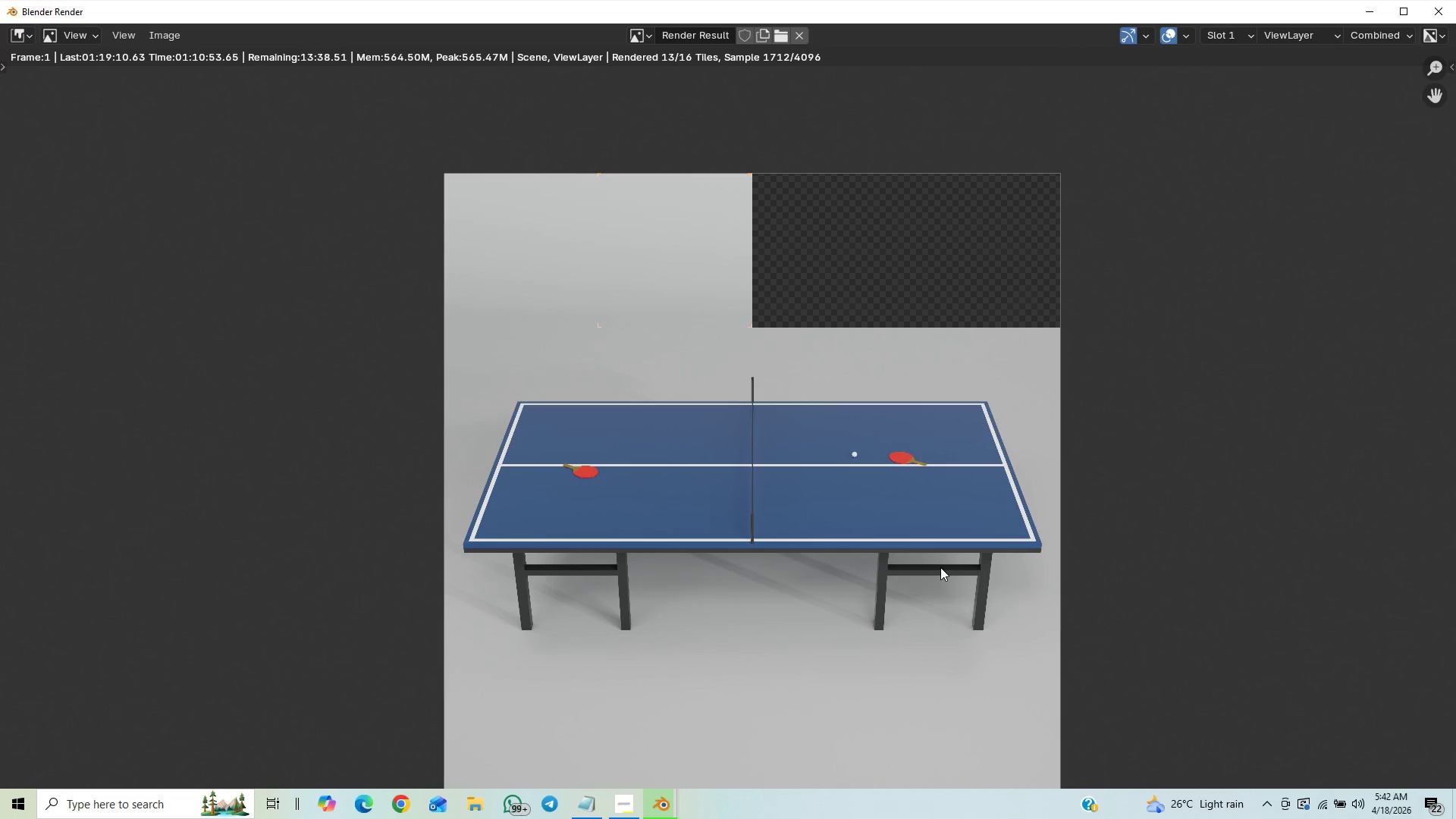 
scroll: coordinate [940, 567], scroll_direction: none, amount: 0.0
 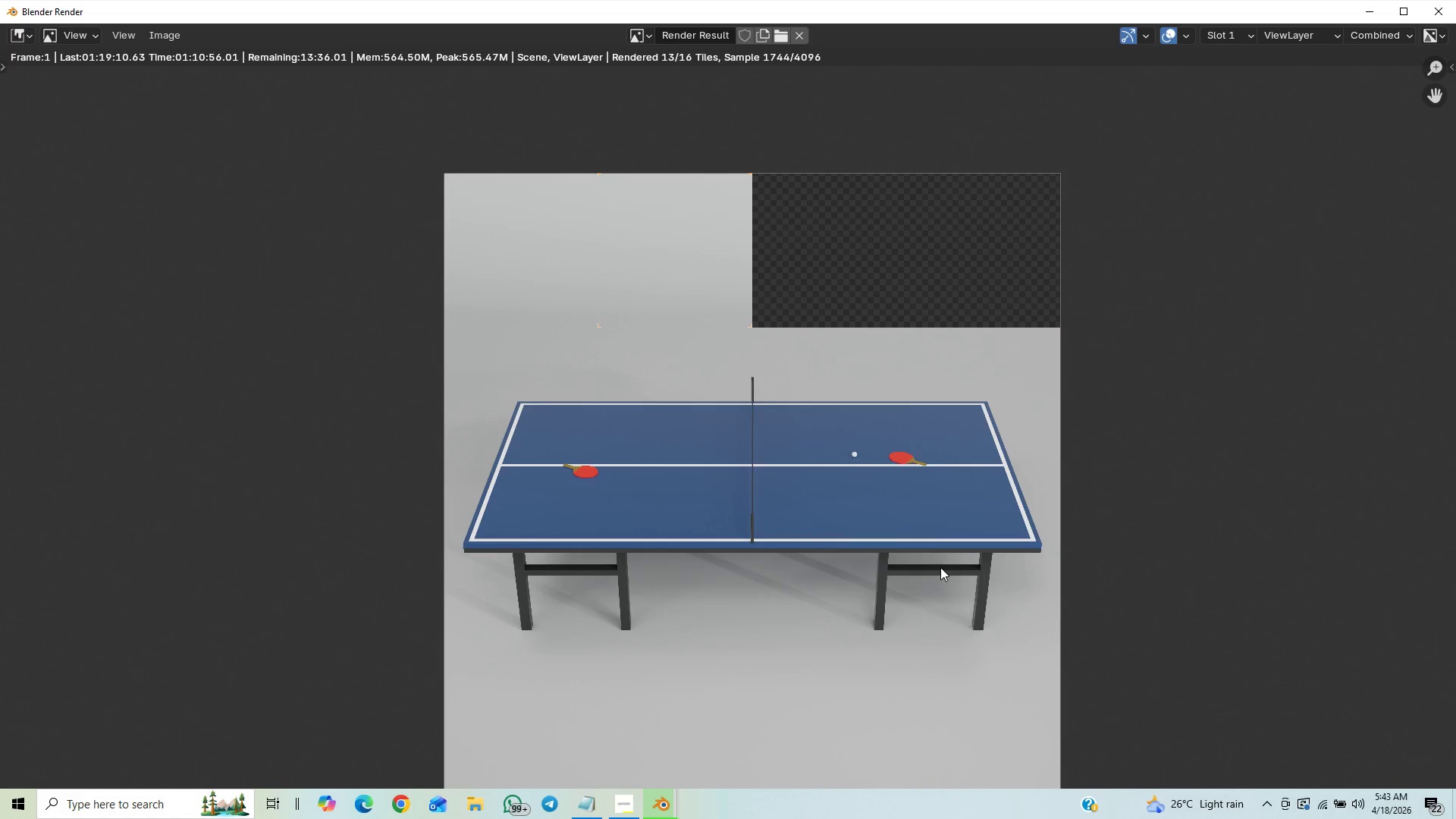 
scroll: coordinate [940, 567], scroll_direction: down, amount: 5.0
 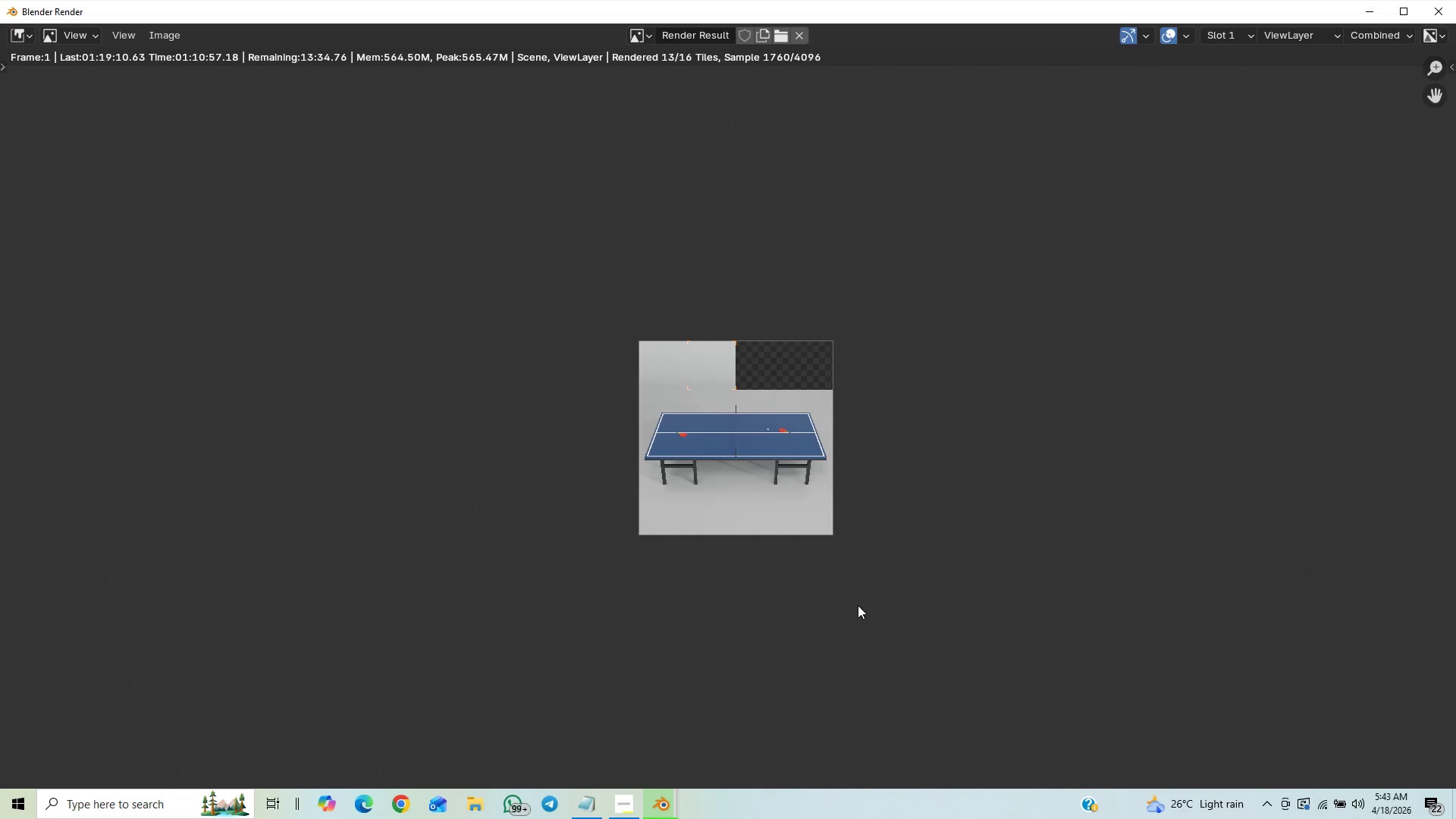 
scroll: coordinate [899, 579], scroll_direction: up, amount: 6.0
 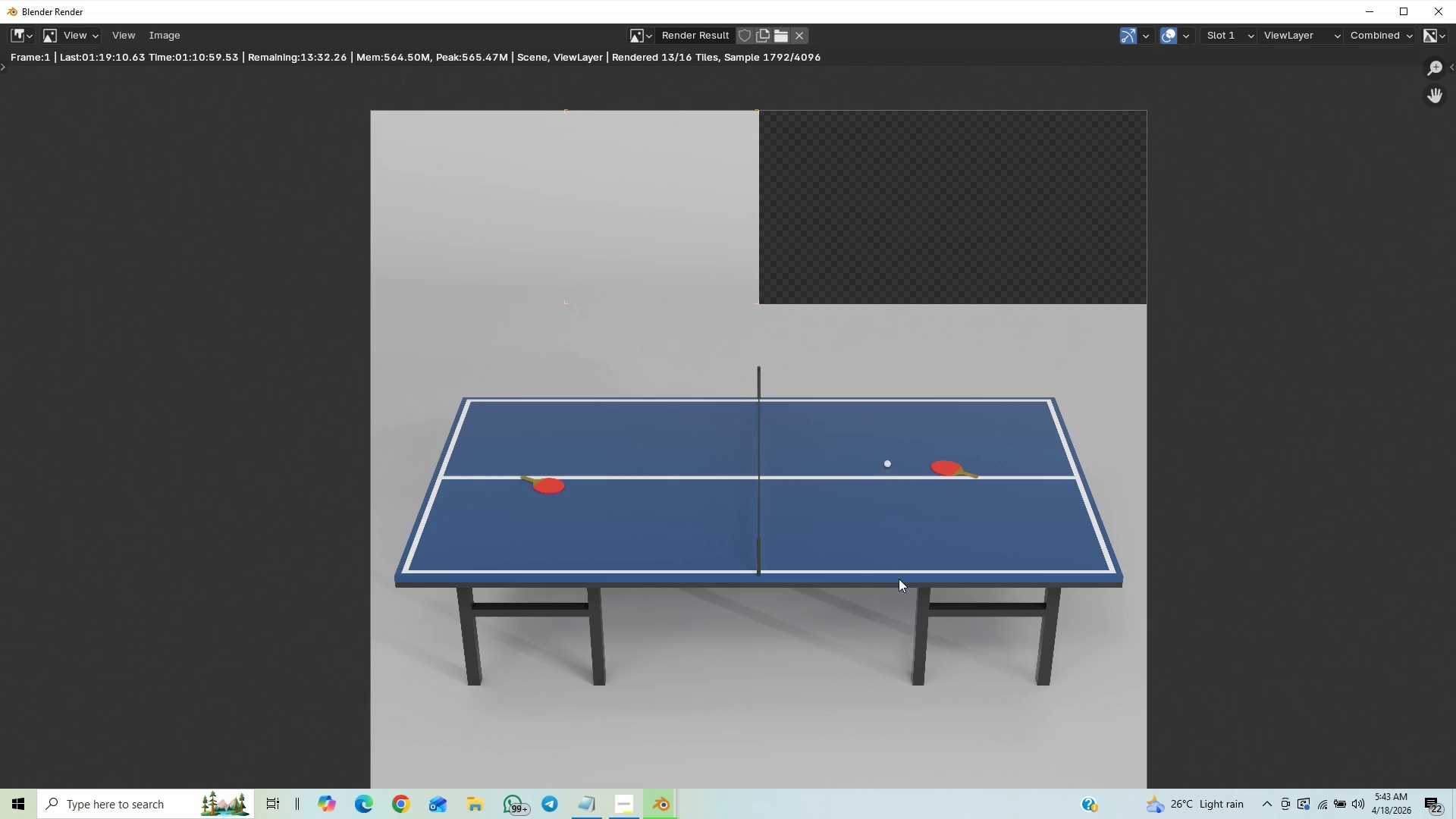 
scroll: coordinate [899, 579], scroll_direction: down, amount: 4.0
 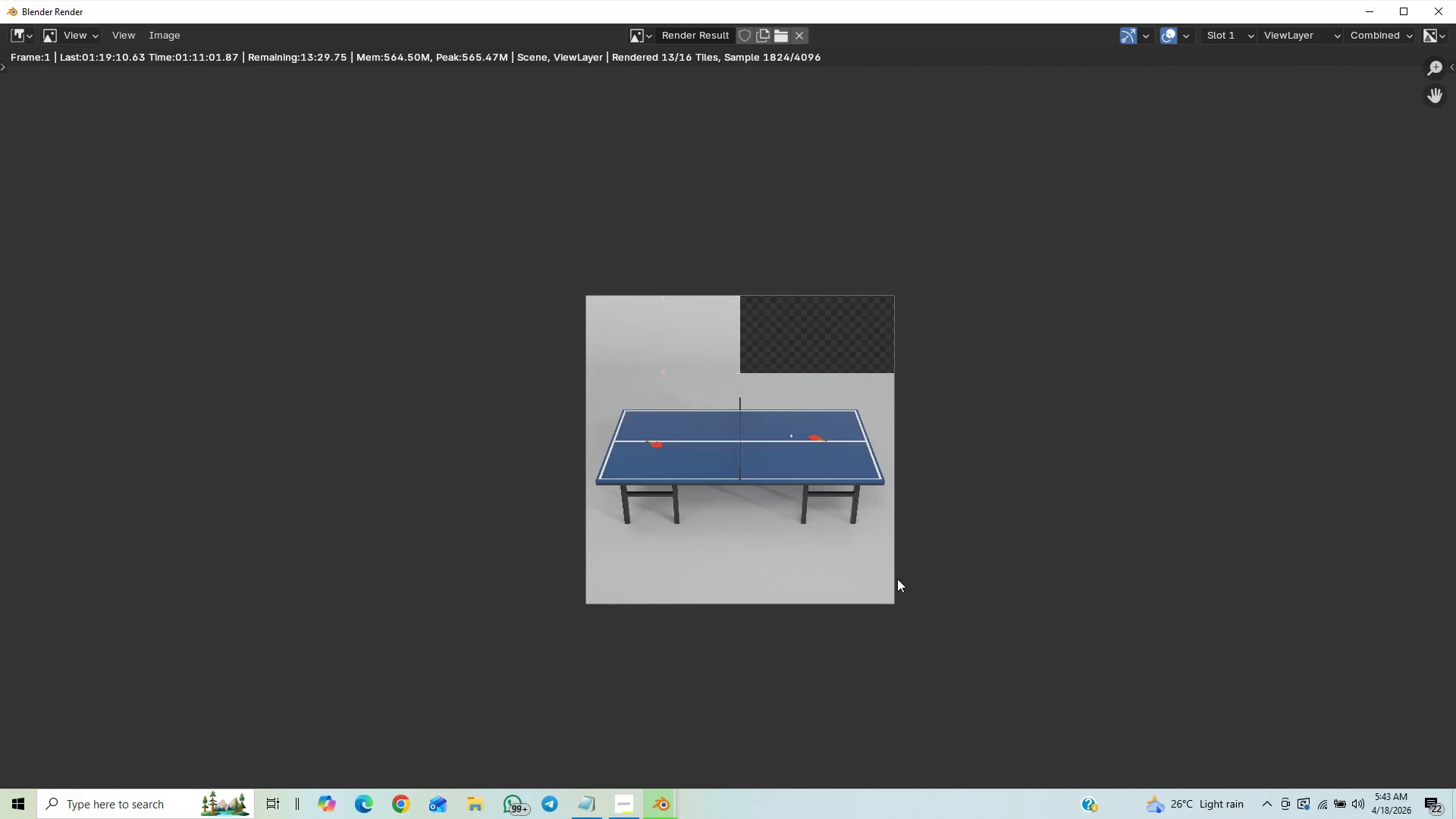 
scroll: coordinate [897, 579], scroll_direction: up, amount: 3.0
 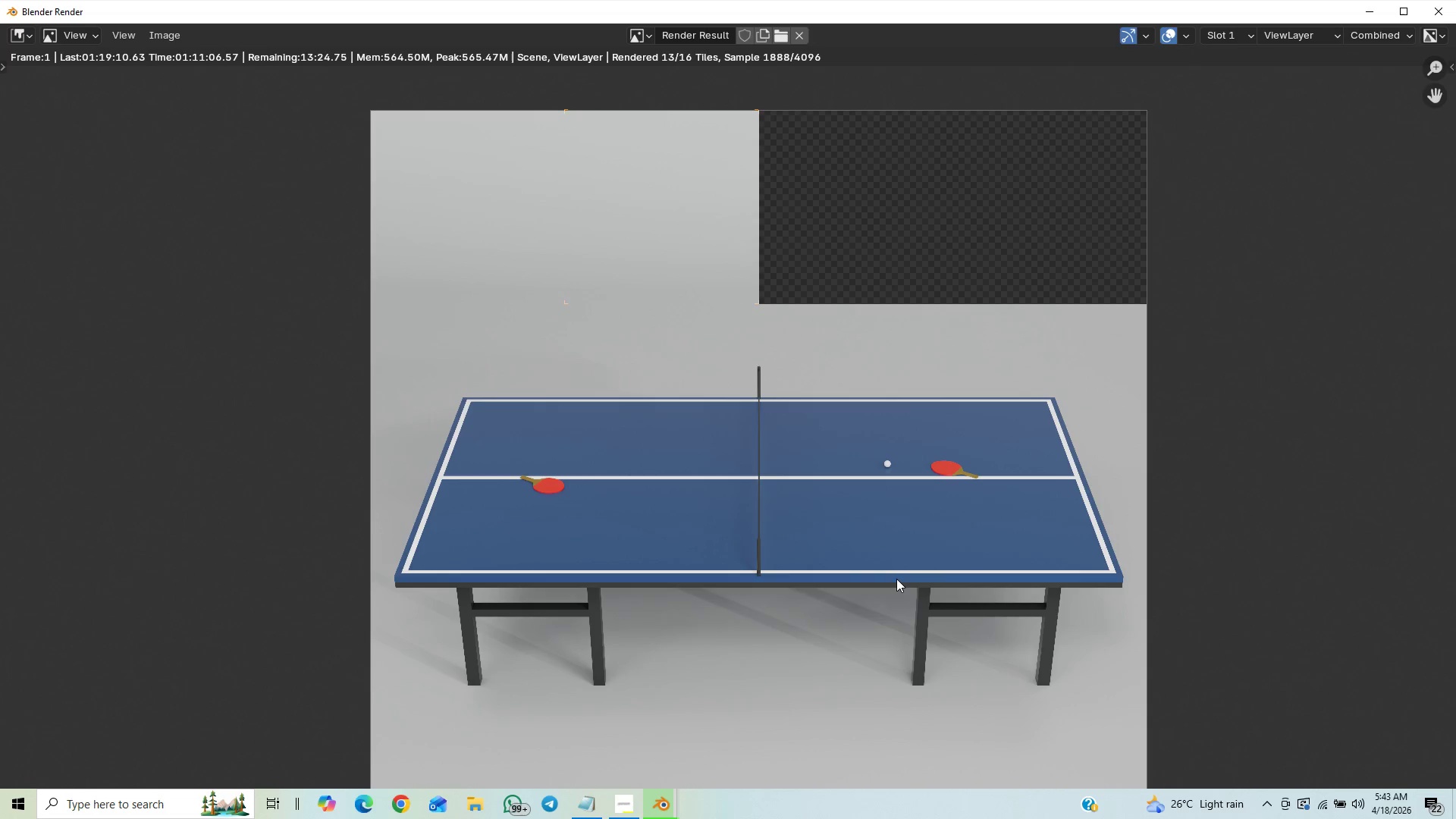 
scroll: coordinate [896, 579], scroll_direction: down, amount: 2.0
 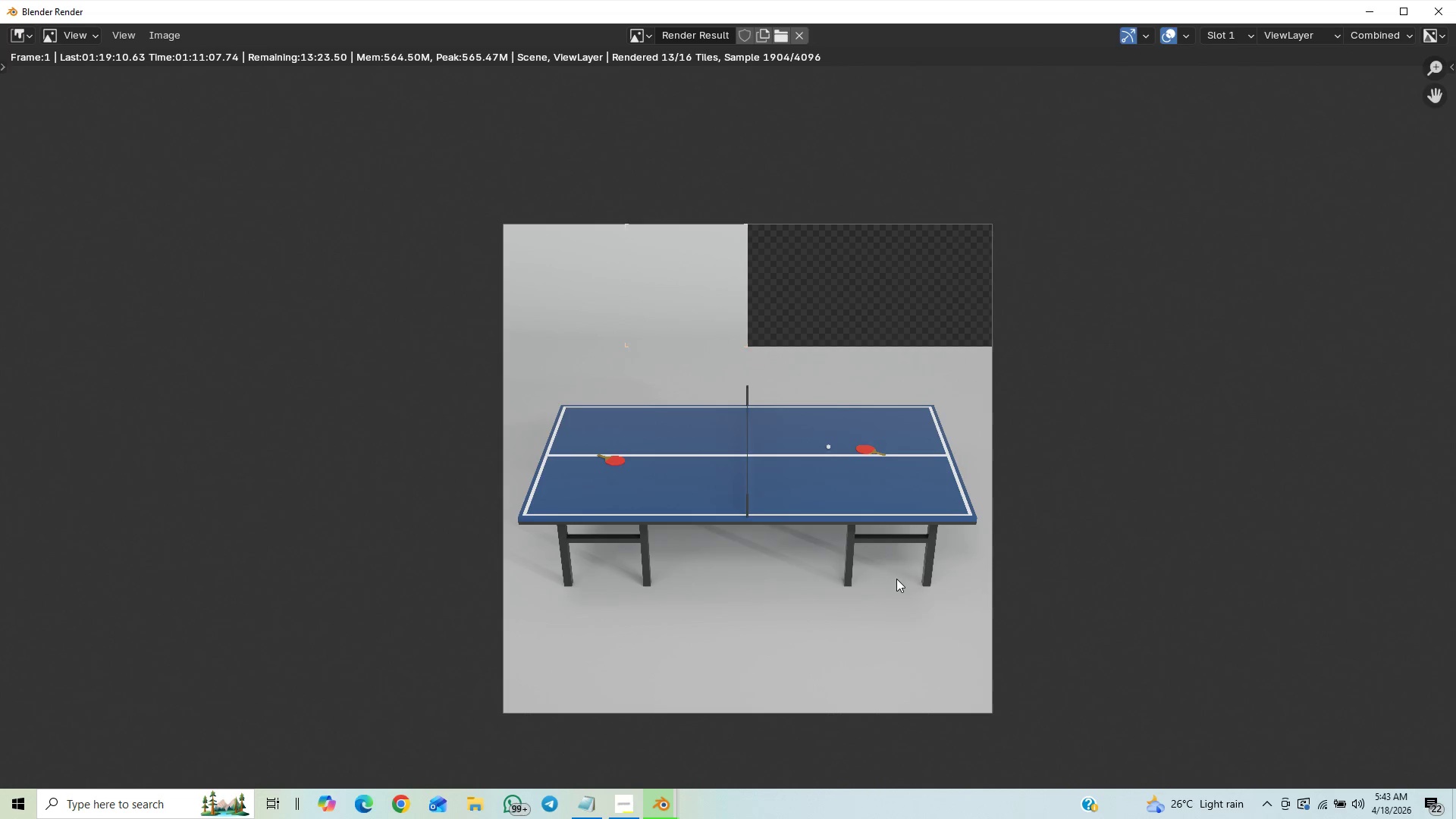 
scroll: coordinate [896, 579], scroll_direction: up, amount: 1.0
 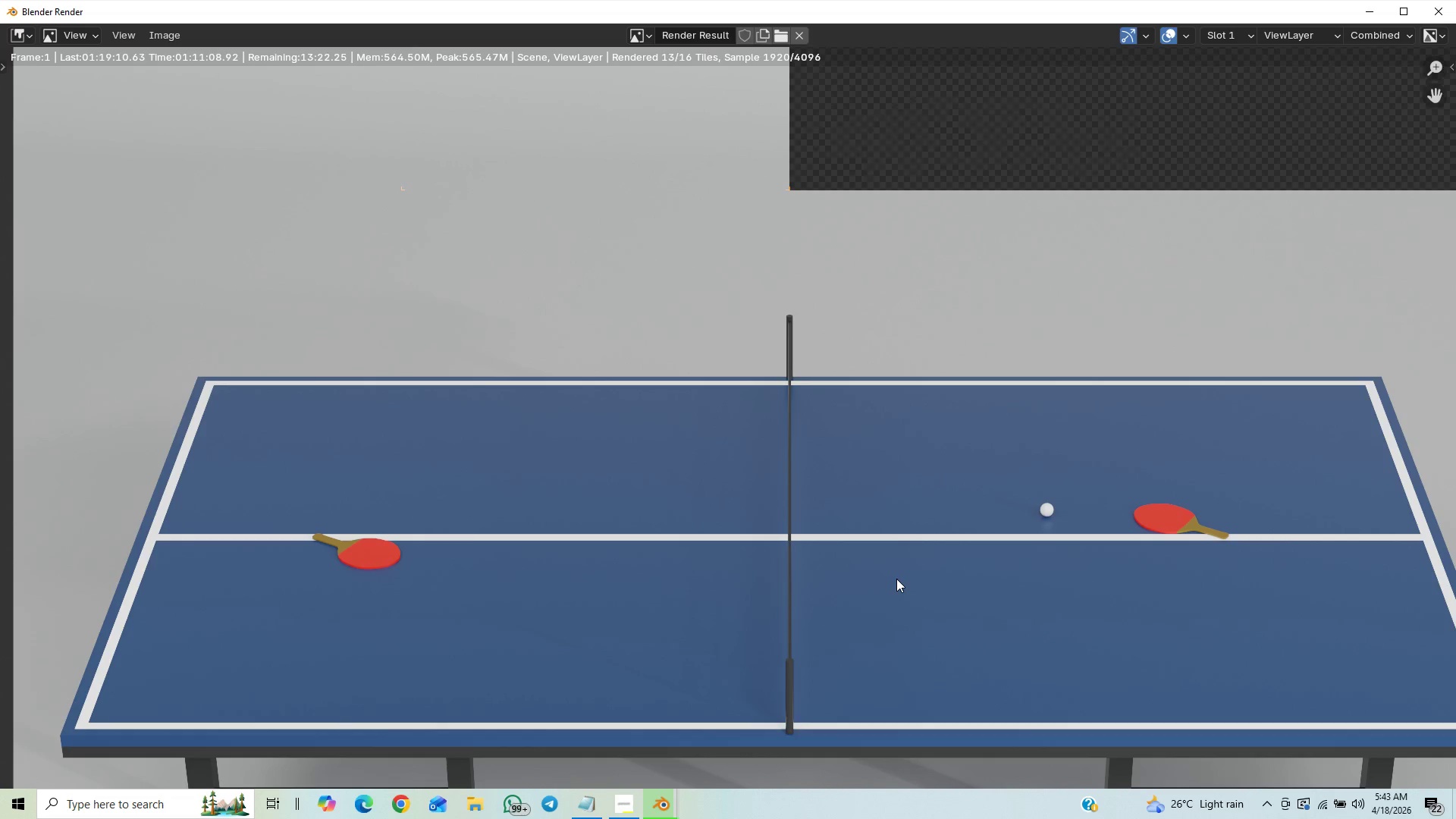 
scroll: coordinate [896, 580], scroll_direction: down, amount: 5.0
 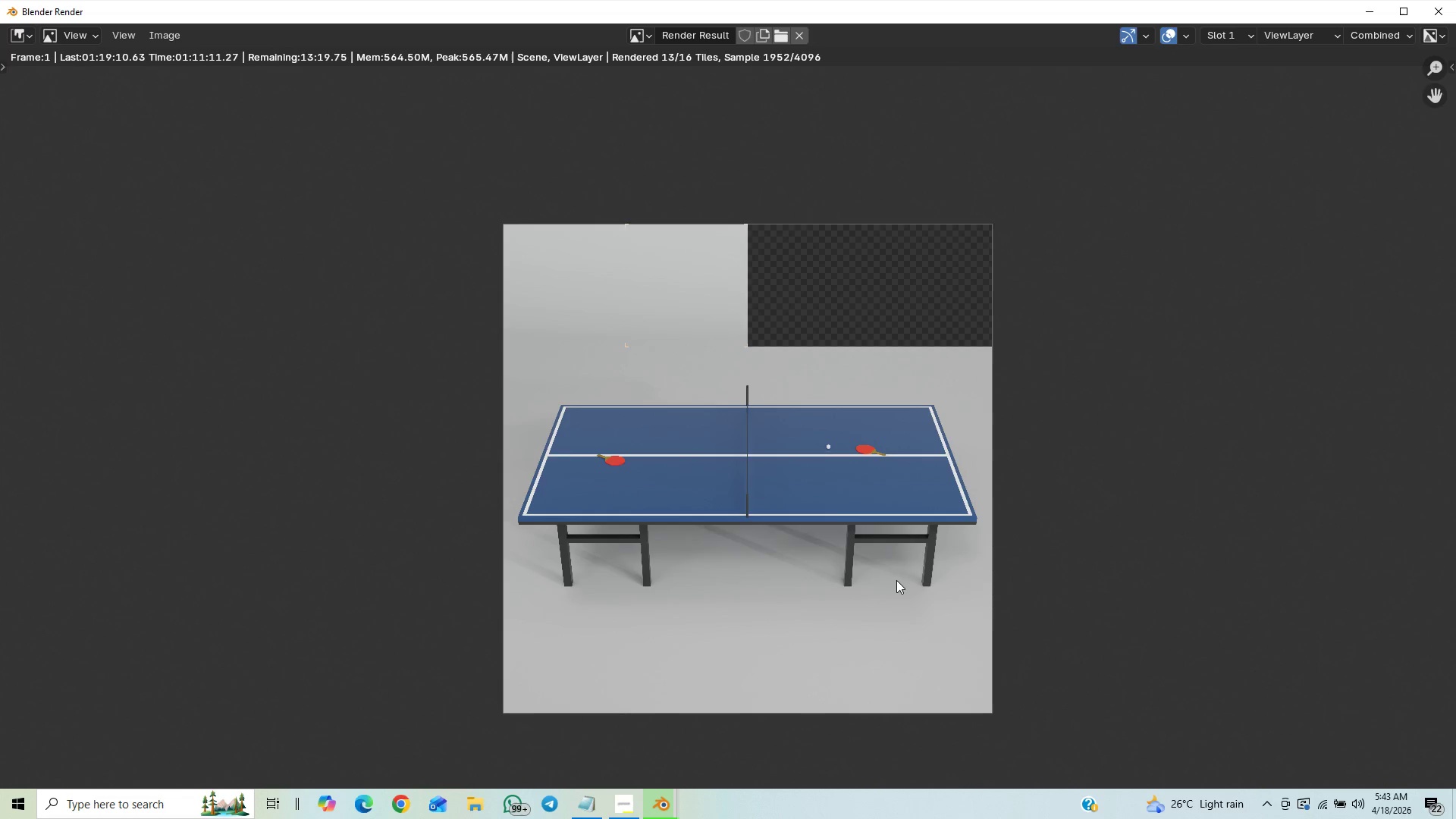 
scroll: coordinate [896, 580], scroll_direction: up, amount: 1.0
 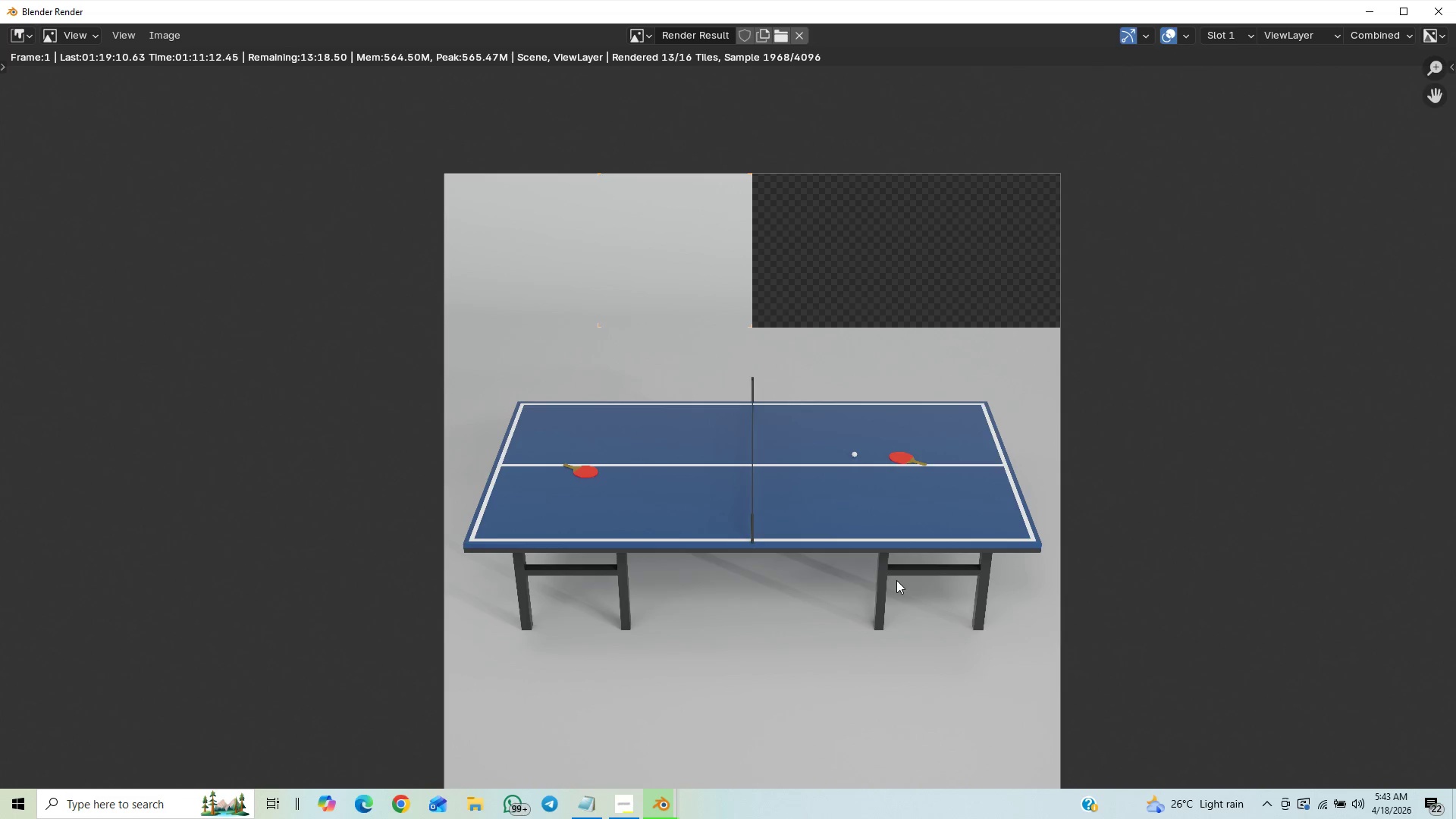 
scroll: coordinate [896, 580], scroll_direction: down, amount: 5.0
 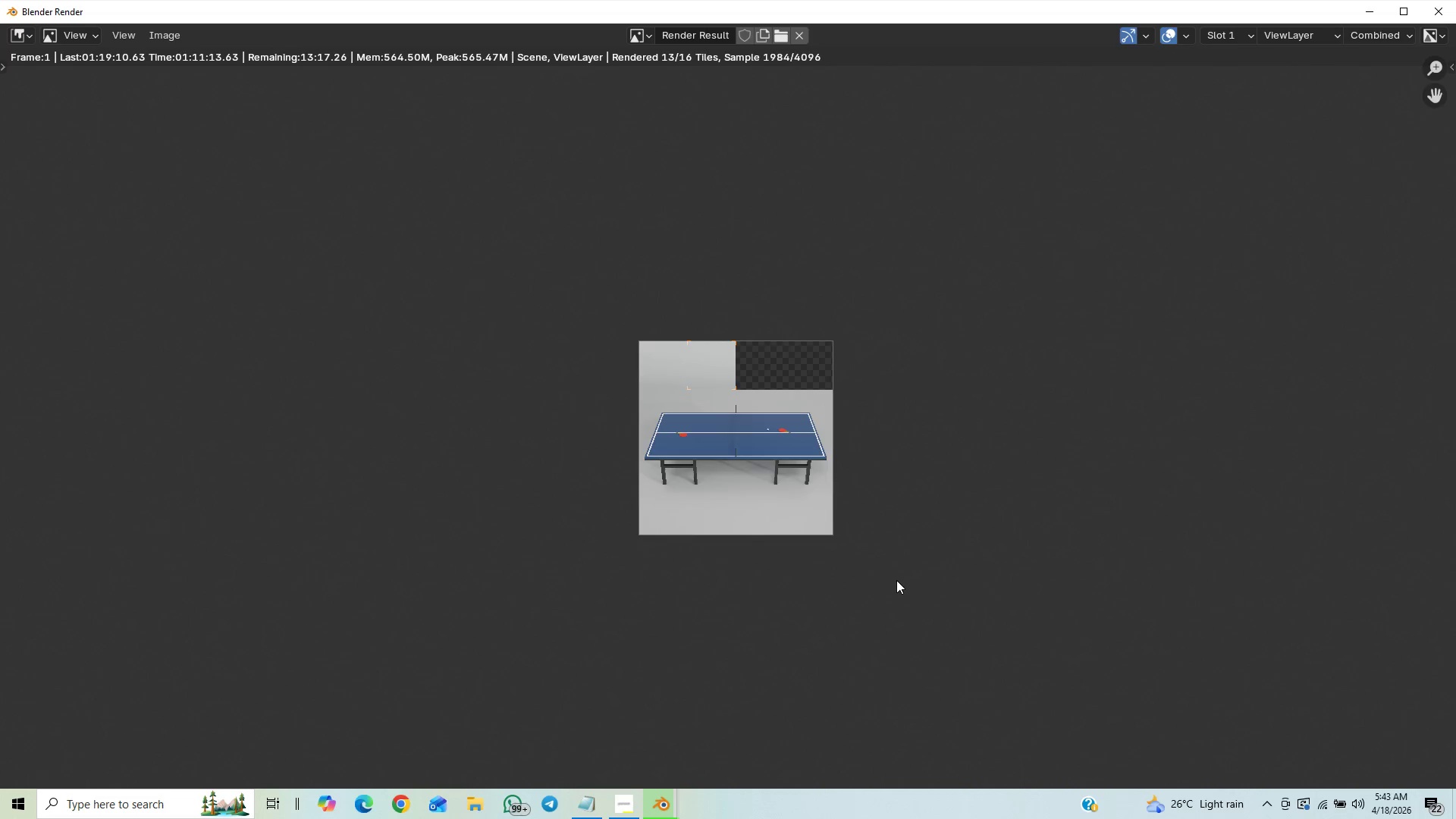 
scroll: coordinate [896, 580], scroll_direction: up, amount: 1.0
 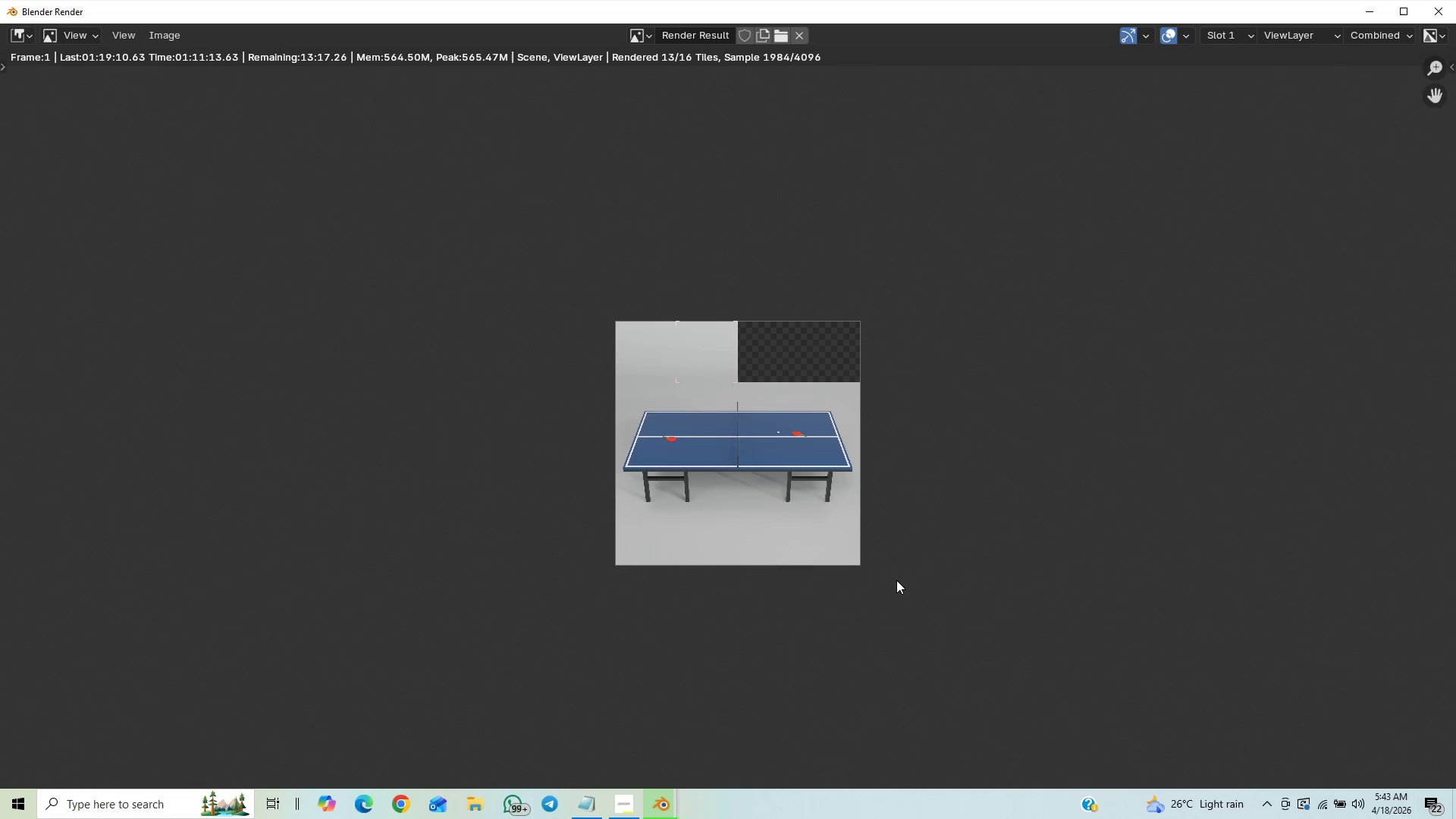 
scroll: coordinate [896, 580], scroll_direction: down, amount: 1.0
 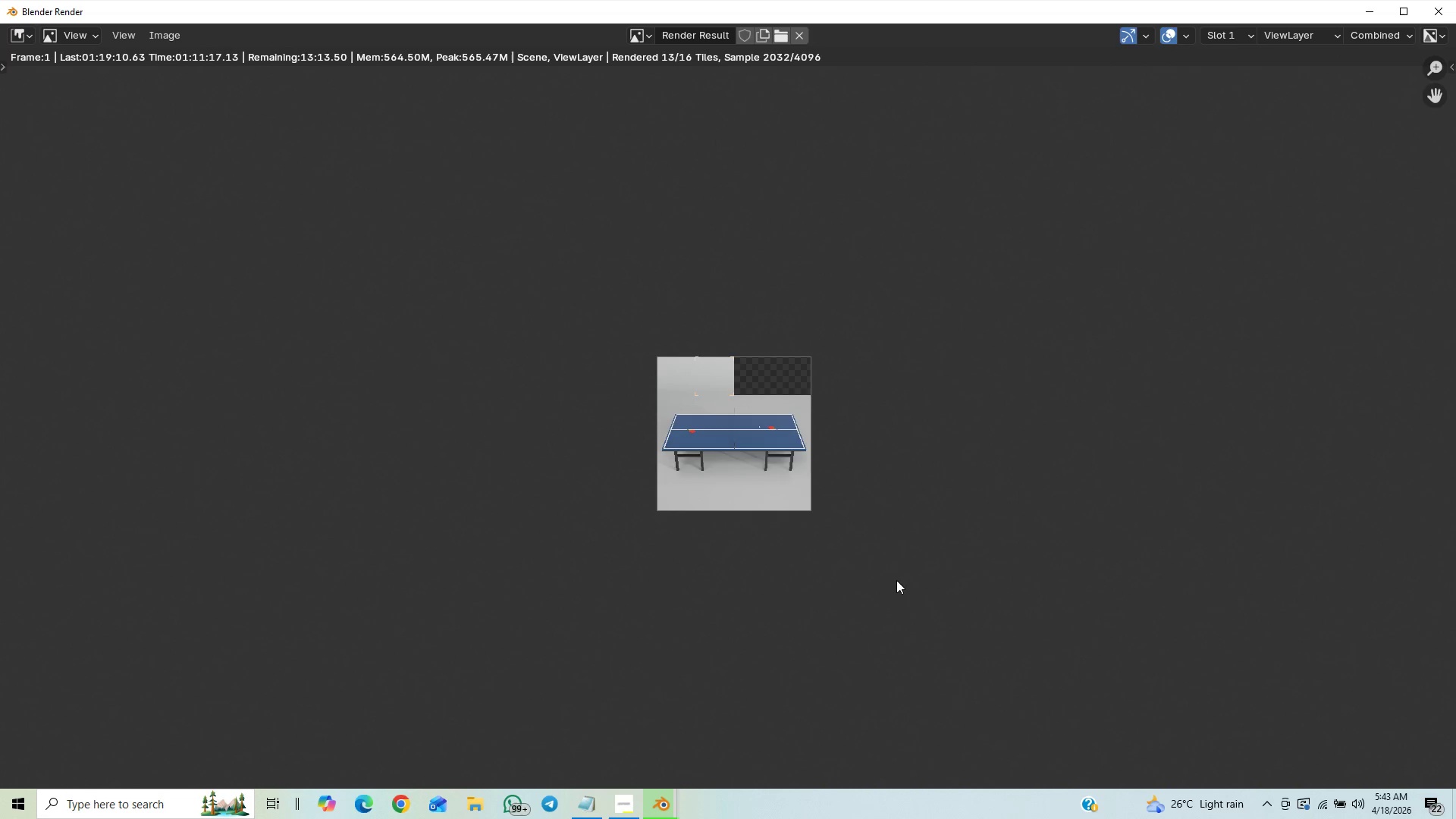 
scroll: coordinate [896, 580], scroll_direction: up, amount: 3.0
 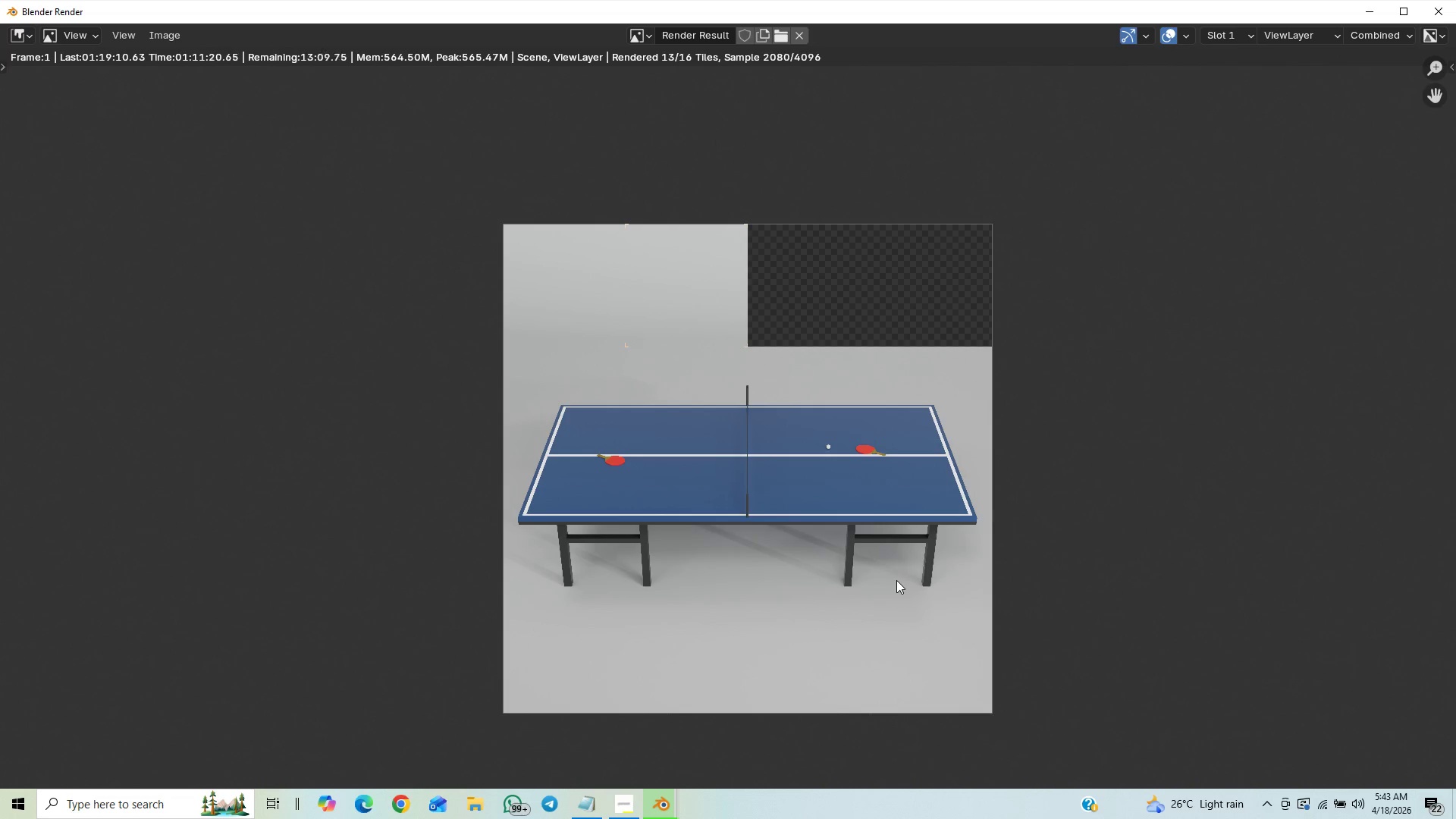 
scroll: coordinate [896, 580], scroll_direction: down, amount: 3.0
 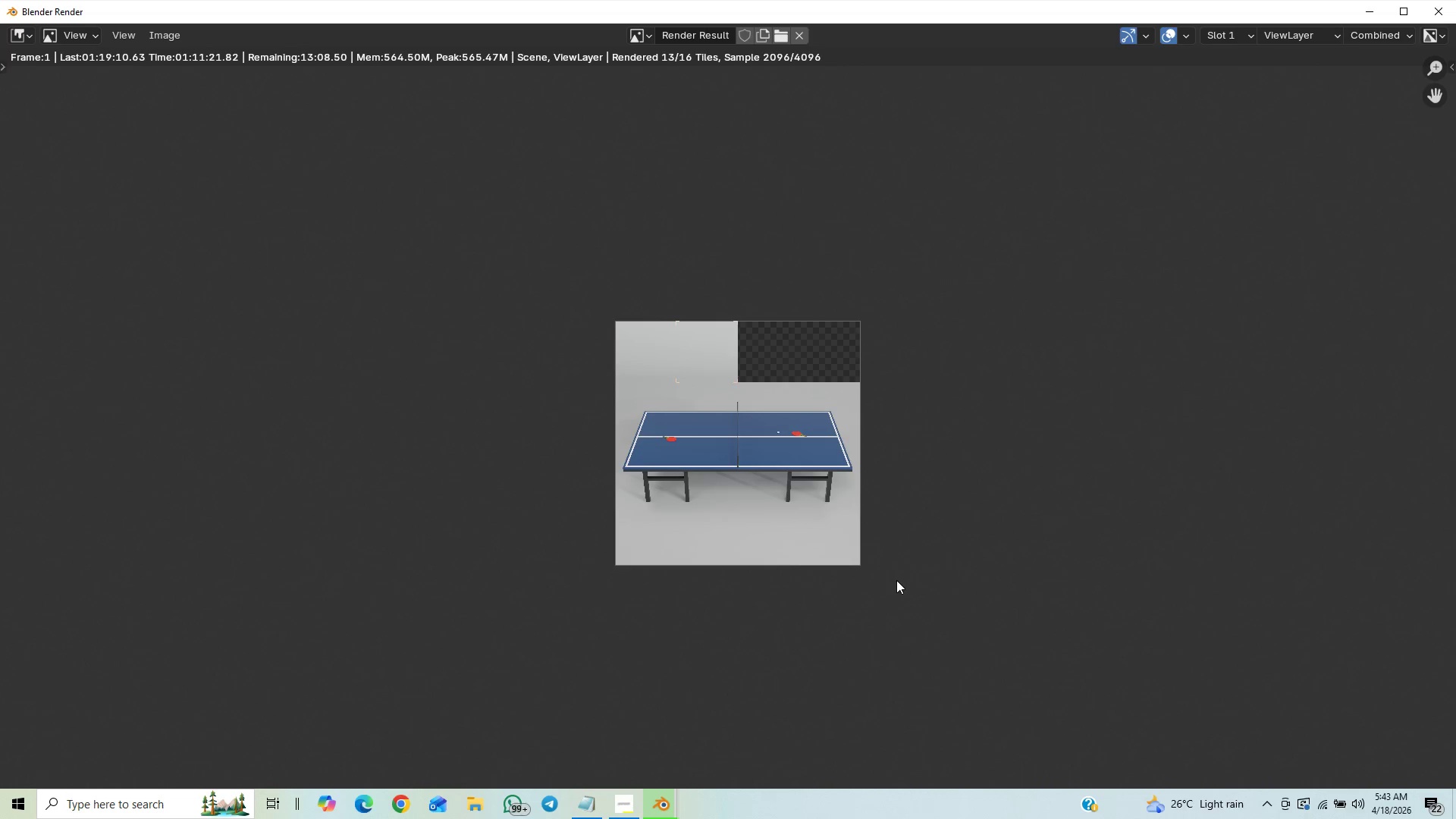 
scroll: coordinate [896, 580], scroll_direction: up, amount: 4.0
 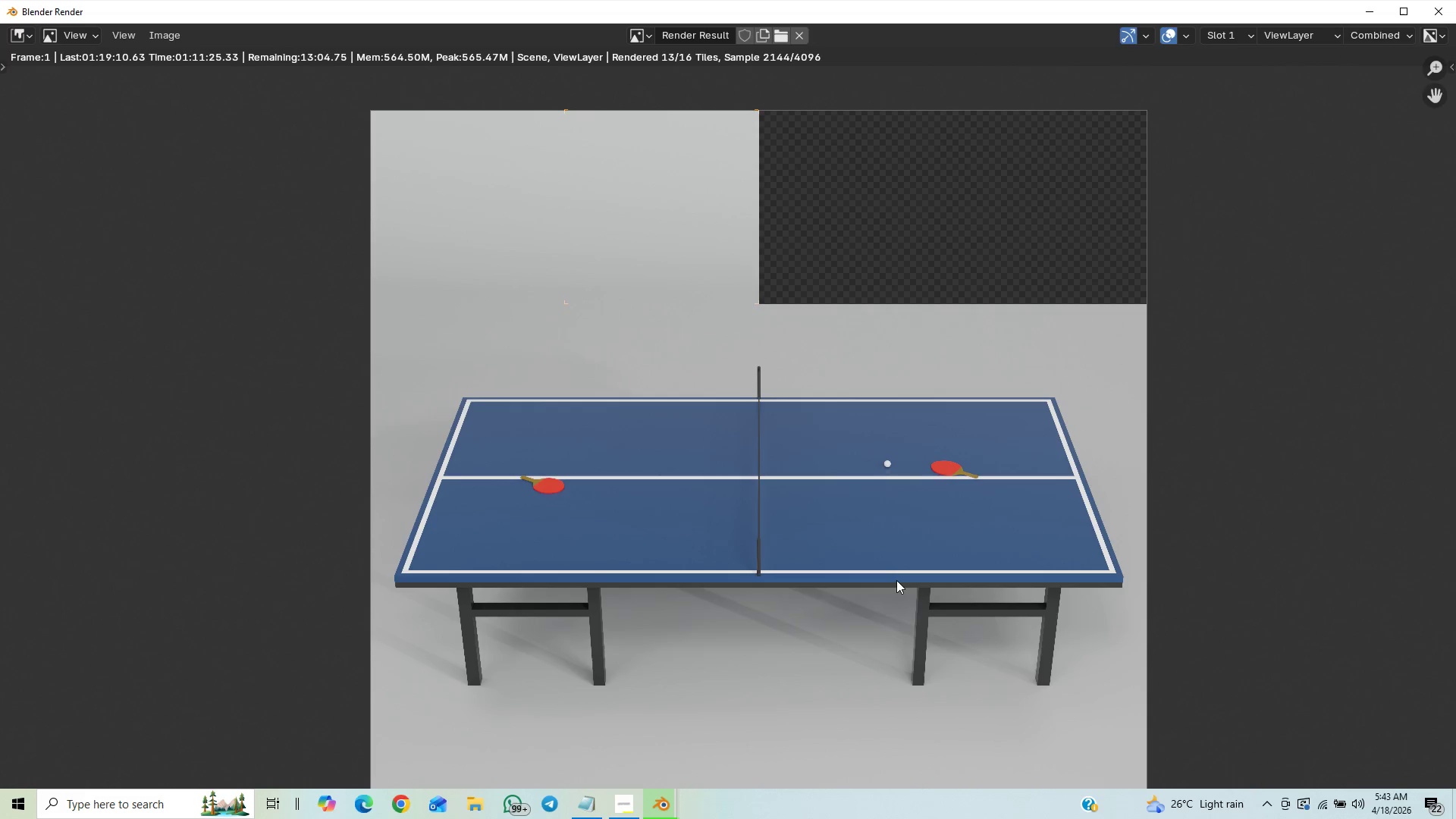 
scroll: coordinate [896, 580], scroll_direction: down, amount: 2.0
 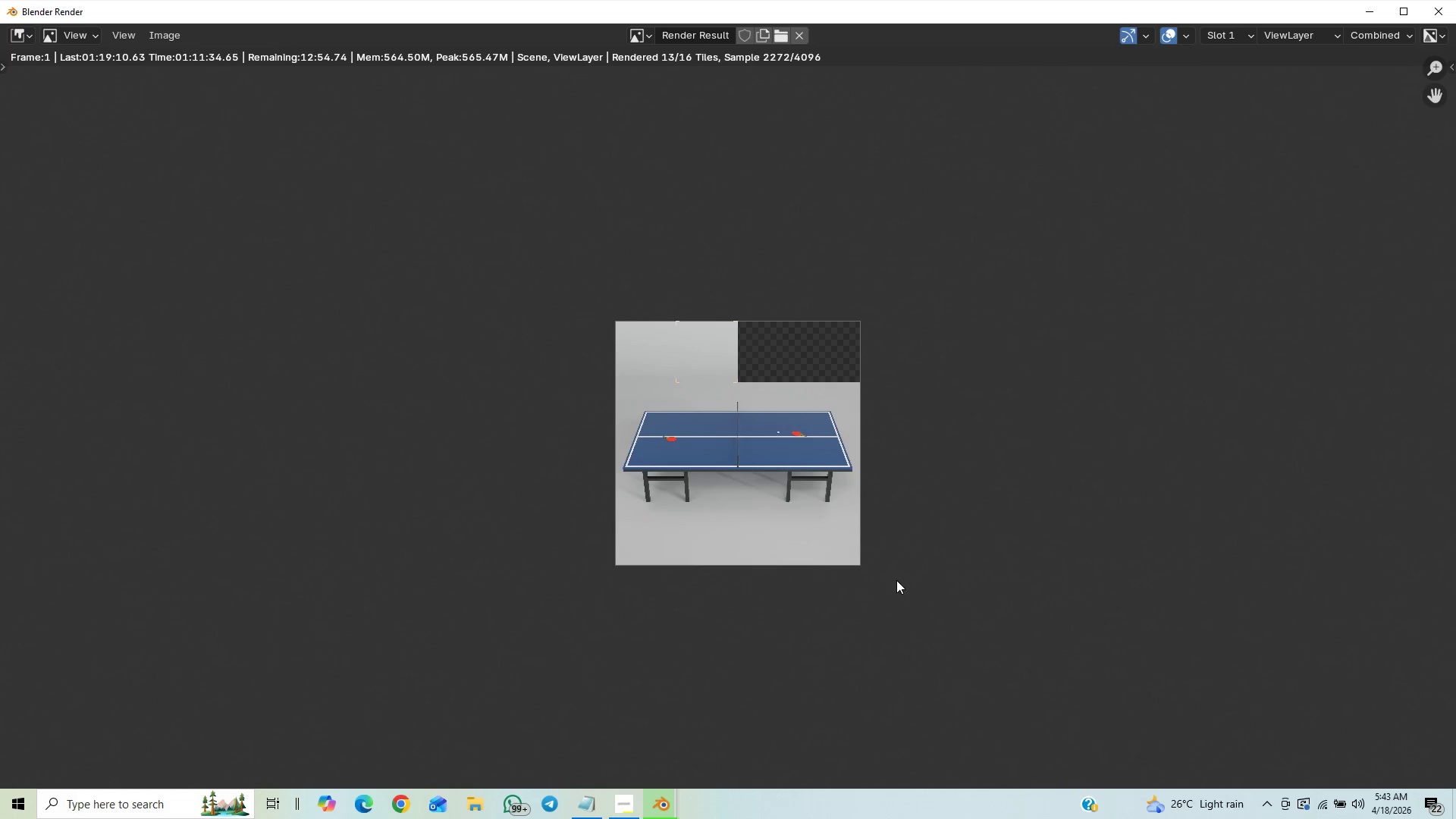 
wait(13.53)
 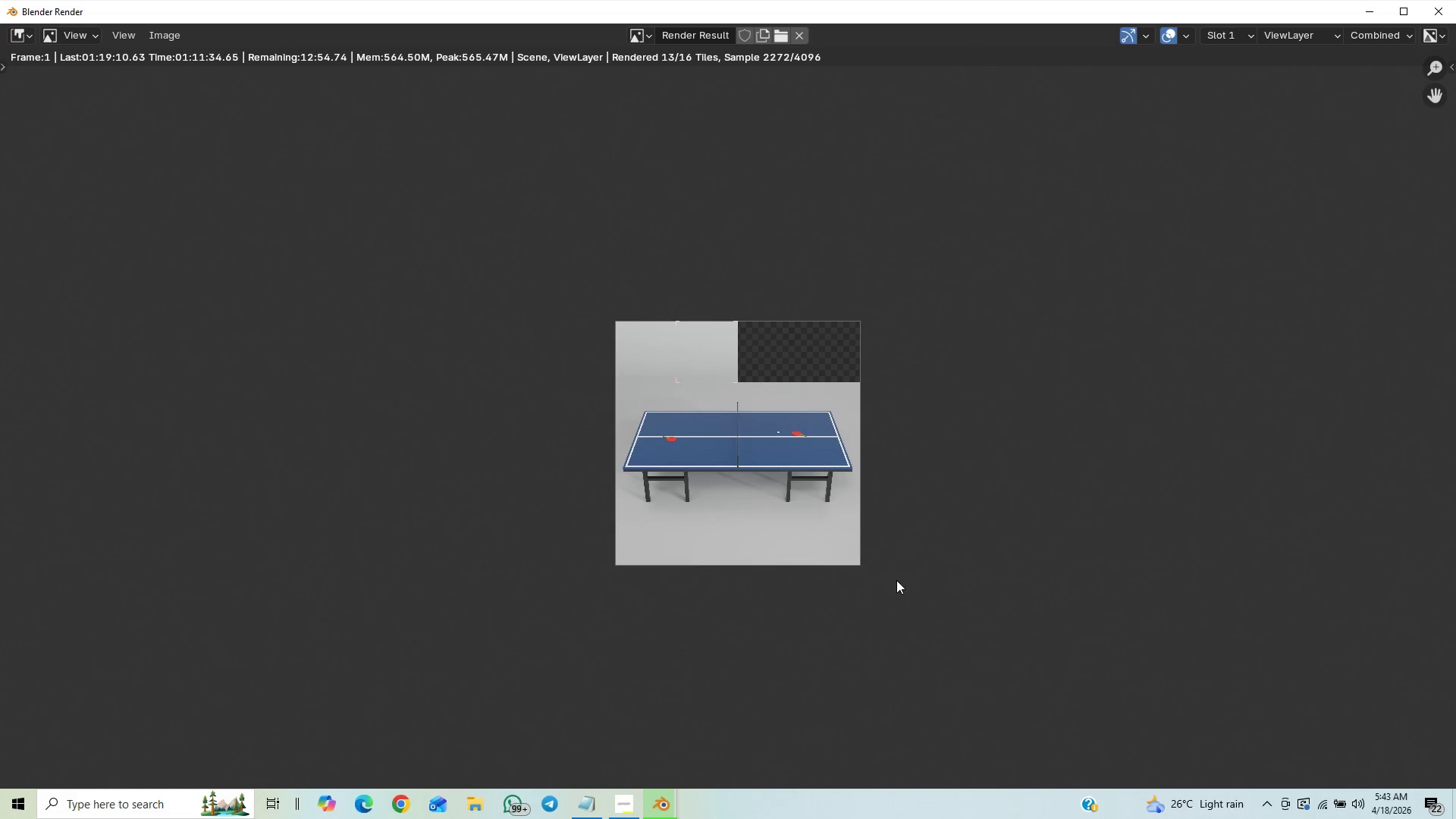 
scroll: coordinate [929, 574], scroll_direction: up, amount: 13.0
 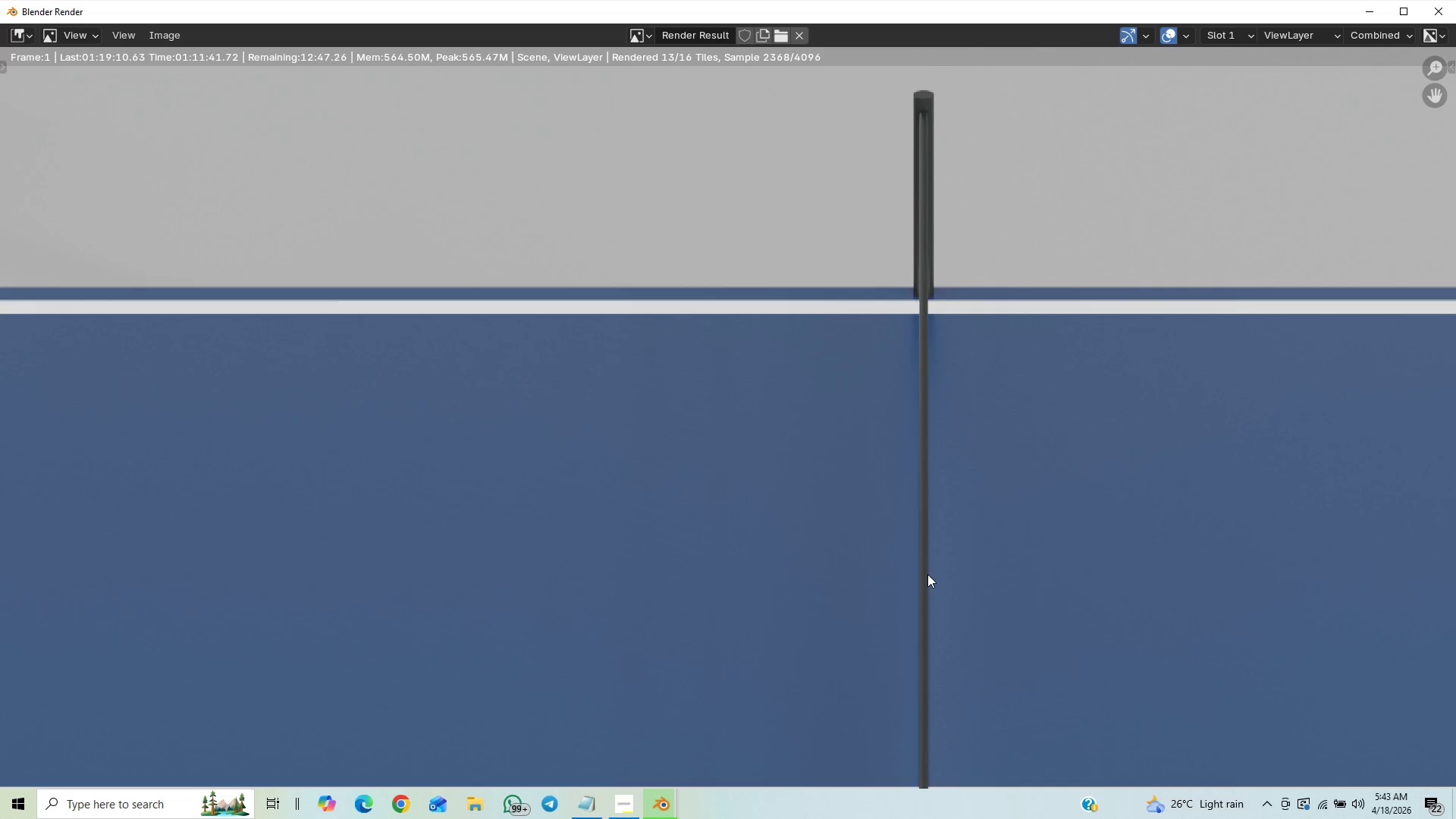 
scroll: coordinate [916, 582], scroll_direction: down, amount: 11.0
 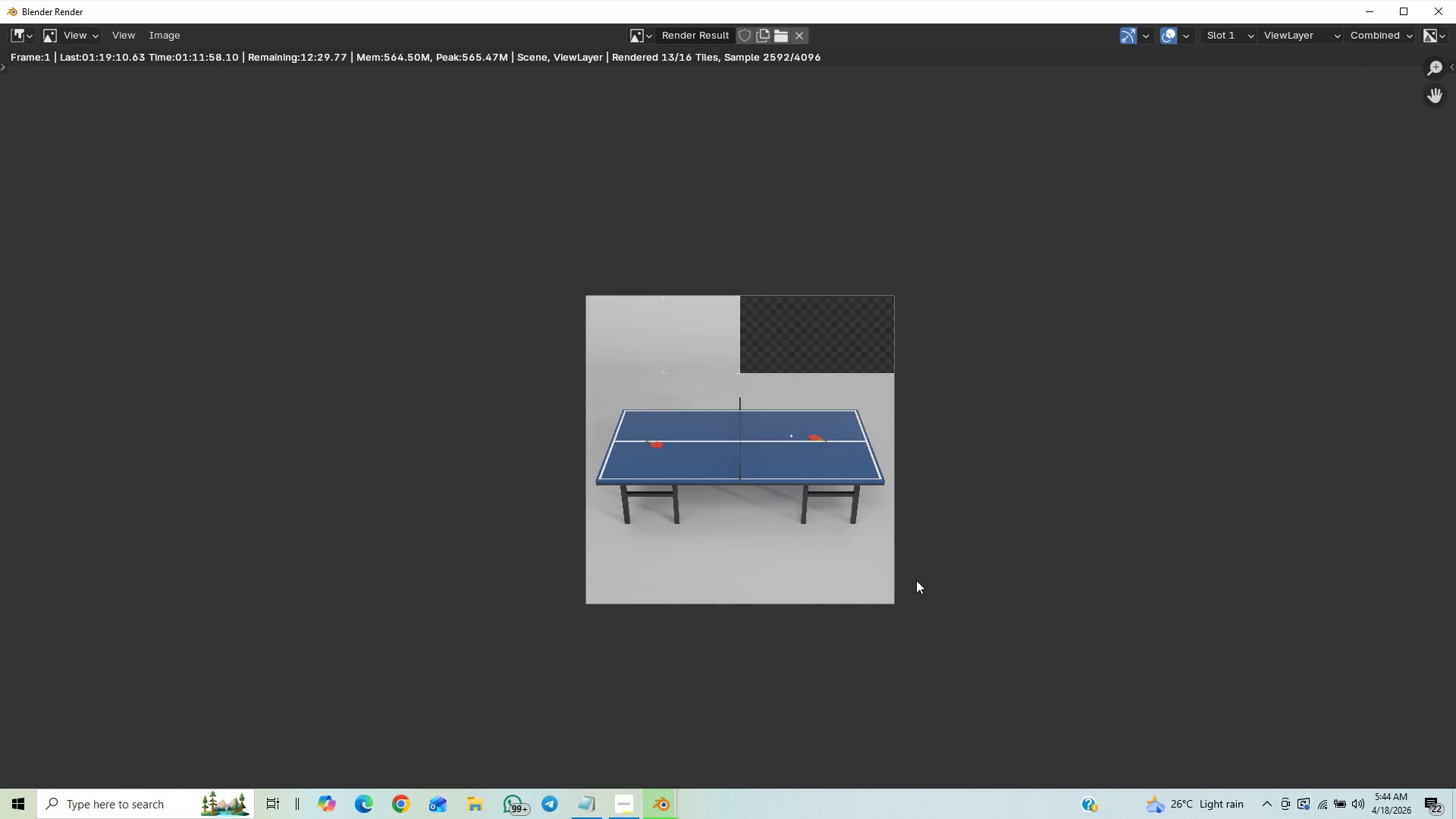 
wait(16.92)
 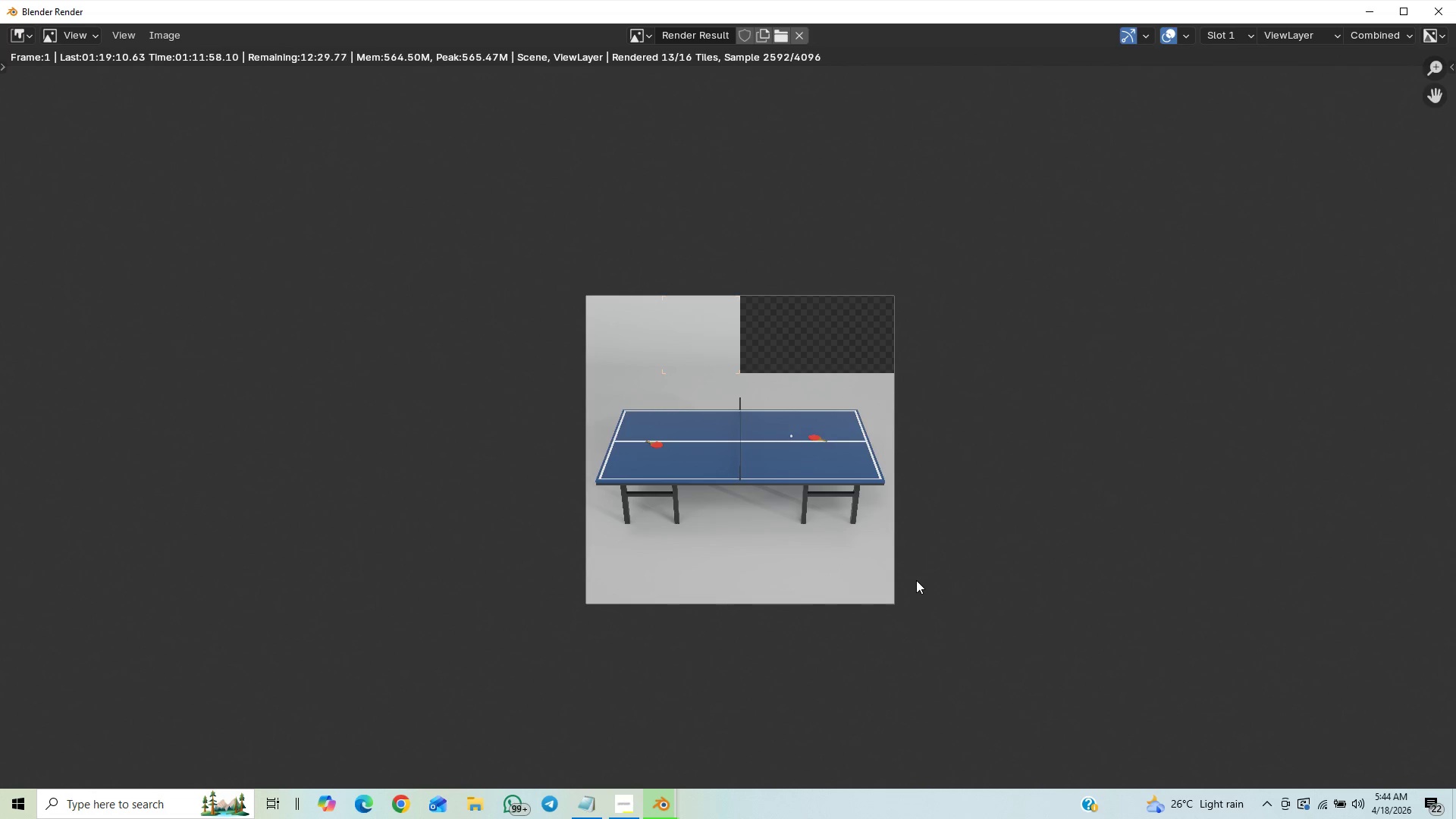 
scroll: coordinate [824, 617], scroll_direction: up, amount: 5.0
 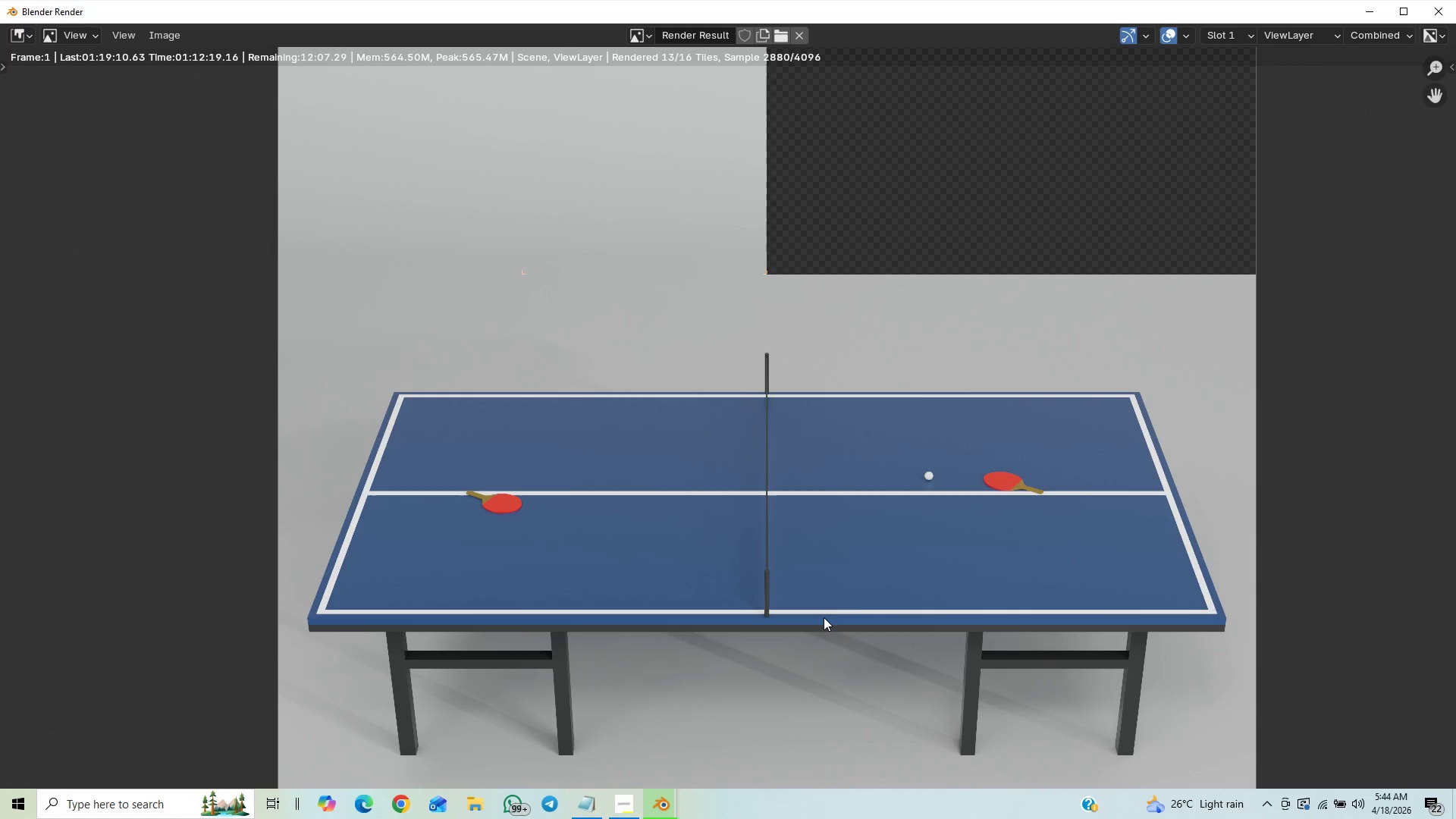 
wait(19.58)
 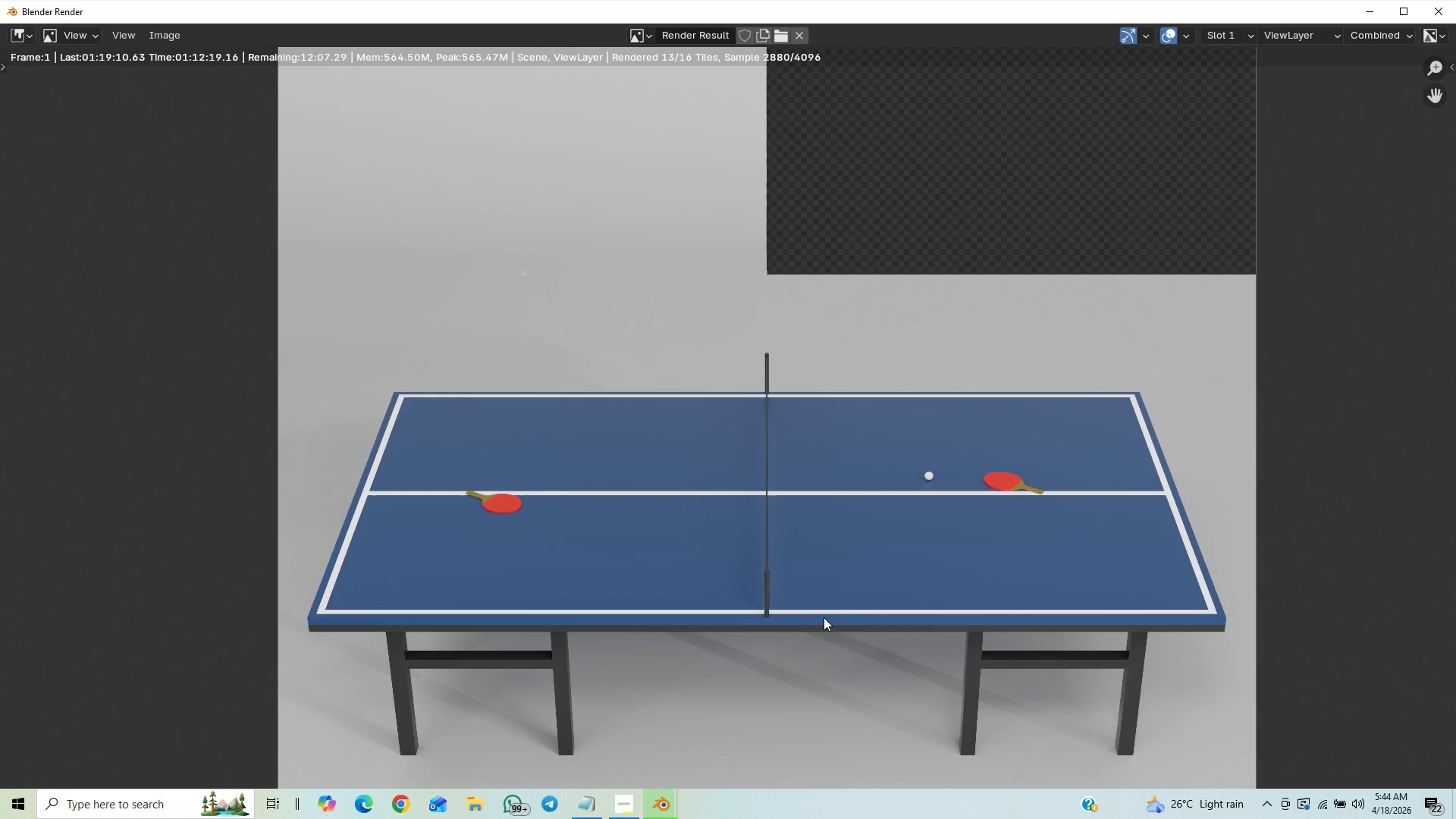 
scroll: coordinate [733, 662], scroll_direction: down, amount: 4.0
 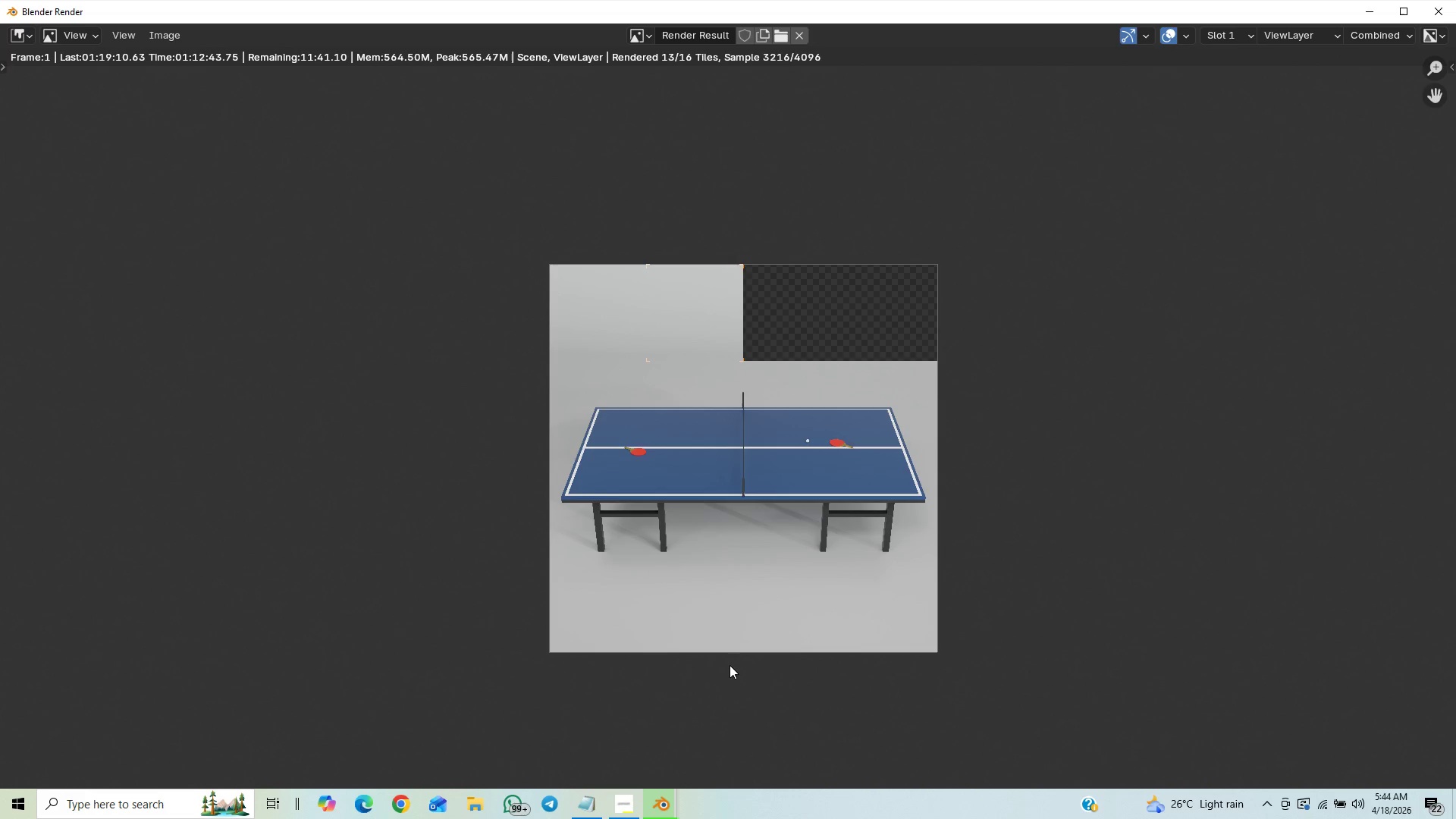 
wait(22.37)
 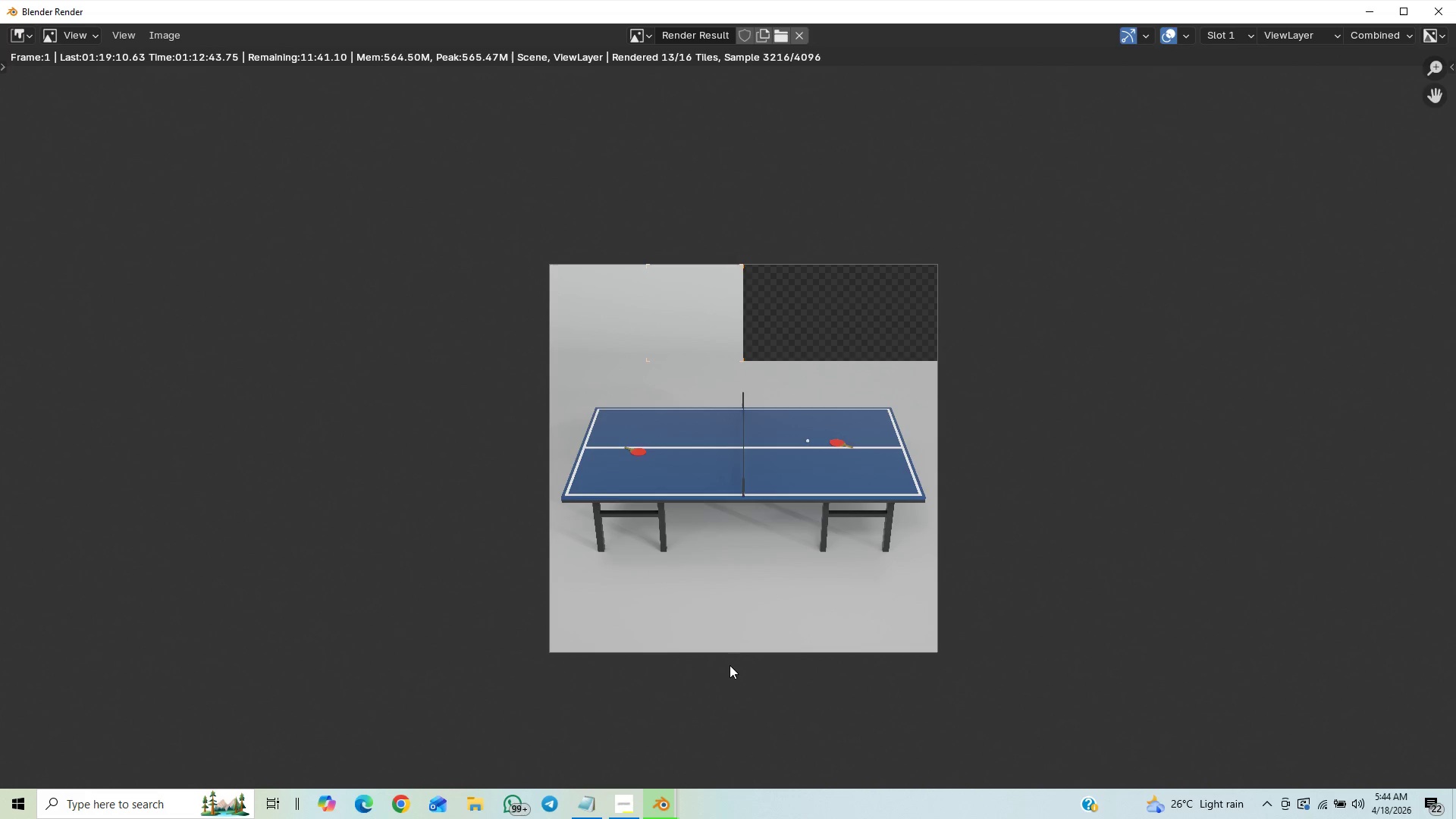 
scroll: coordinate [635, 639], scroll_direction: up, amount: 4.0
 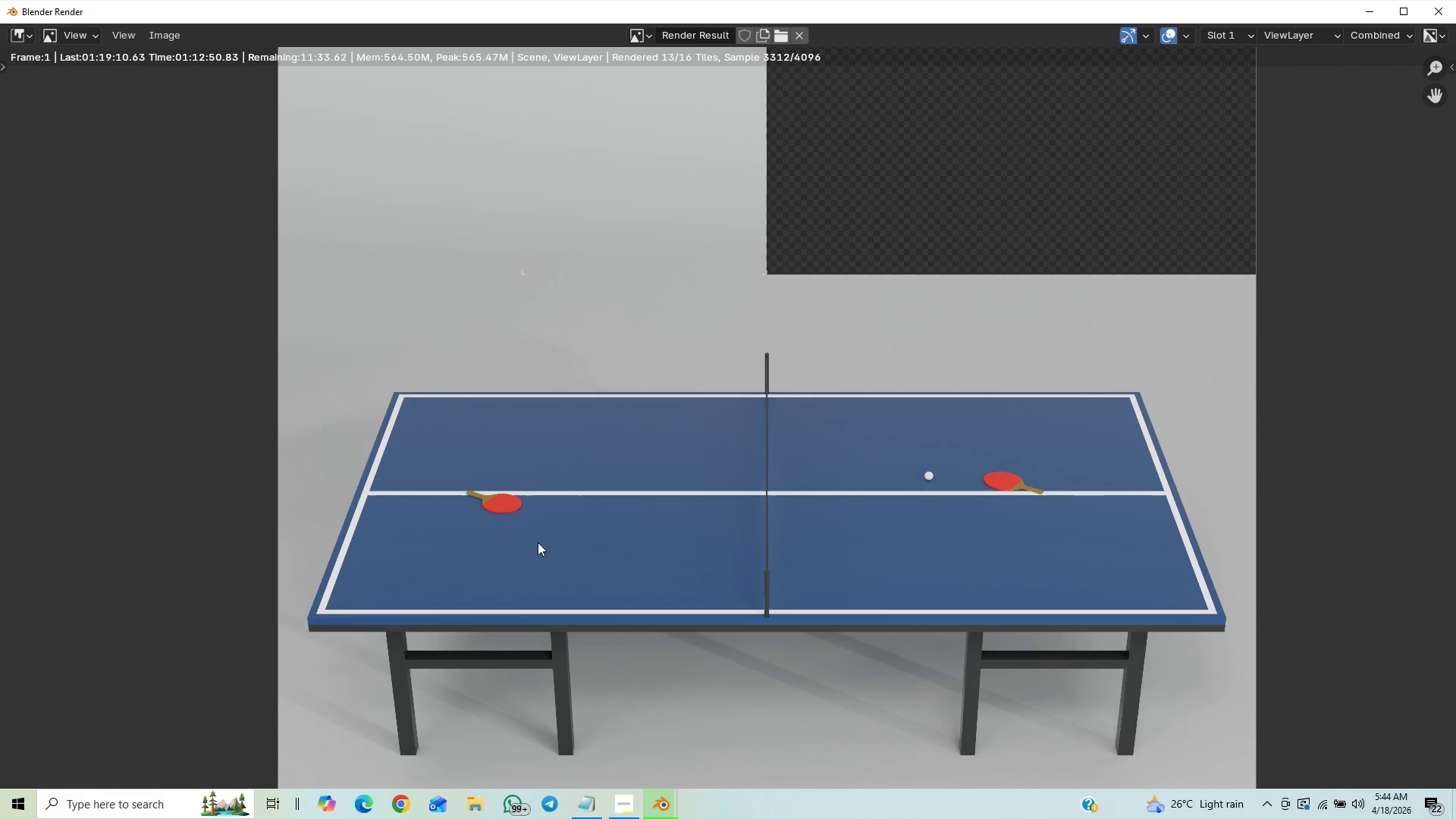 
scroll: coordinate [905, 488], scroll_direction: down, amount: 3.0
 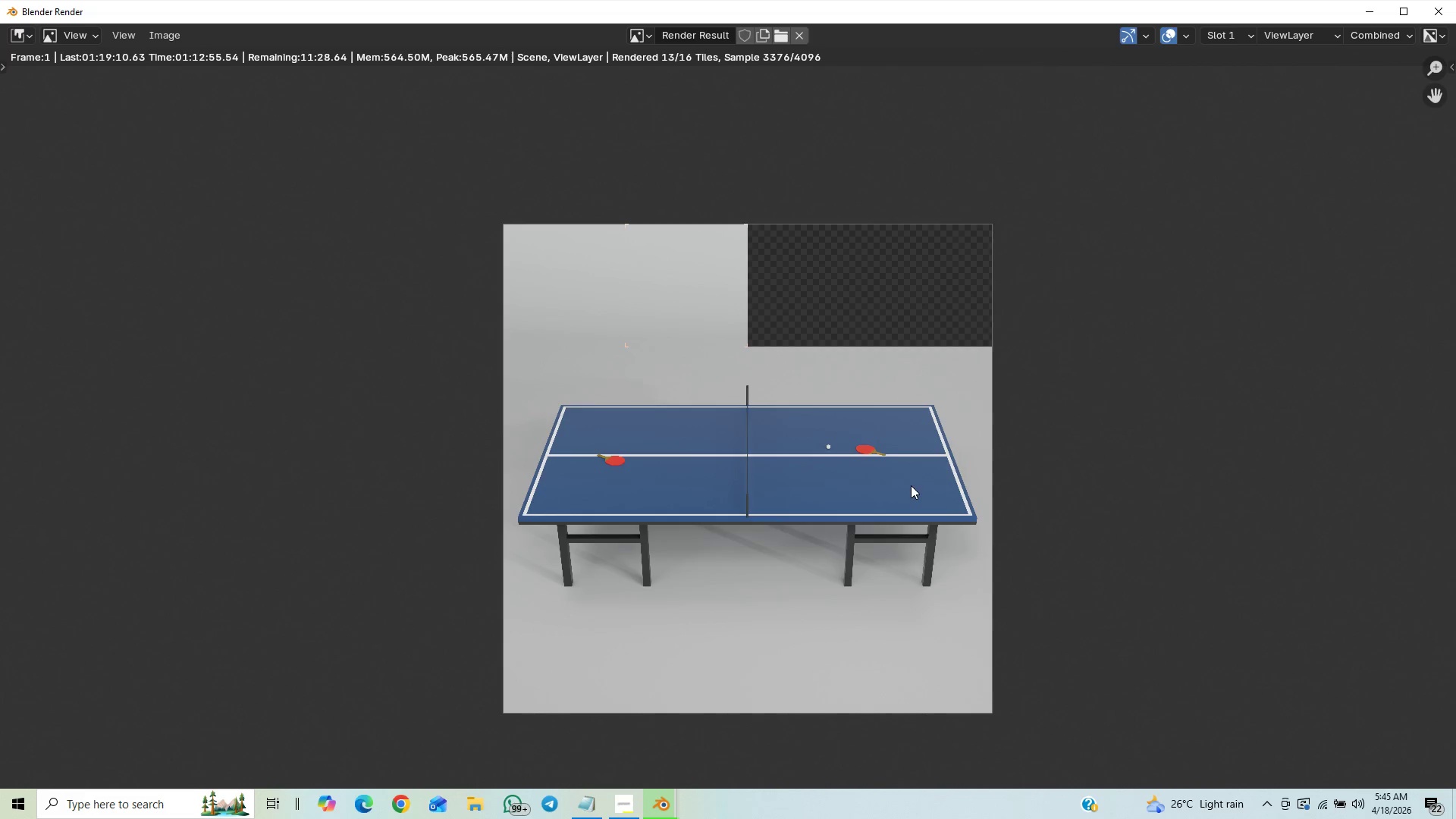 
scroll: coordinate [917, 475], scroll_direction: up, amount: 2.0
 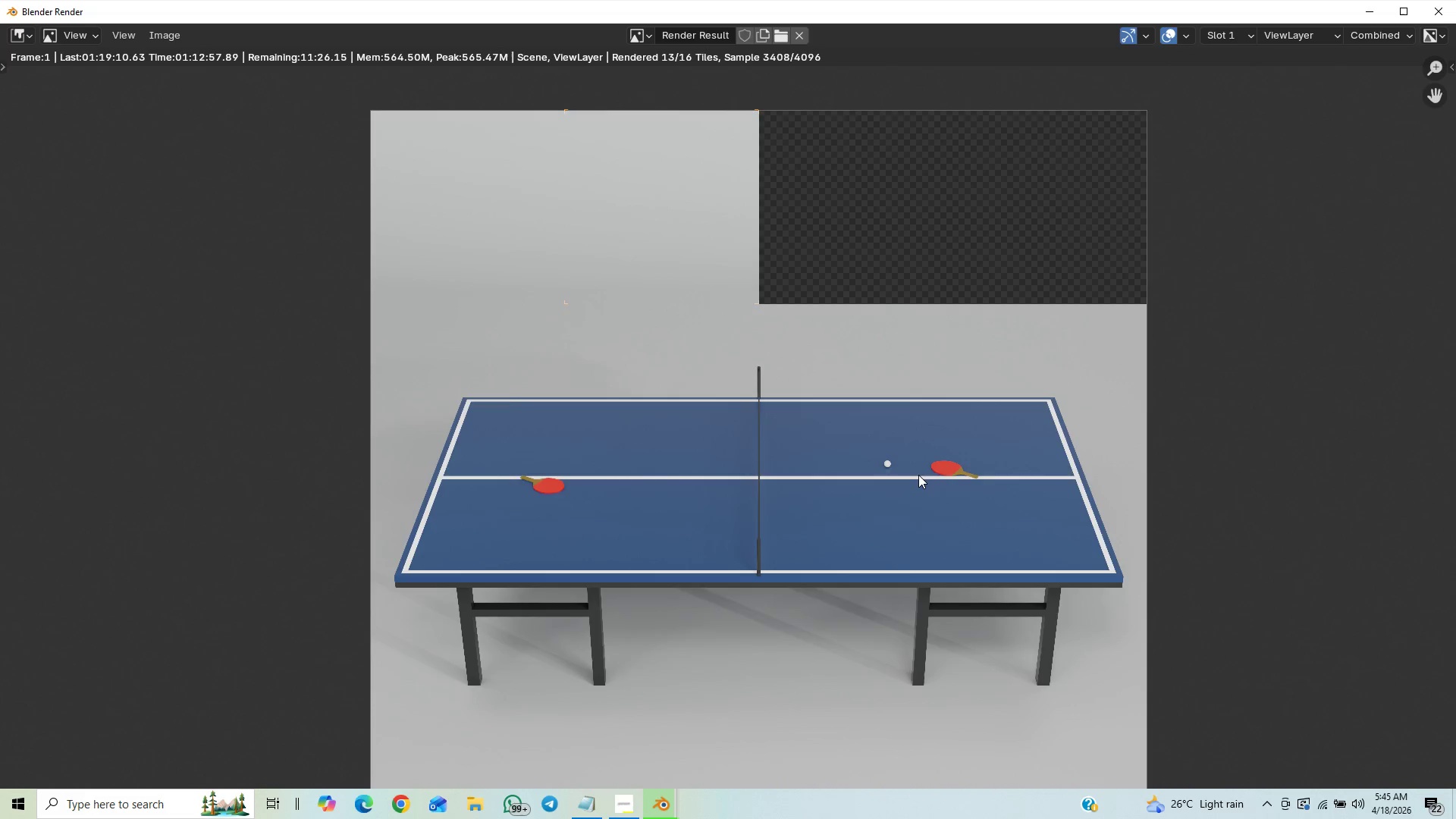 
scroll: coordinate [921, 470], scroll_direction: down, amount: 3.0
 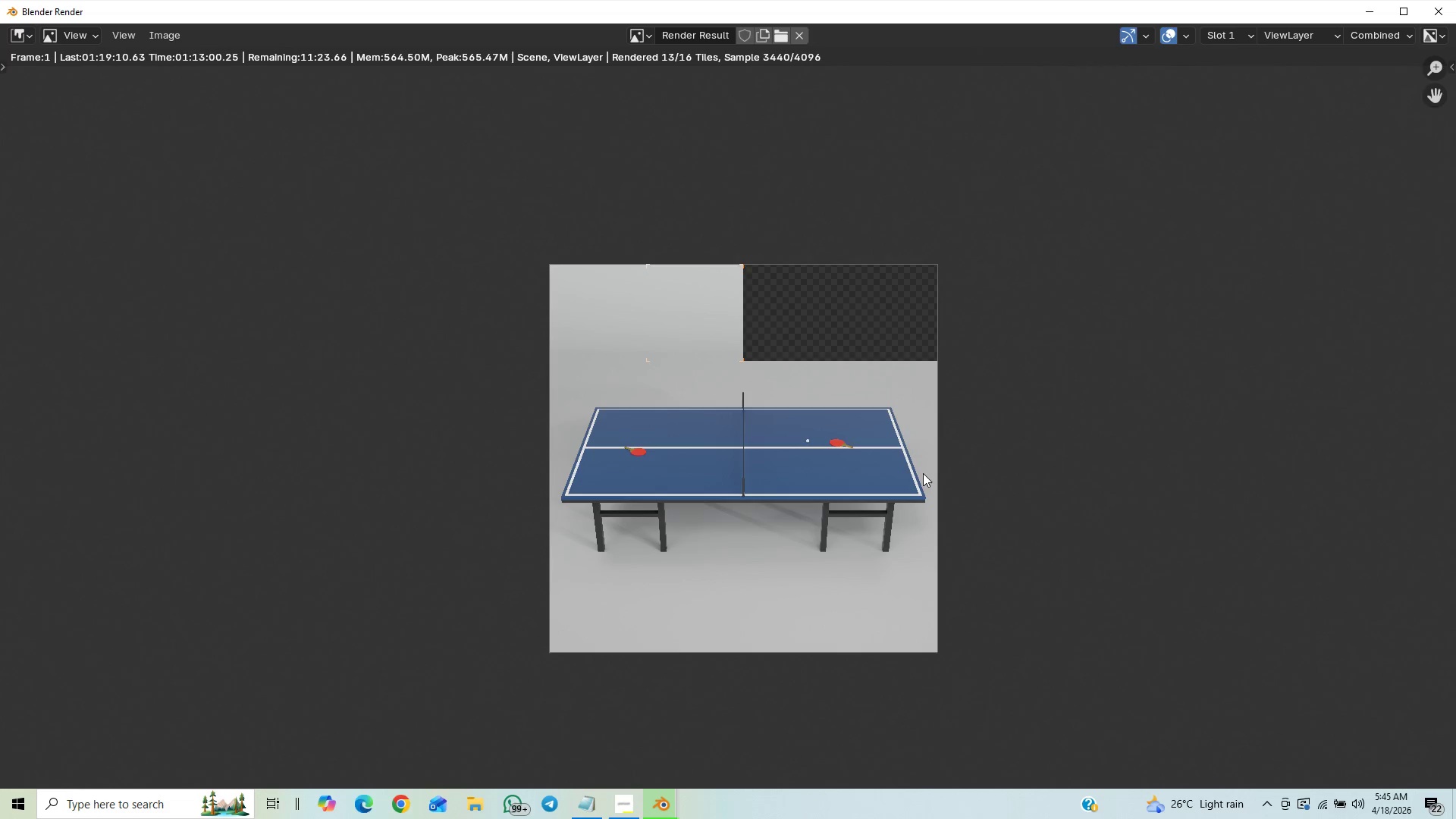 
scroll: coordinate [925, 466], scroll_direction: up, amount: 7.0
 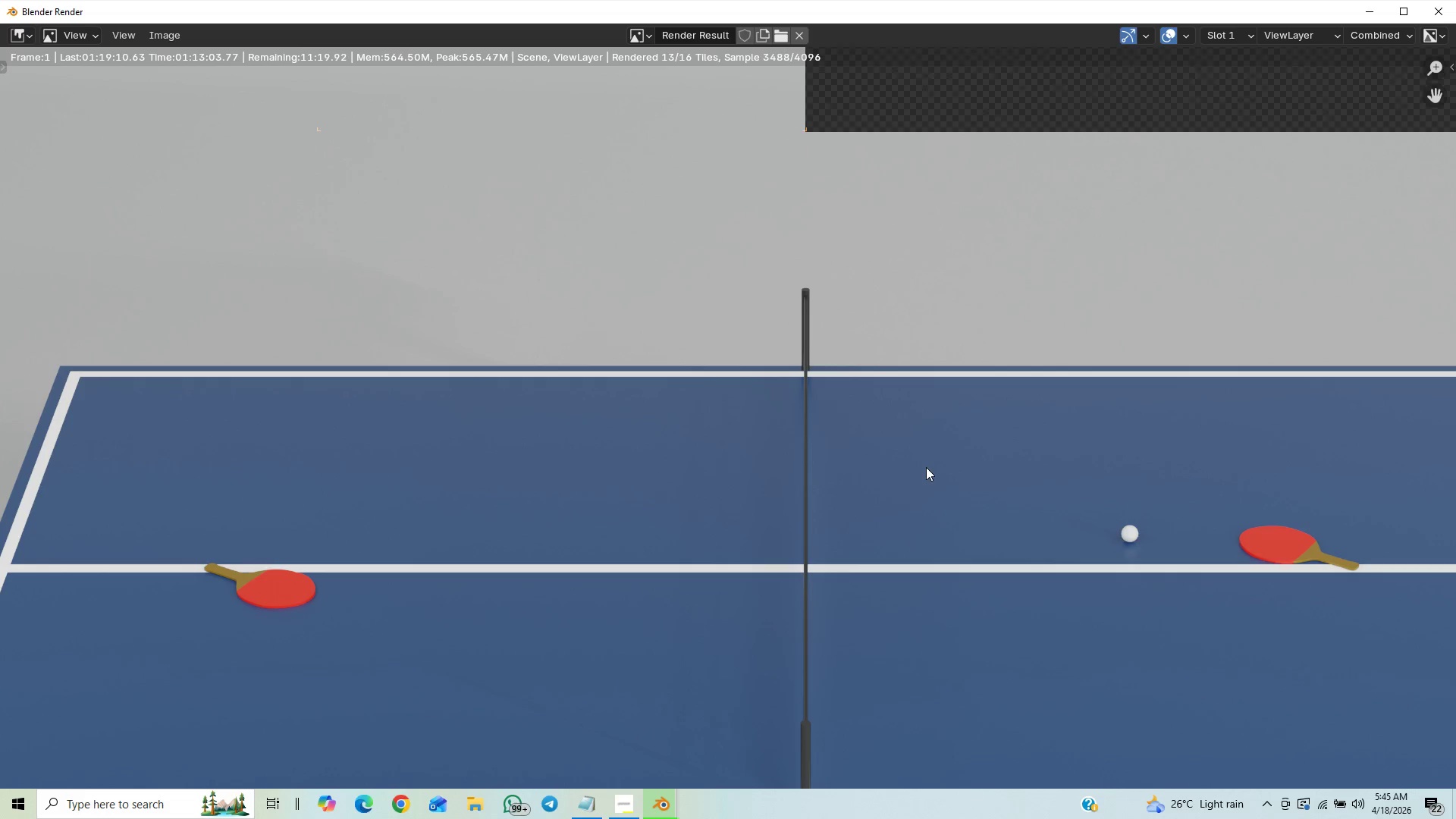 
scroll: coordinate [925, 467], scroll_direction: down, amount: 7.0
 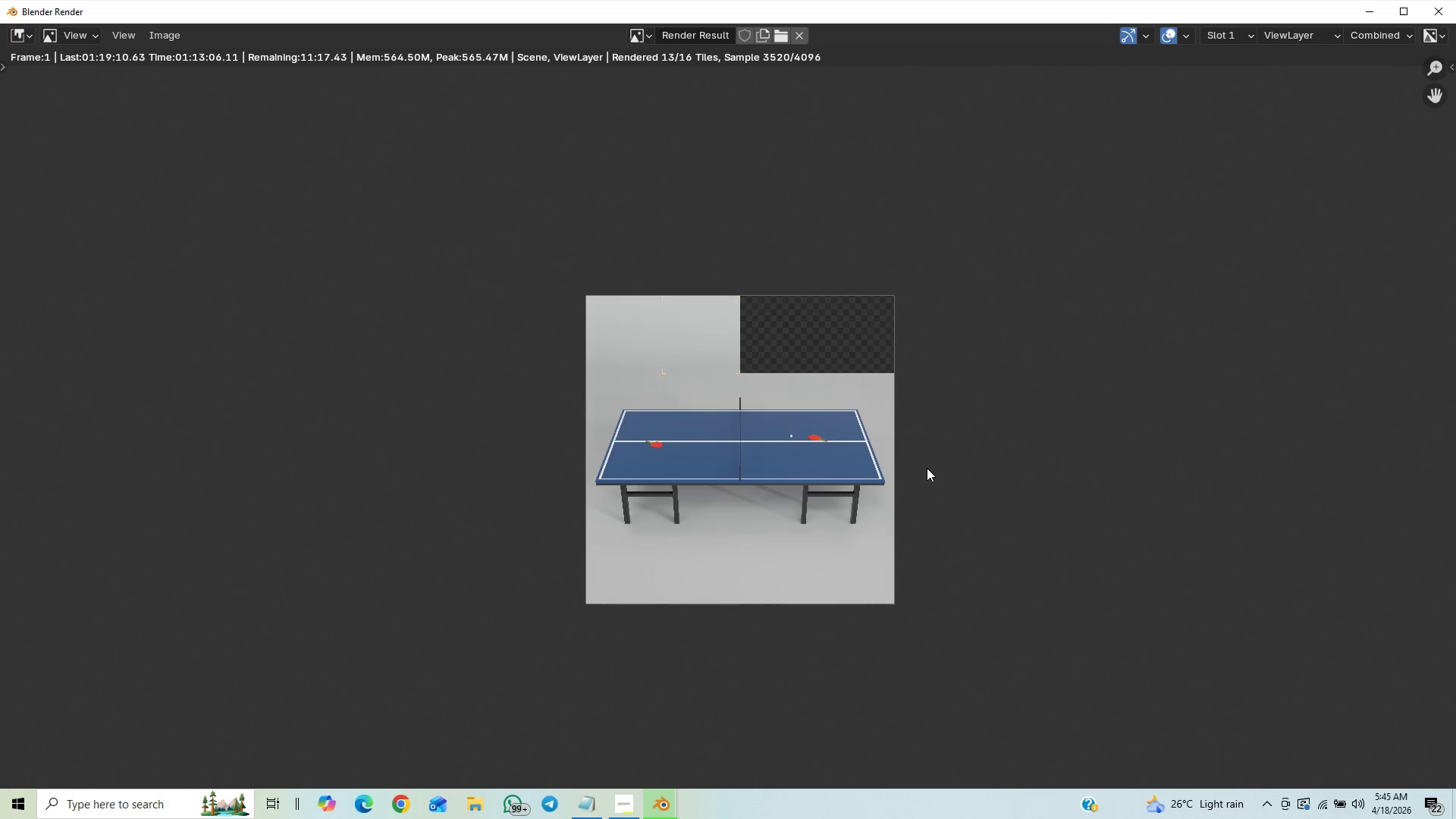 
scroll: coordinate [925, 468], scroll_direction: up, amount: 3.0
 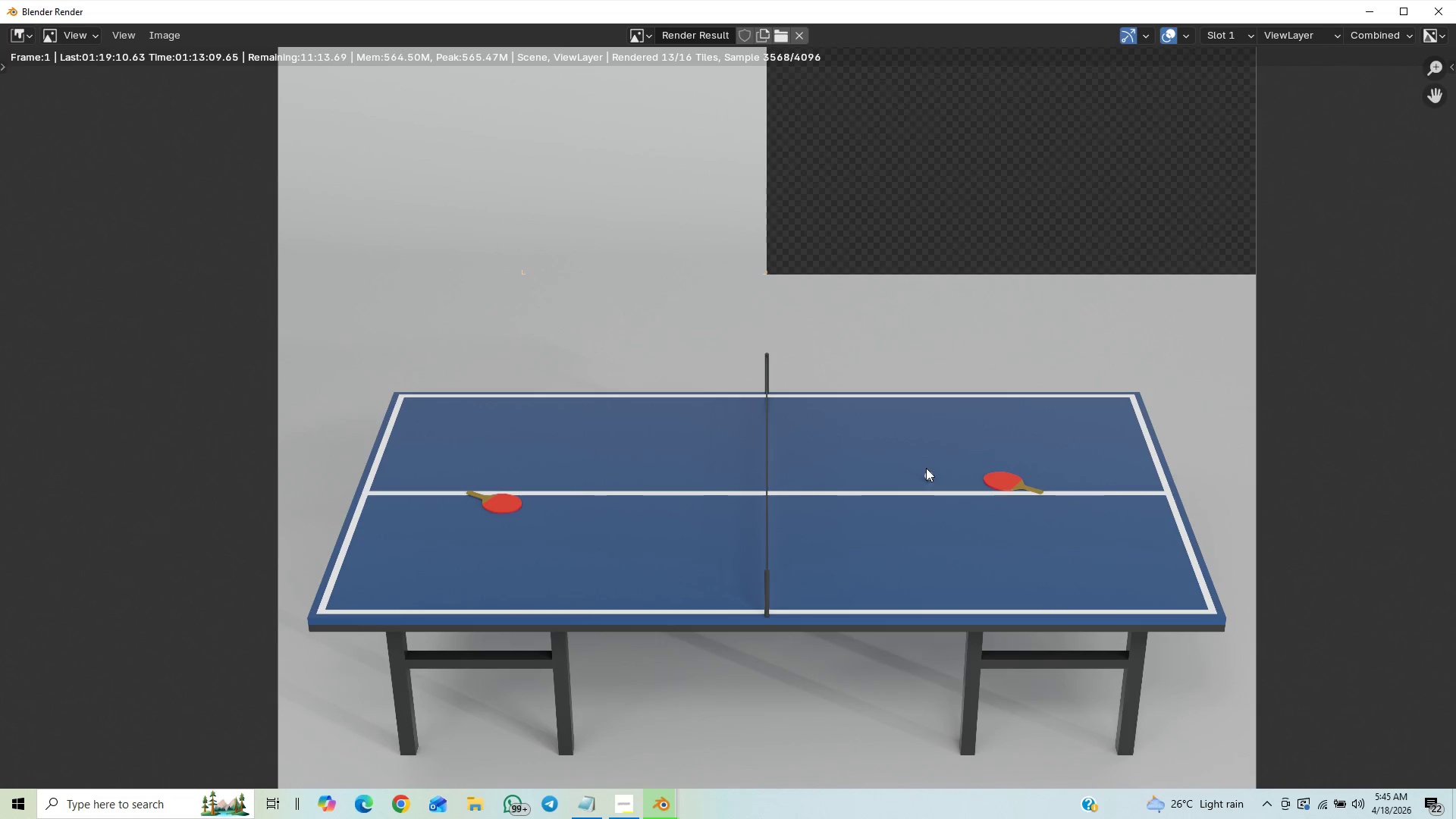 
scroll: coordinate [926, 468], scroll_direction: down, amount: 2.0
 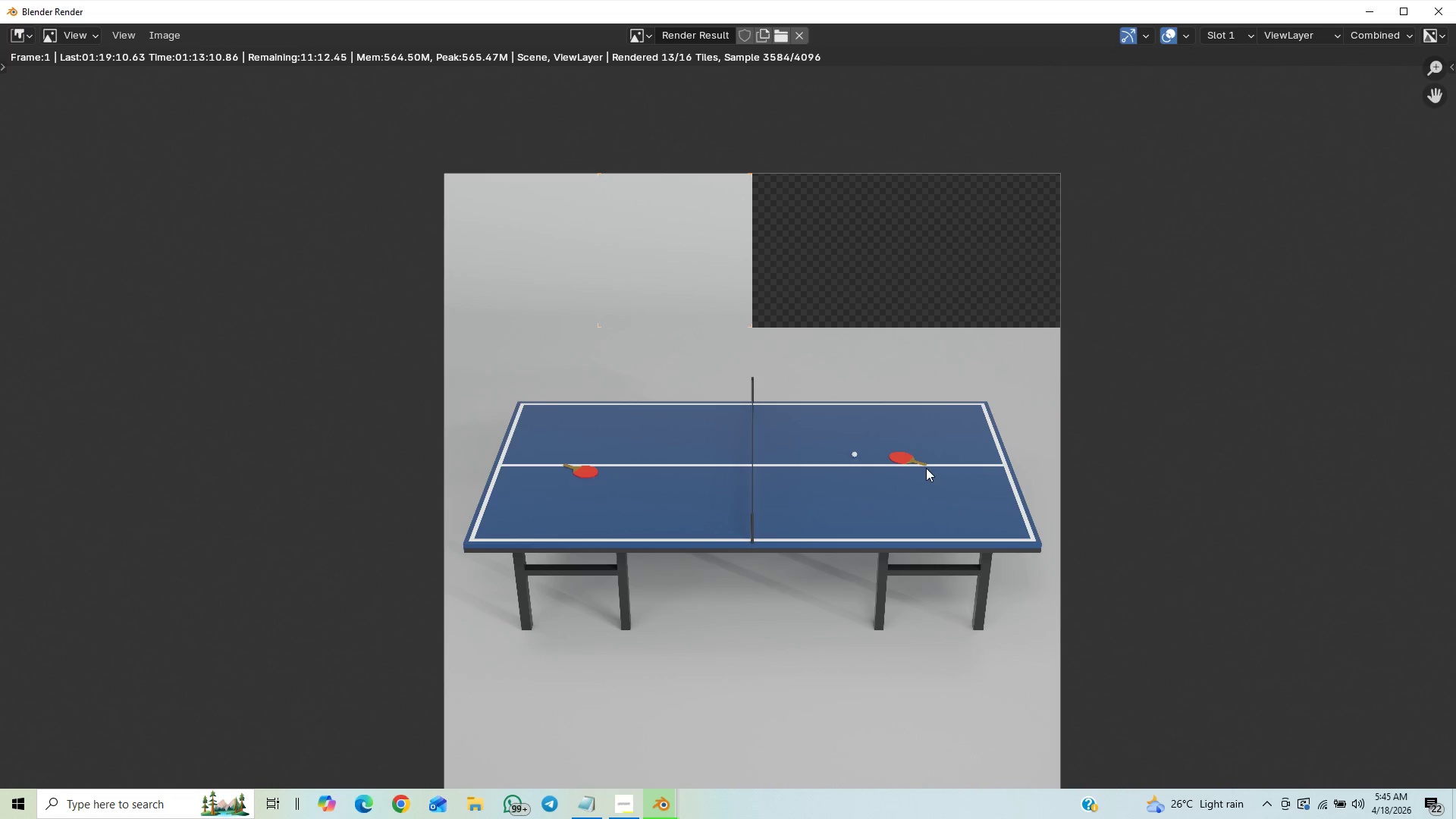 
scroll: coordinate [926, 468], scroll_direction: up, amount: 1.0
 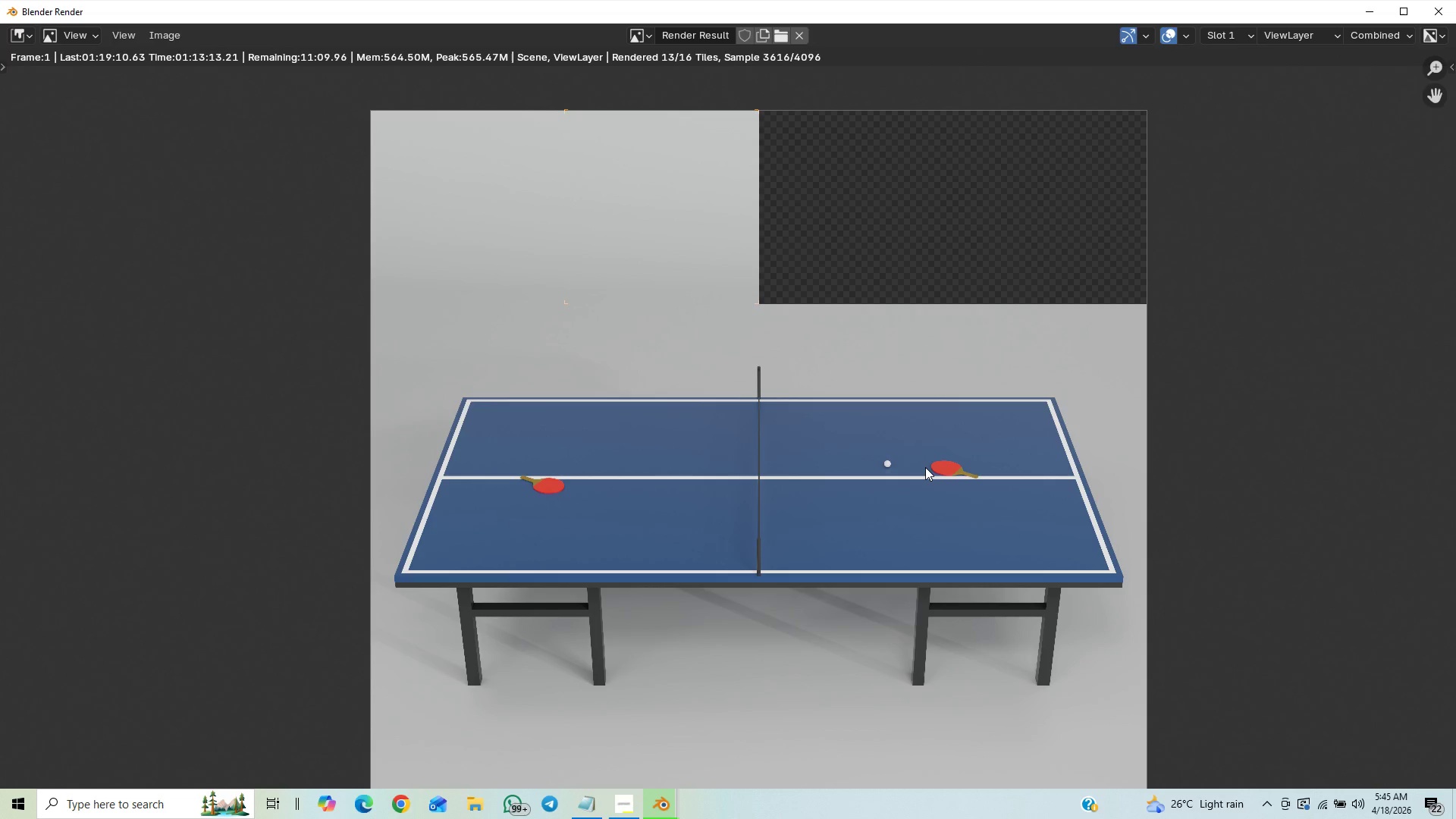 
scroll: coordinate [926, 467], scroll_direction: down, amount: 4.0
 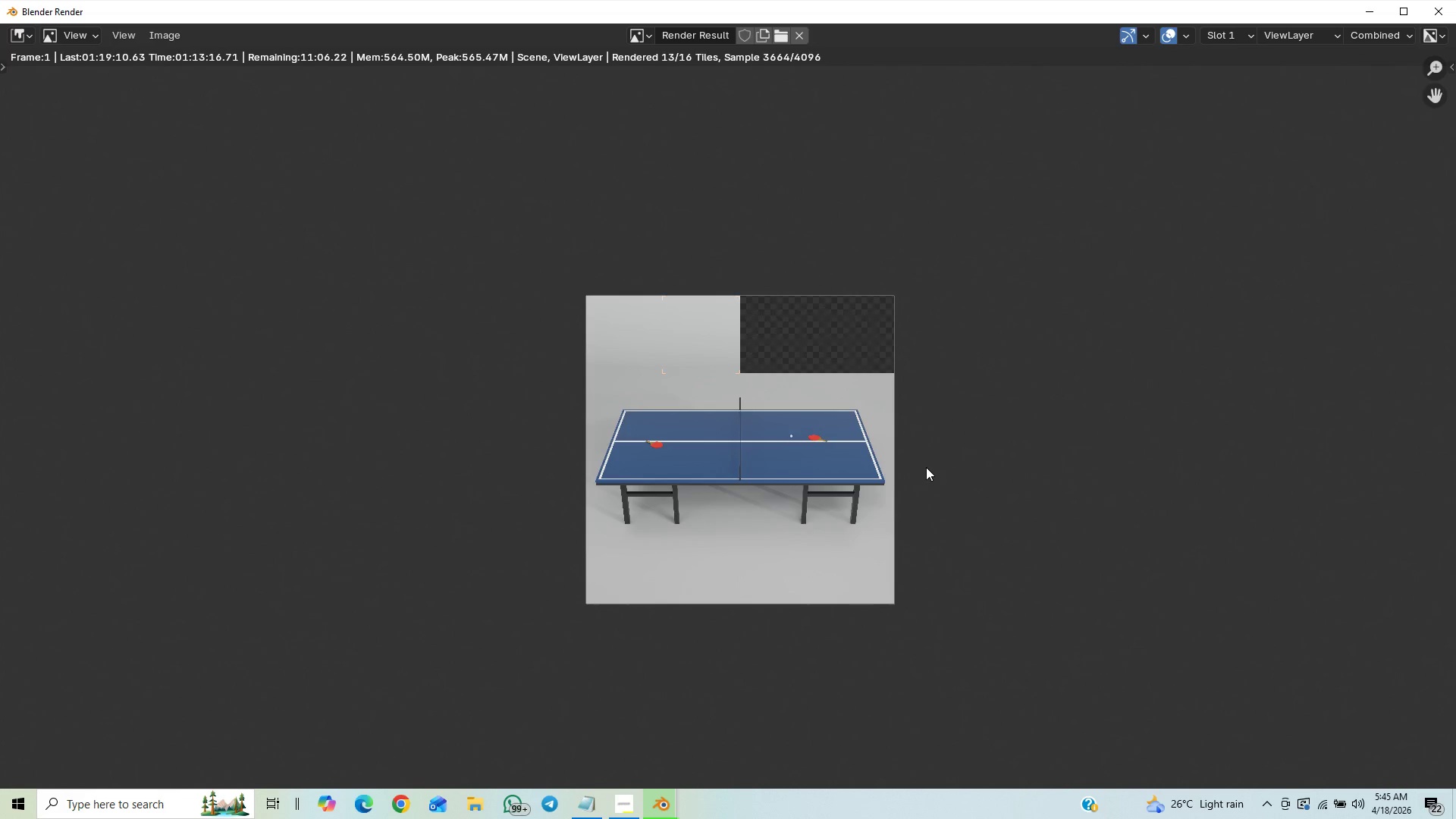 
scroll: coordinate [927, 463], scroll_direction: up, amount: 5.0
 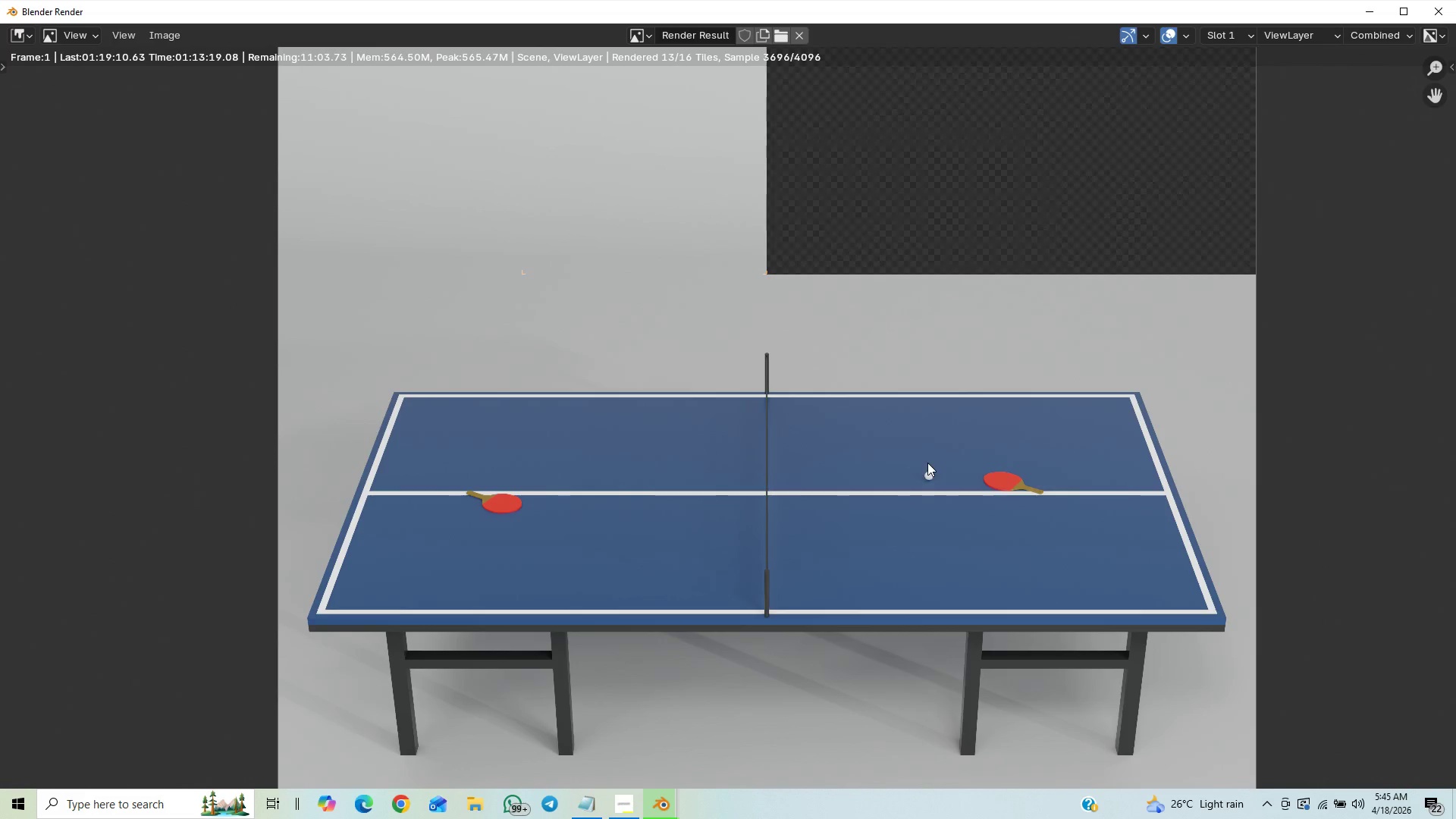 
scroll: coordinate [927, 467], scroll_direction: down, amount: 4.0
 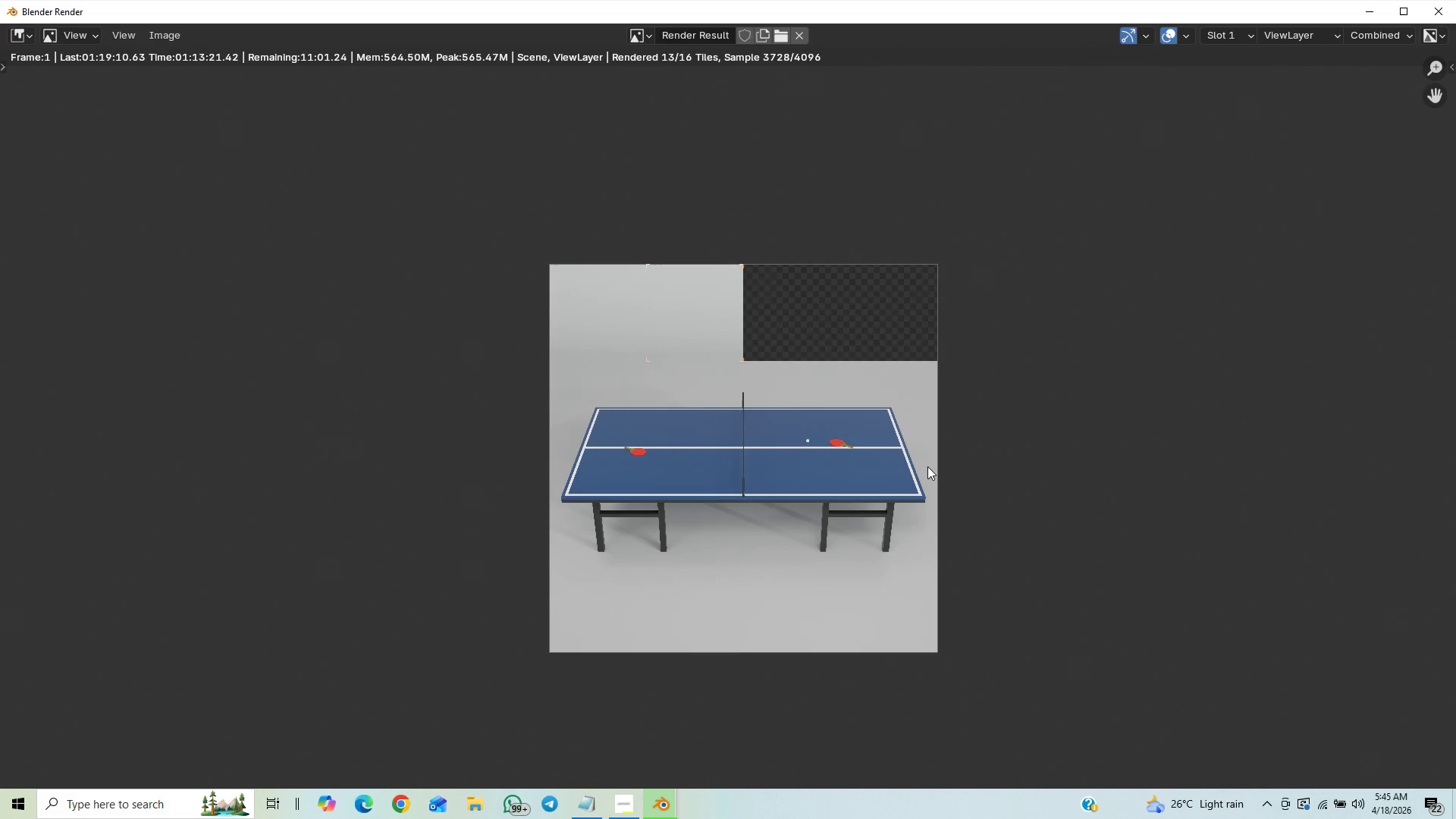 
scroll: coordinate [923, 467], scroll_direction: up, amount: 13.0
 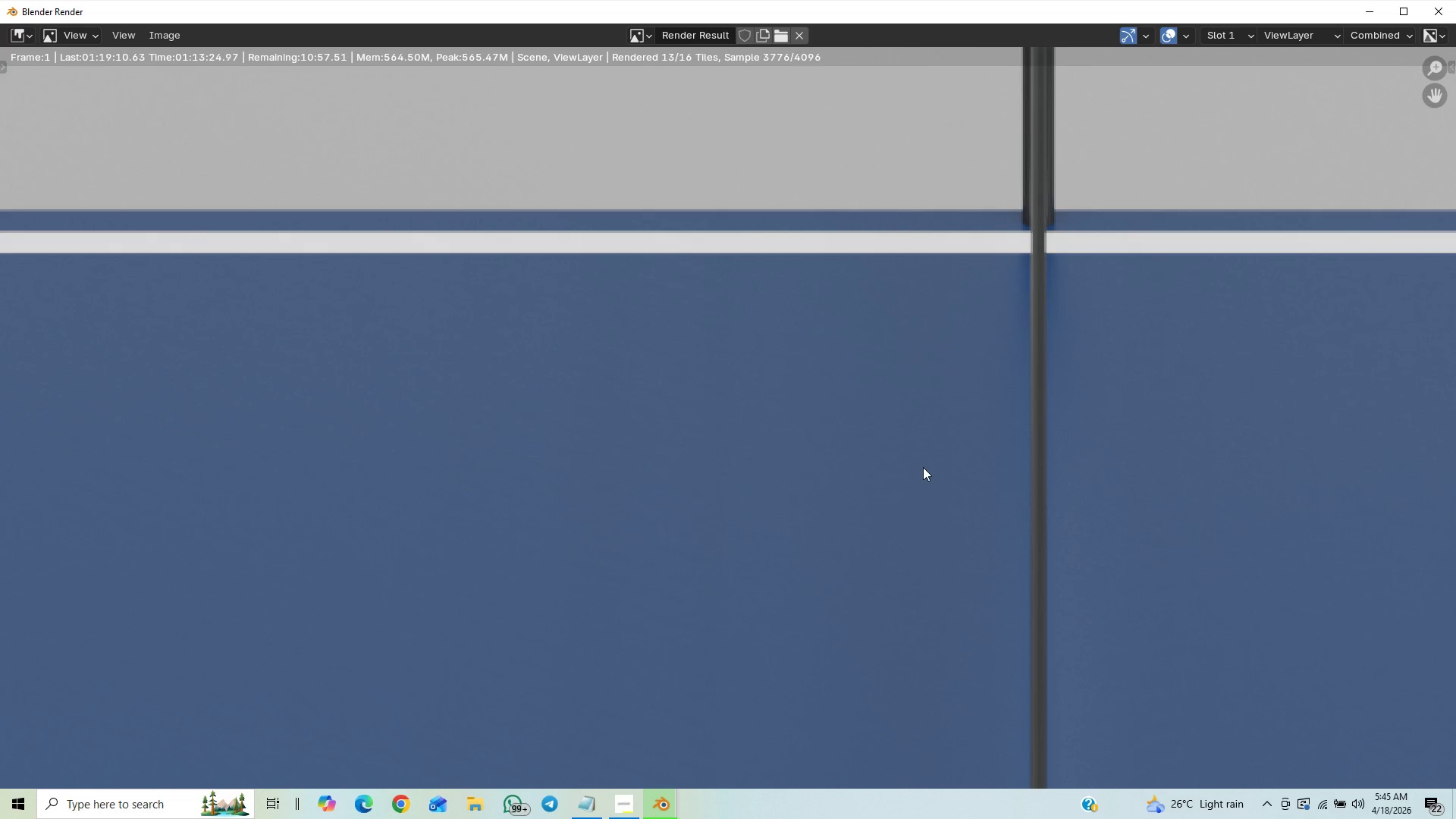 
scroll: coordinate [923, 467], scroll_direction: down, amount: 5.0
 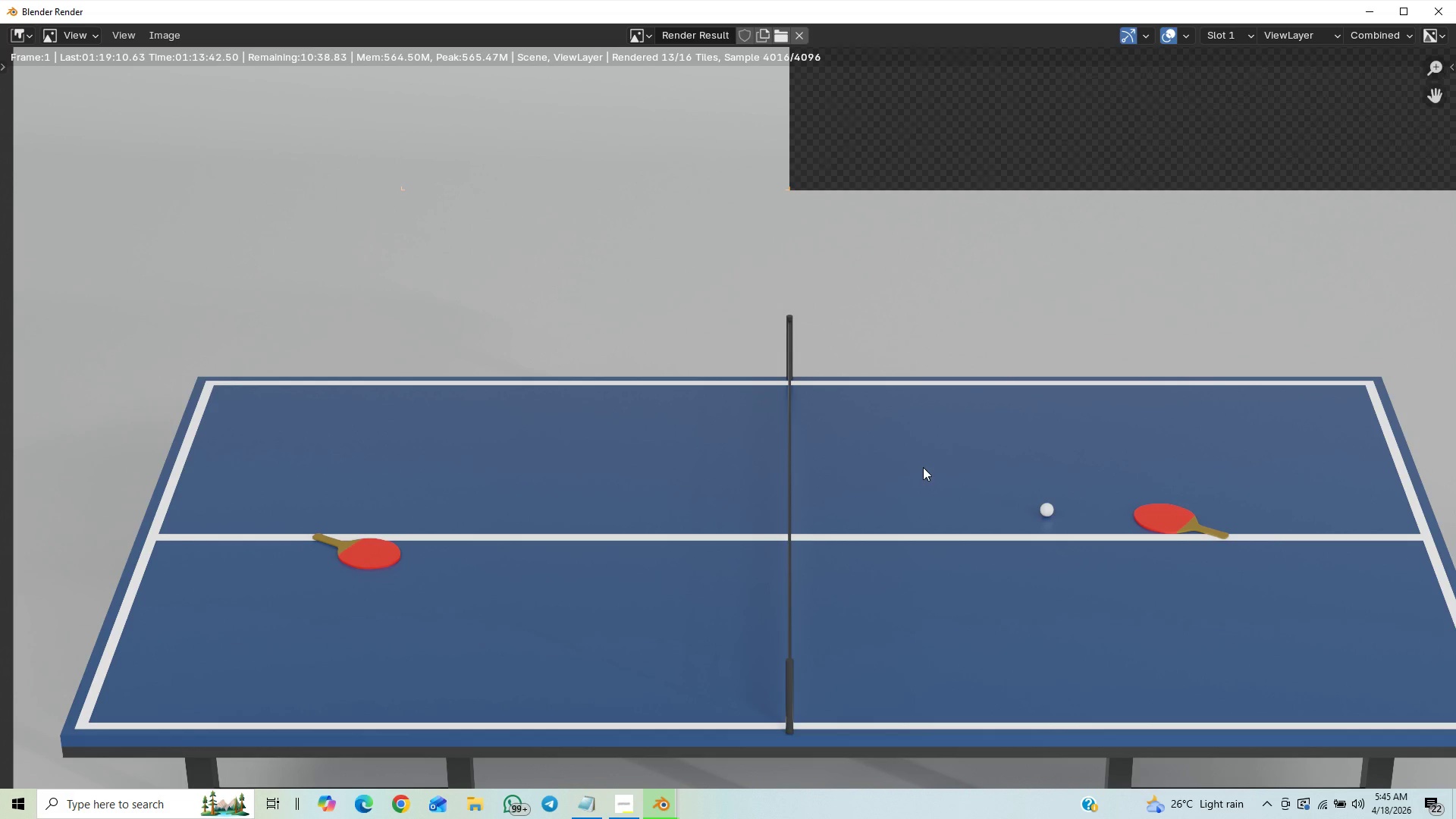 
wait(20.59)
 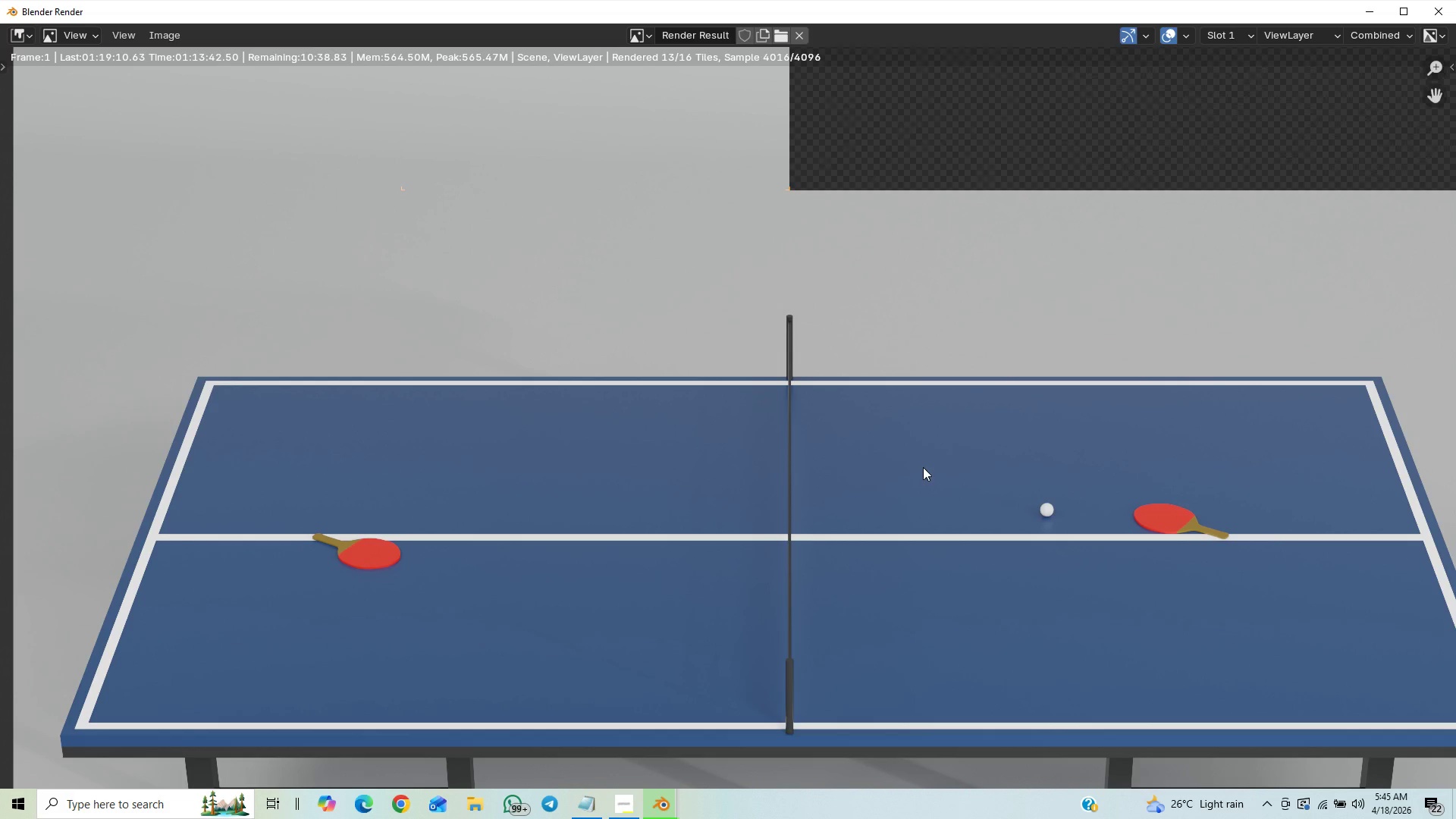 
scroll: coordinate [1130, 349], scroll_direction: down, amount: 2.0
 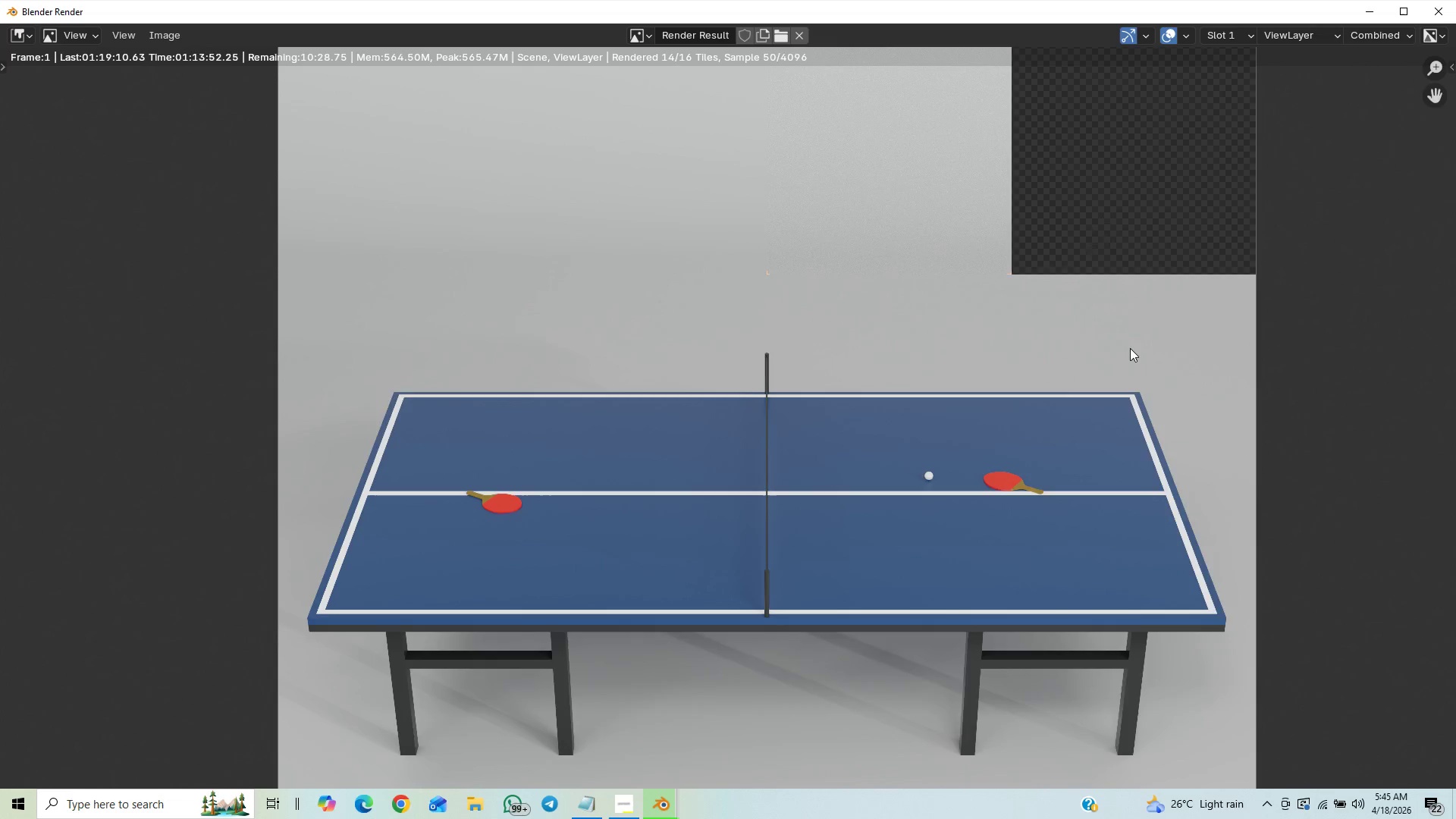 
scroll: coordinate [1131, 348], scroll_direction: up, amount: 4.0
 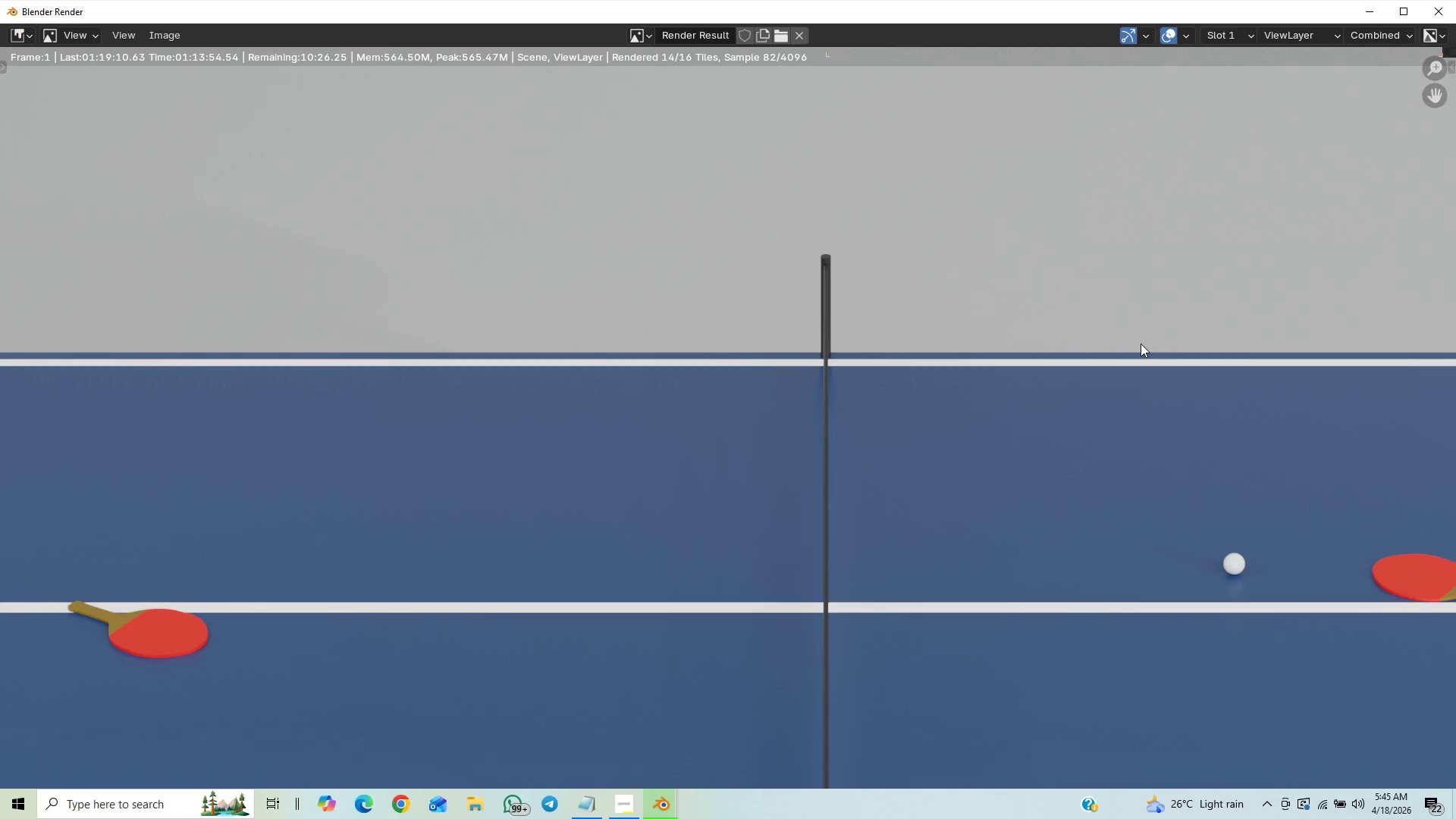 
scroll: coordinate [1141, 344], scroll_direction: down, amount: 21.0
 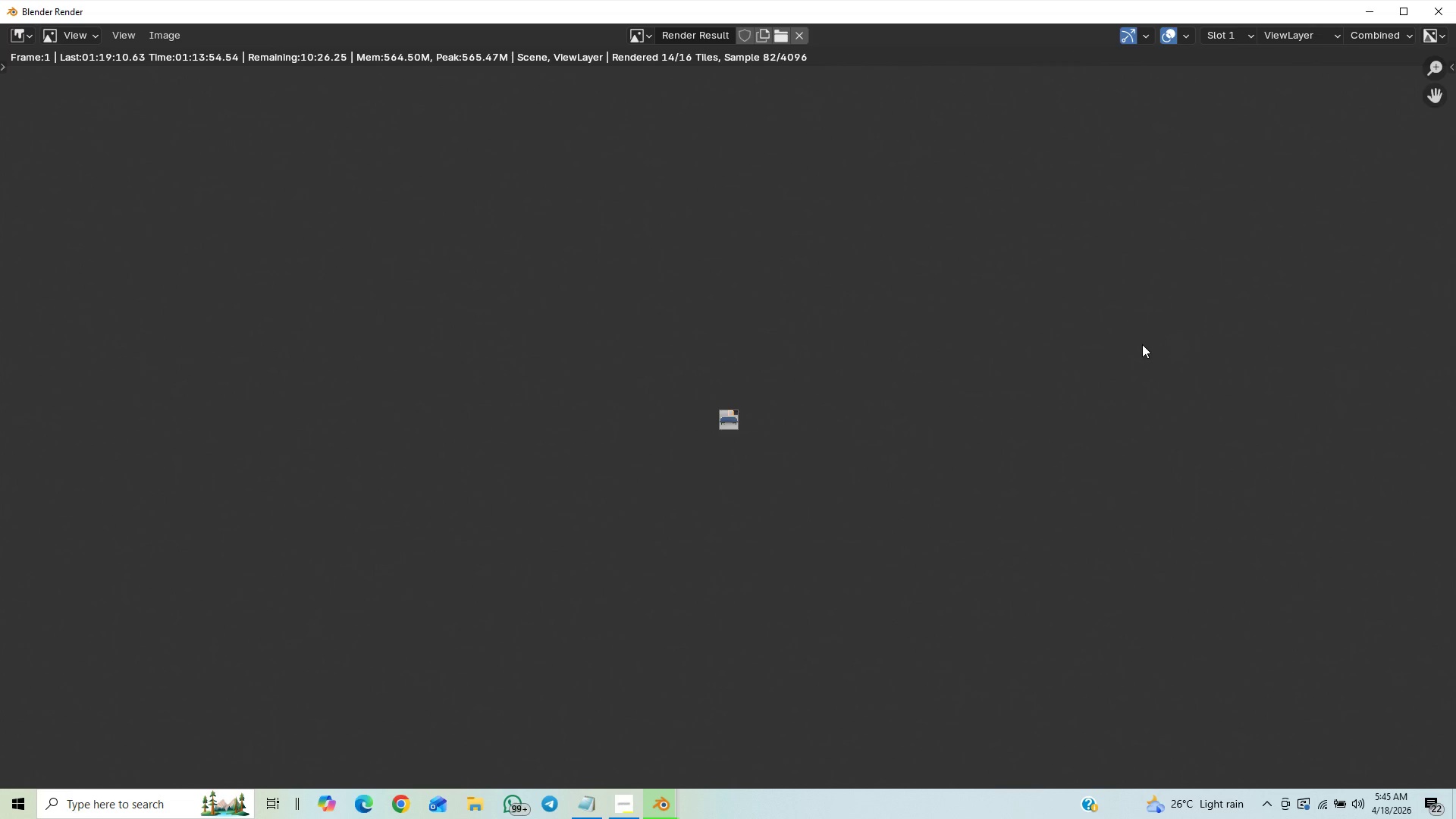 
scroll: coordinate [1166, 334], scroll_direction: up, amount: 18.0
 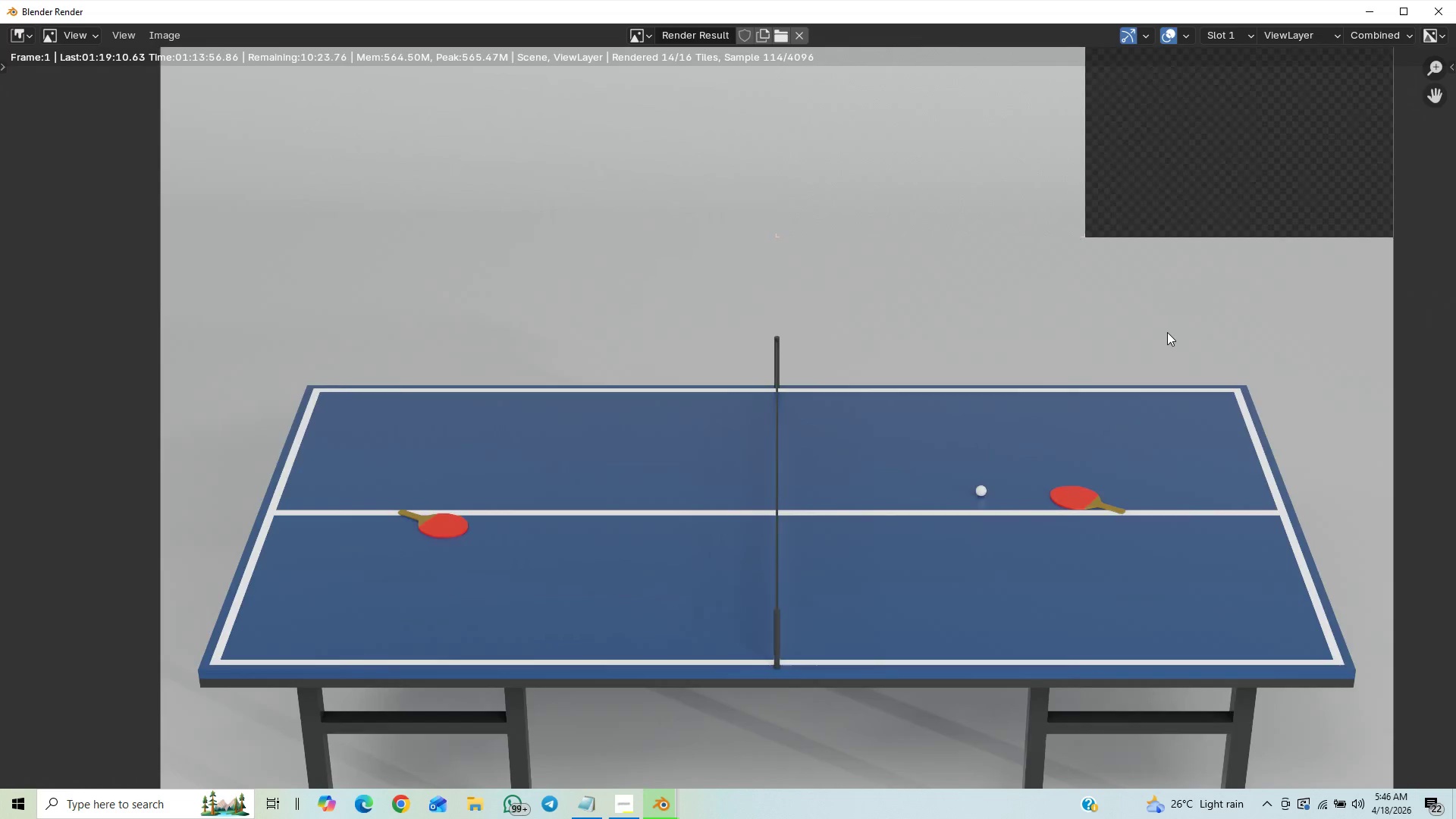 
scroll: coordinate [1021, 388], scroll_direction: down, amount: 35.0
 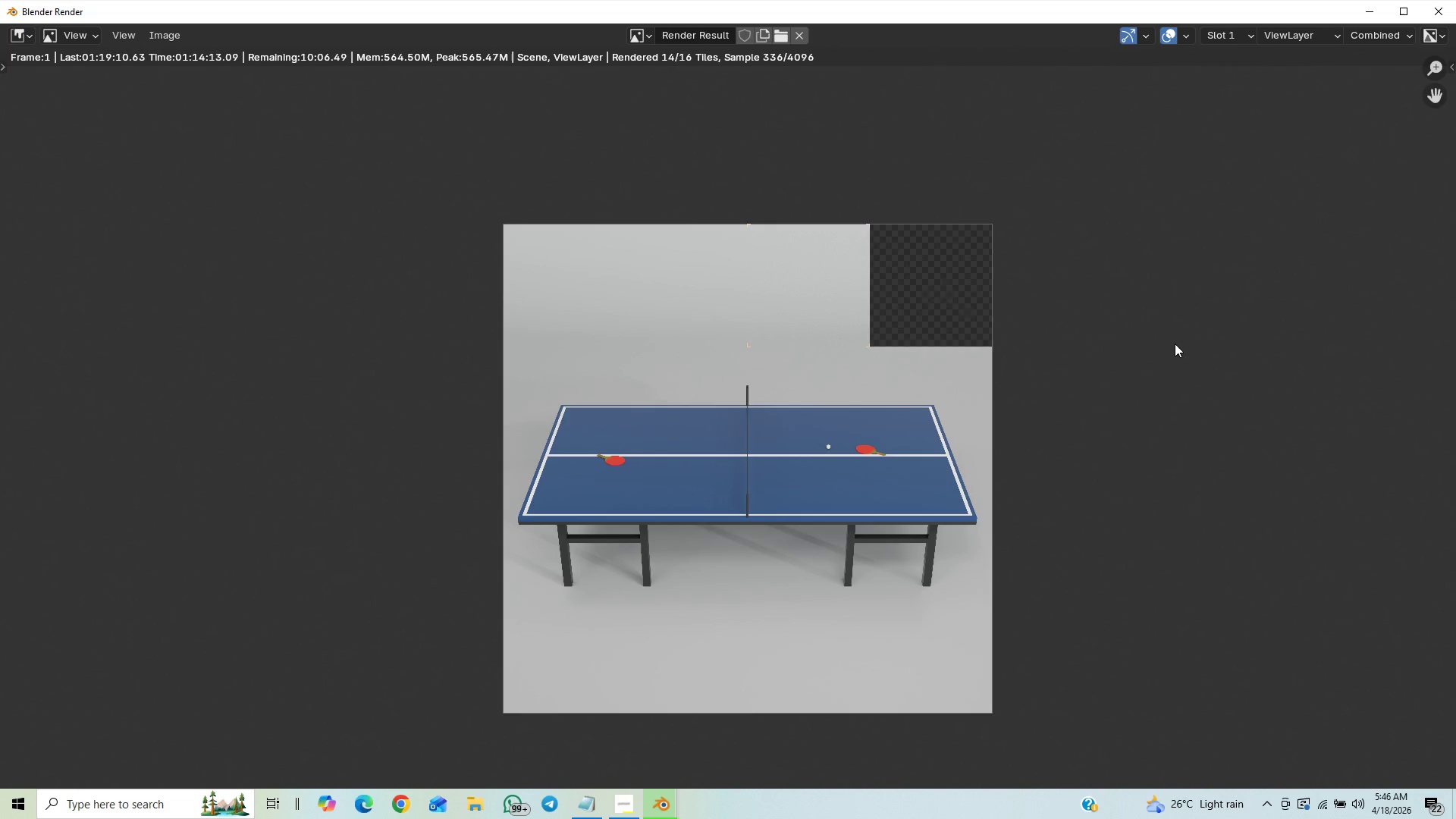 
scroll: coordinate [1180, 347], scroll_direction: up, amount: 4.0
 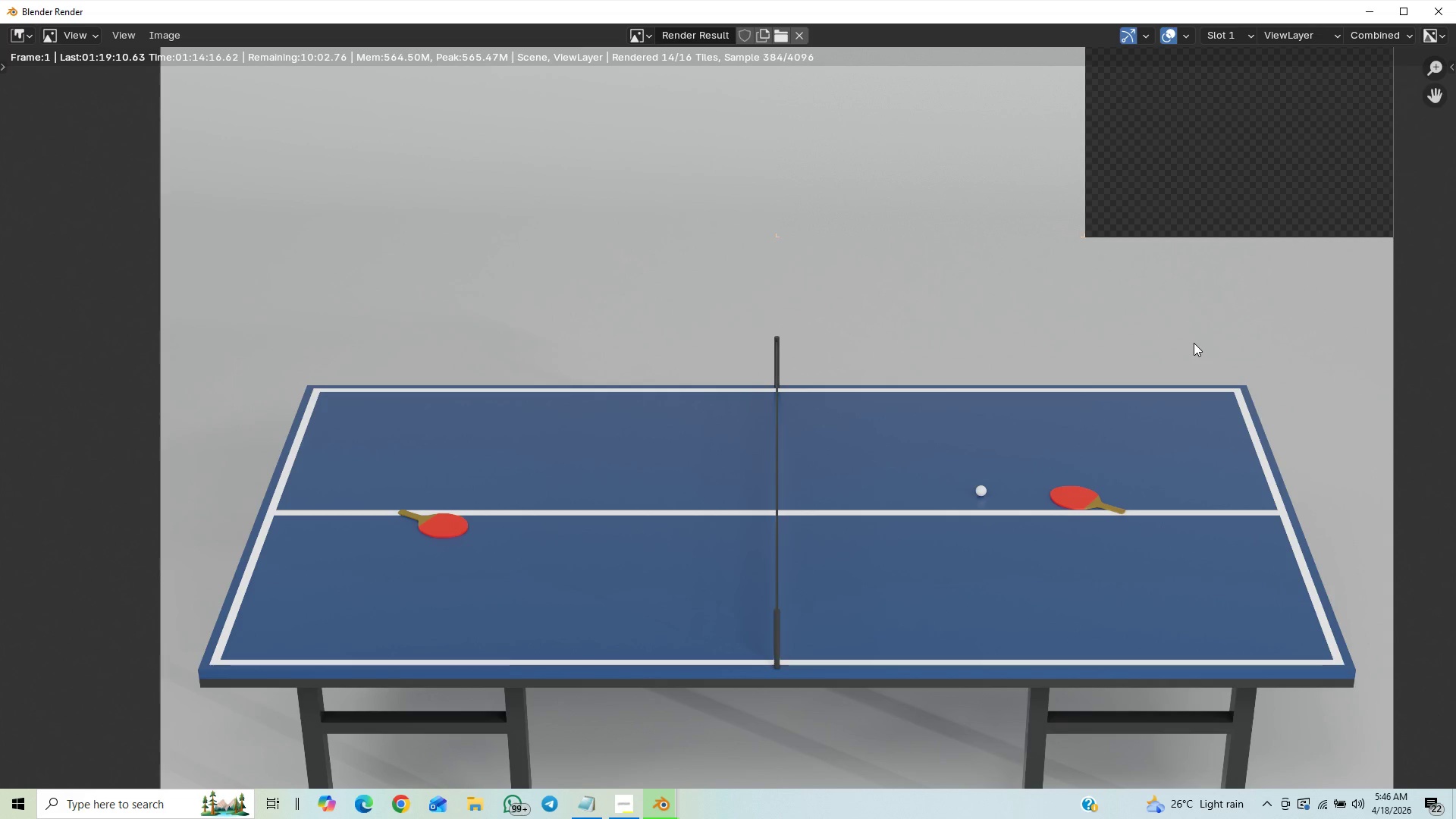 
scroll: coordinate [1201, 340], scroll_direction: down, amount: 4.0
 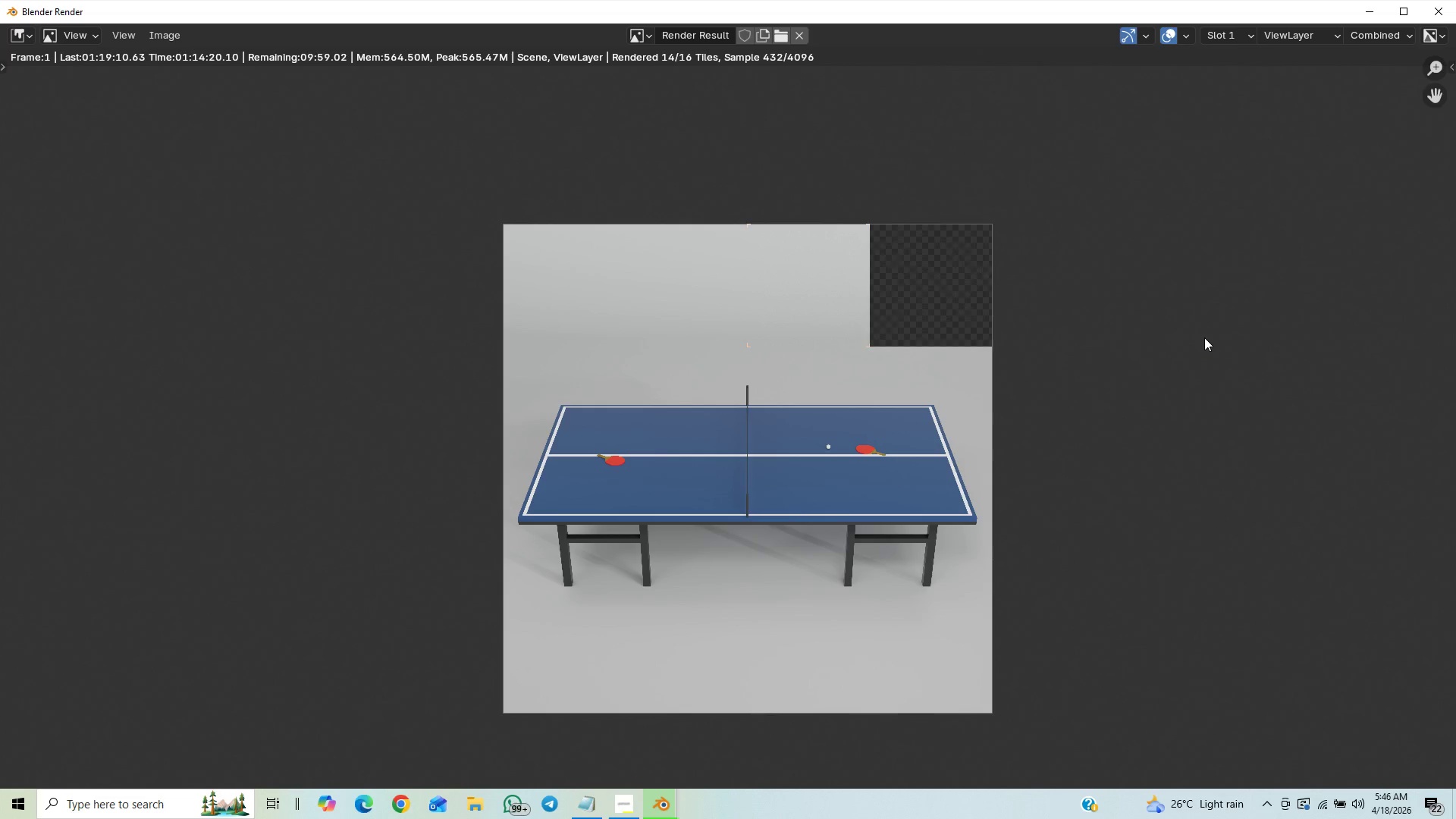 
scroll: coordinate [1204, 337], scroll_direction: up, amount: 4.0
 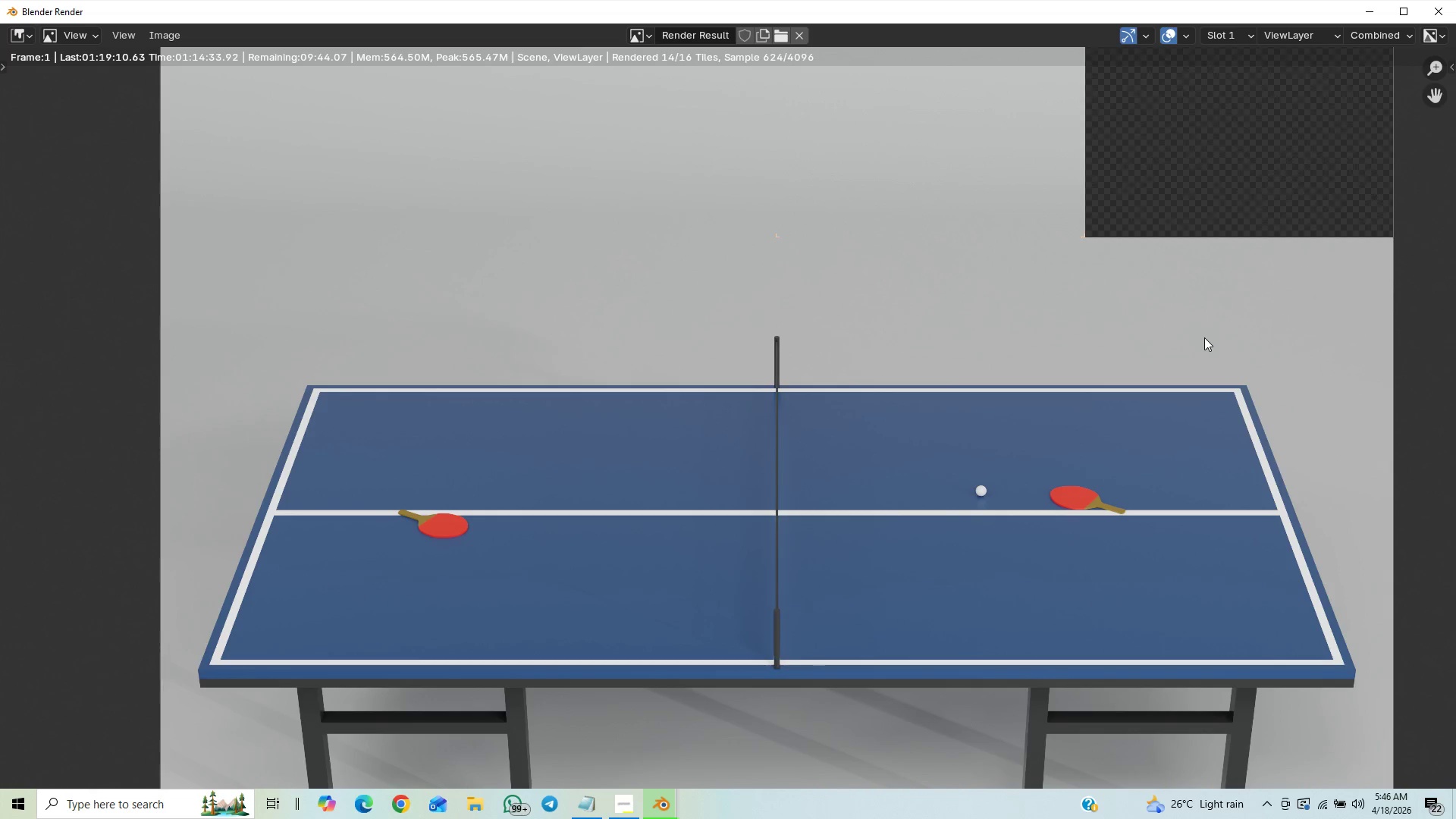 
wait(15.52)
 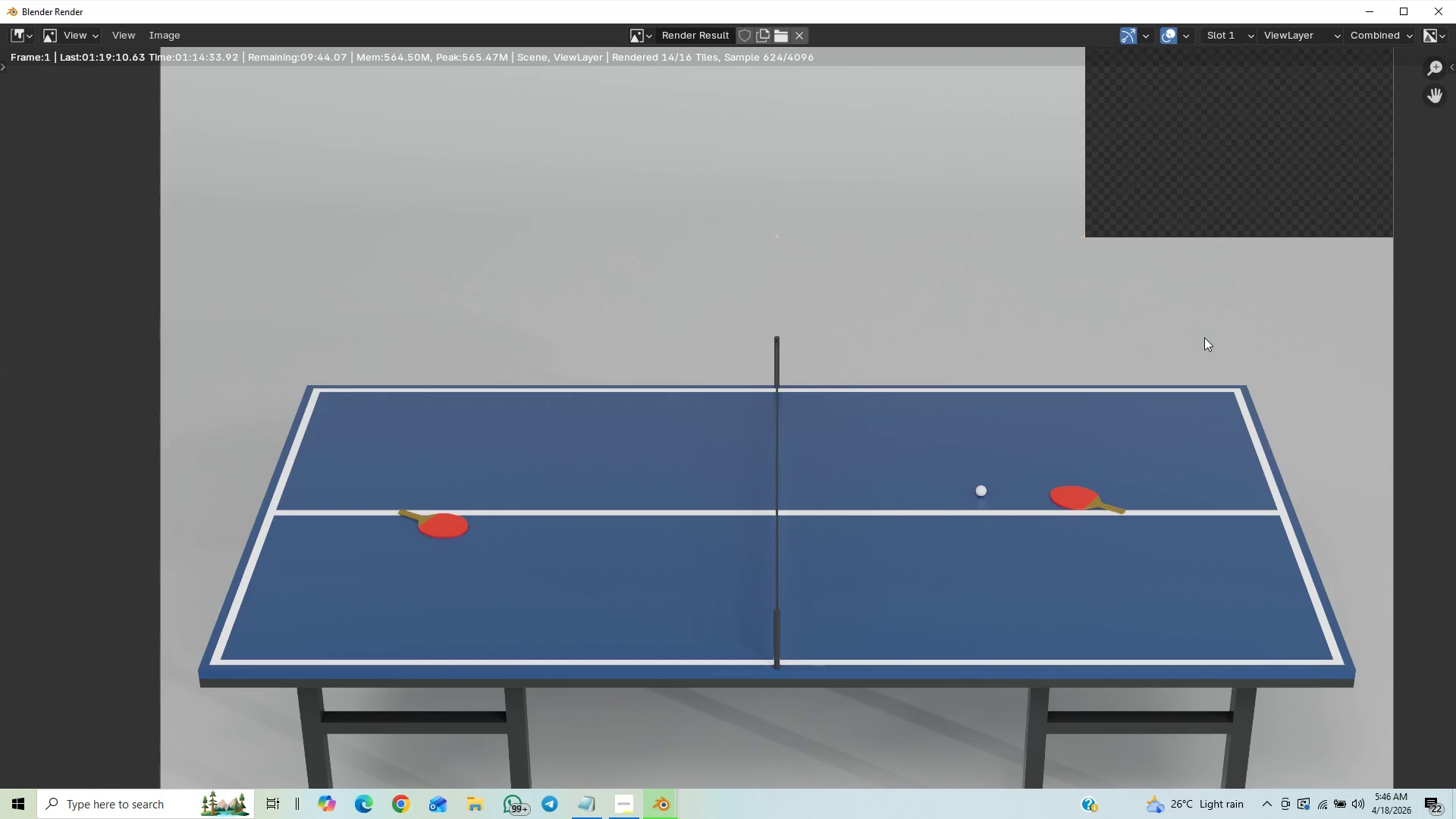 
scroll: coordinate [909, 260], scroll_direction: down, amount: 4.0
 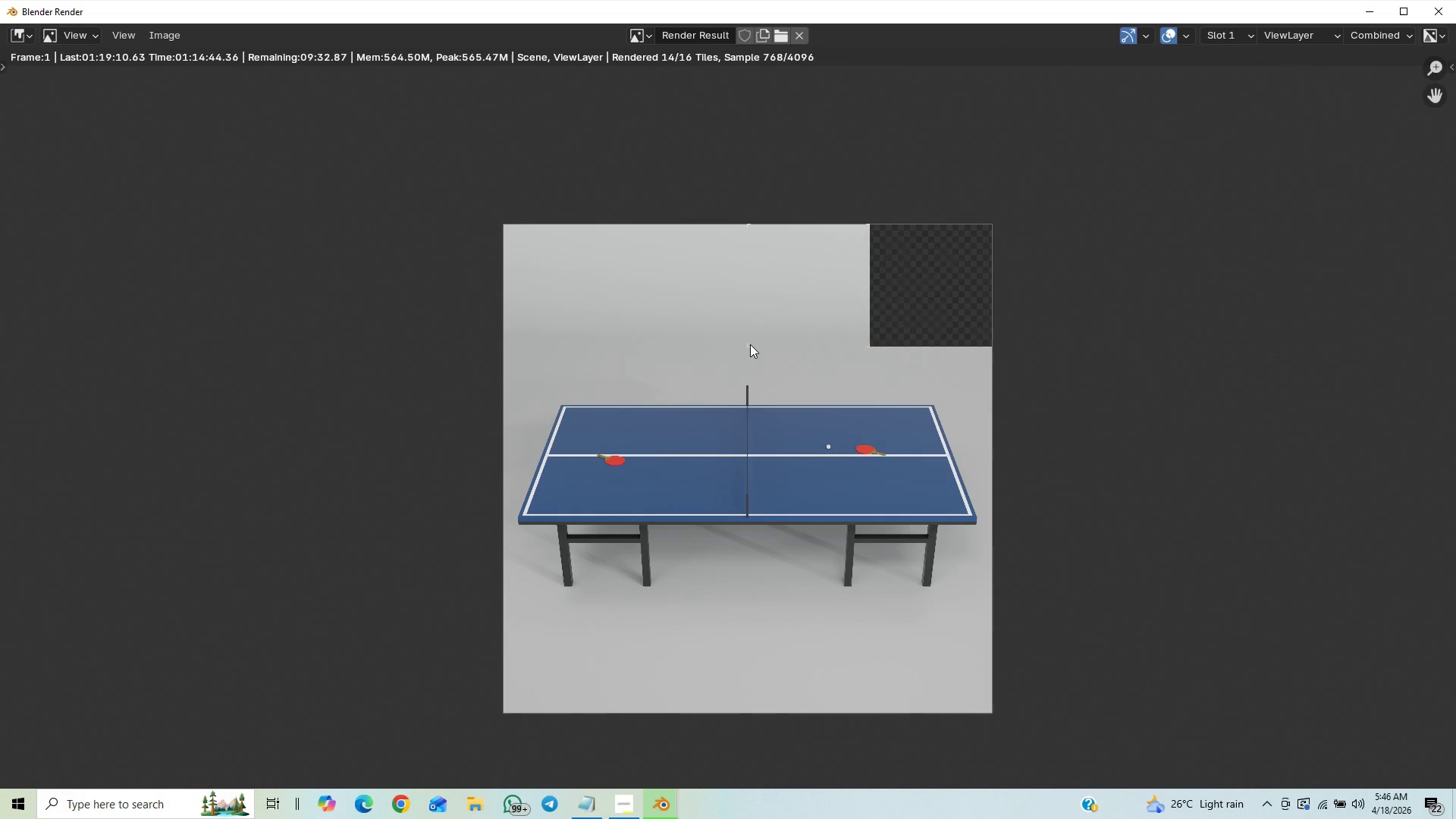 
scroll: coordinate [757, 340], scroll_direction: up, amount: 1.0
 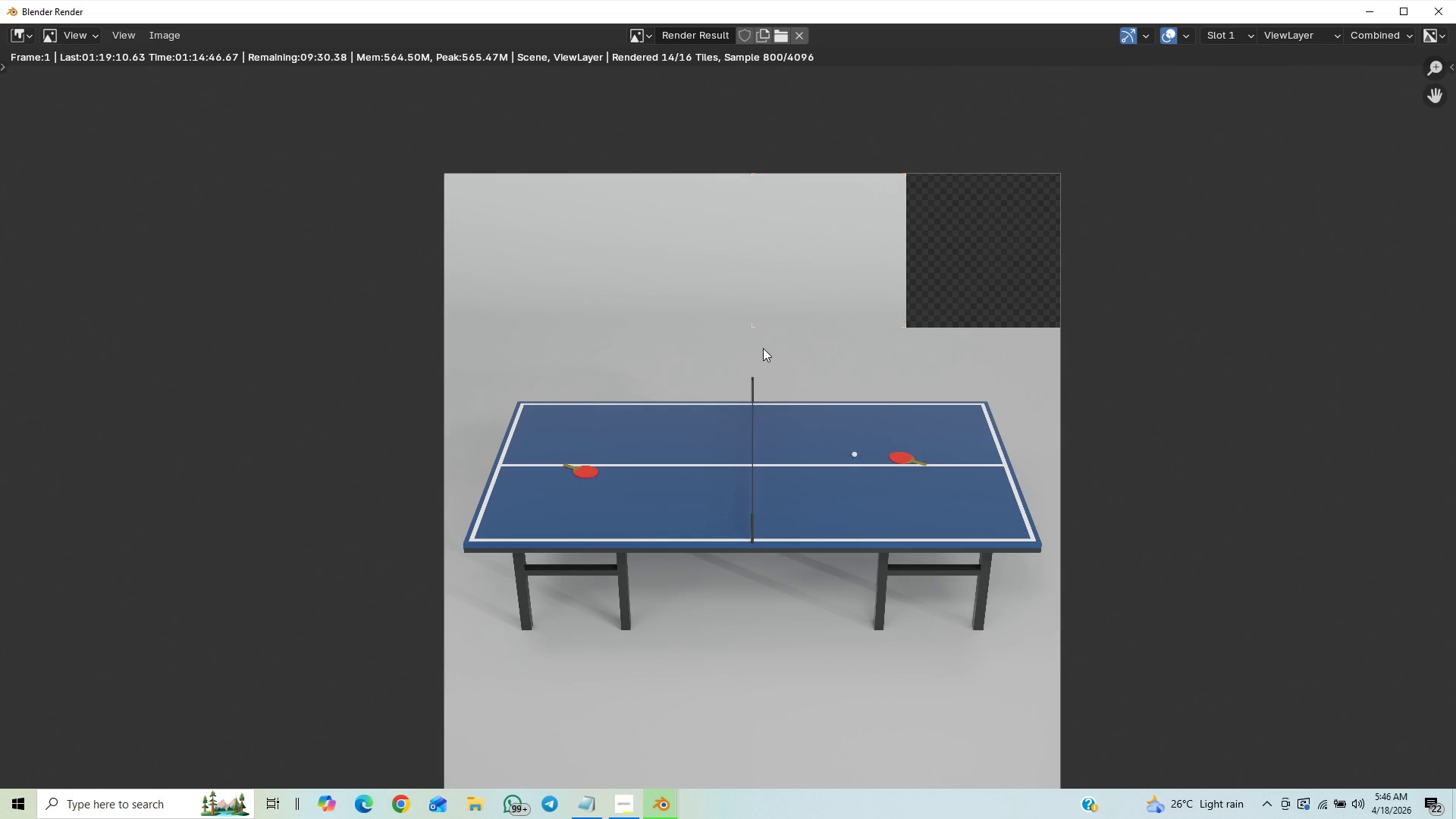 
scroll: coordinate [757, 340], scroll_direction: down, amount: 6.0
 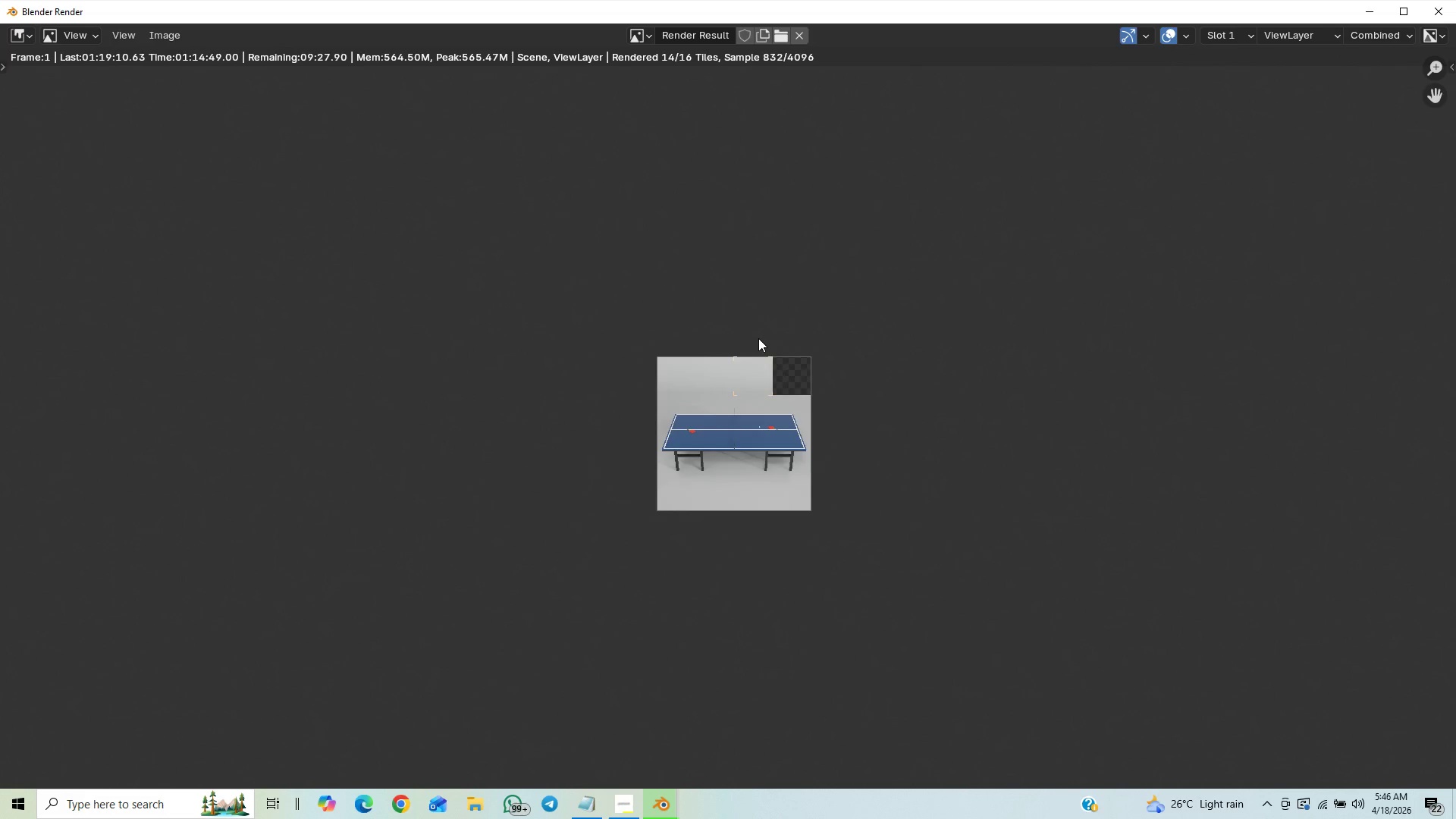 
scroll: coordinate [758, 338], scroll_direction: up, amount: 3.0
 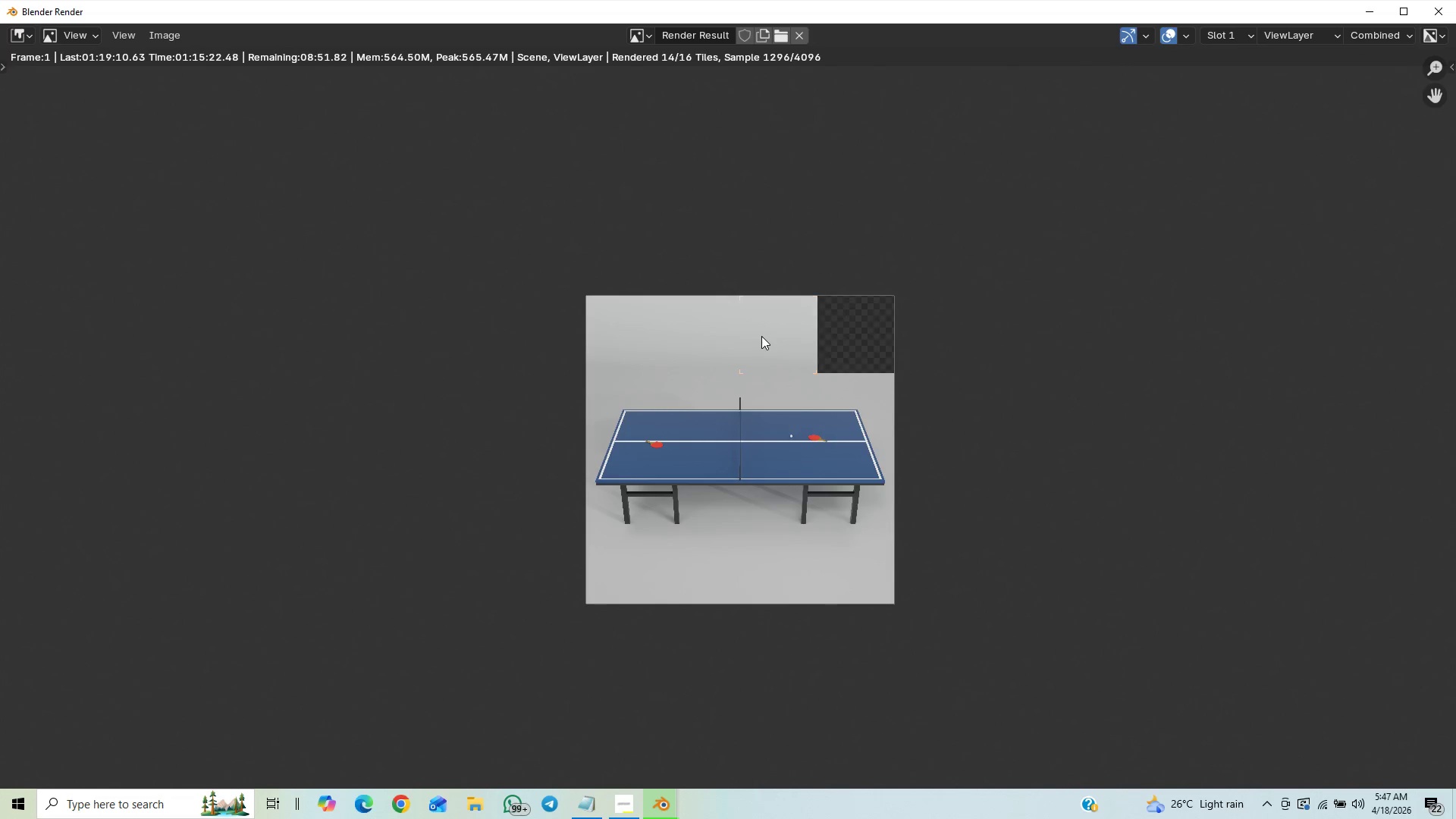 
wait(37.64)
 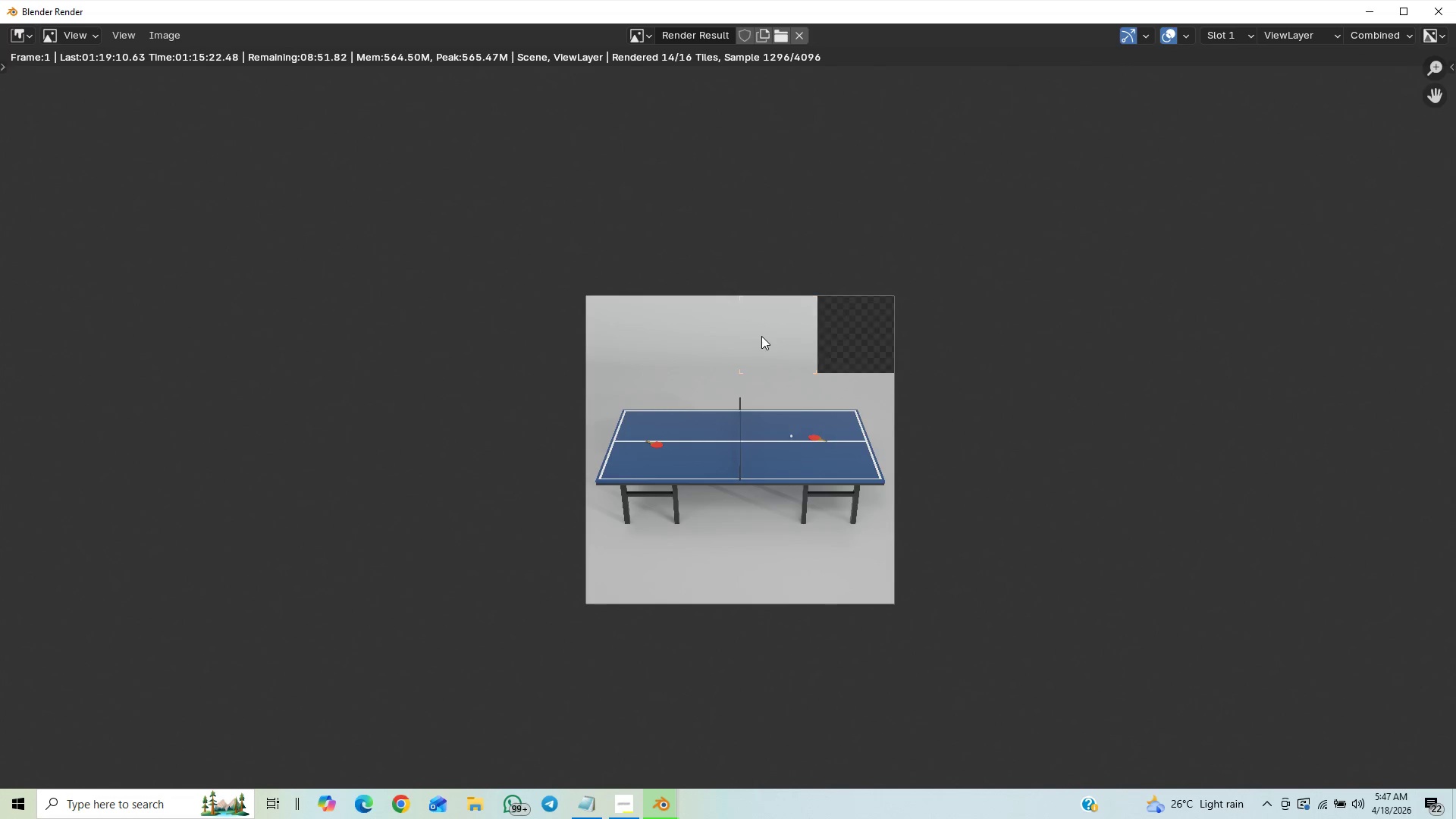 
scroll: coordinate [1083, 275], scroll_direction: up, amount: 11.0
 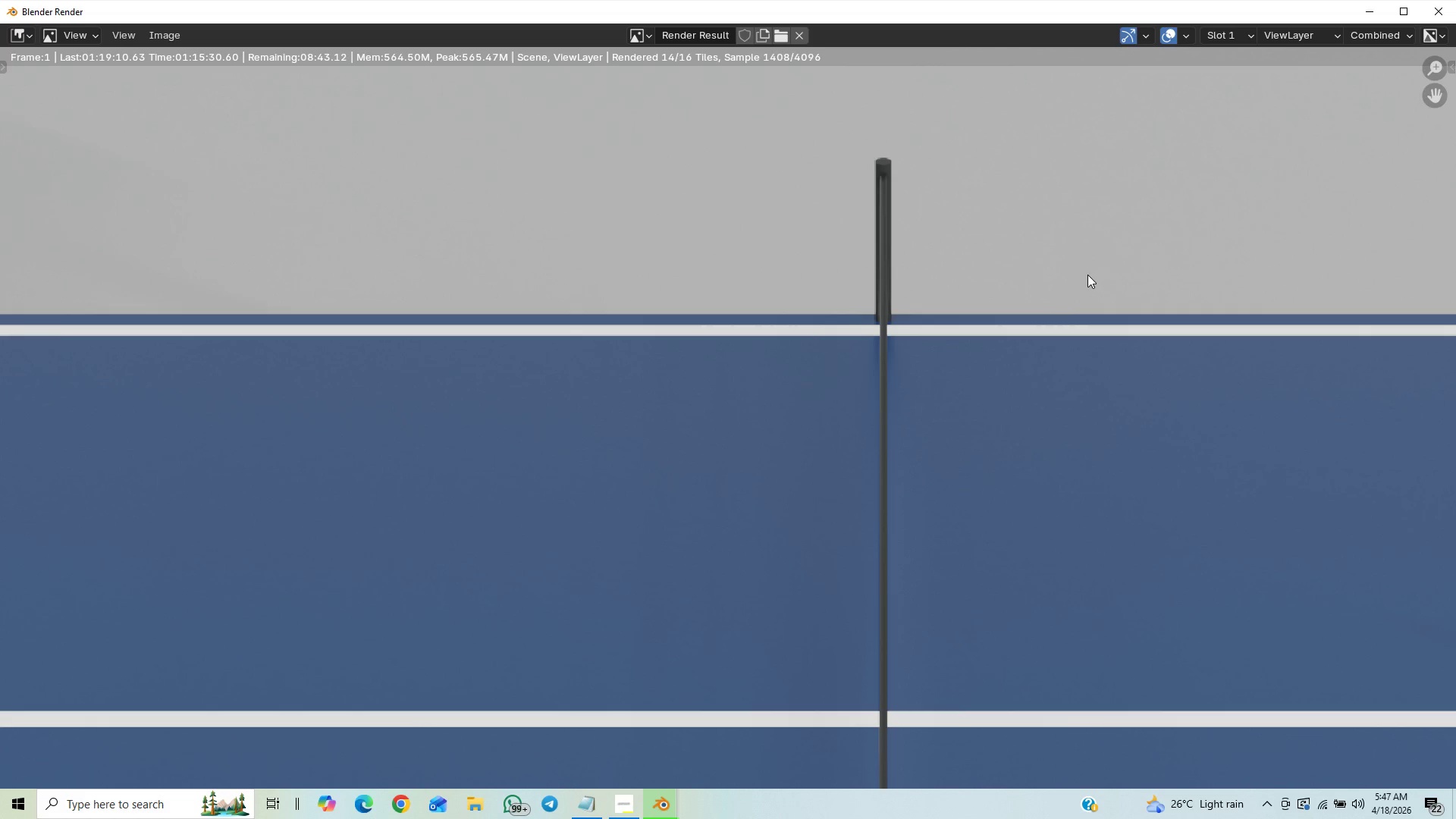 
scroll: coordinate [1090, 275], scroll_direction: down, amount: 7.0
 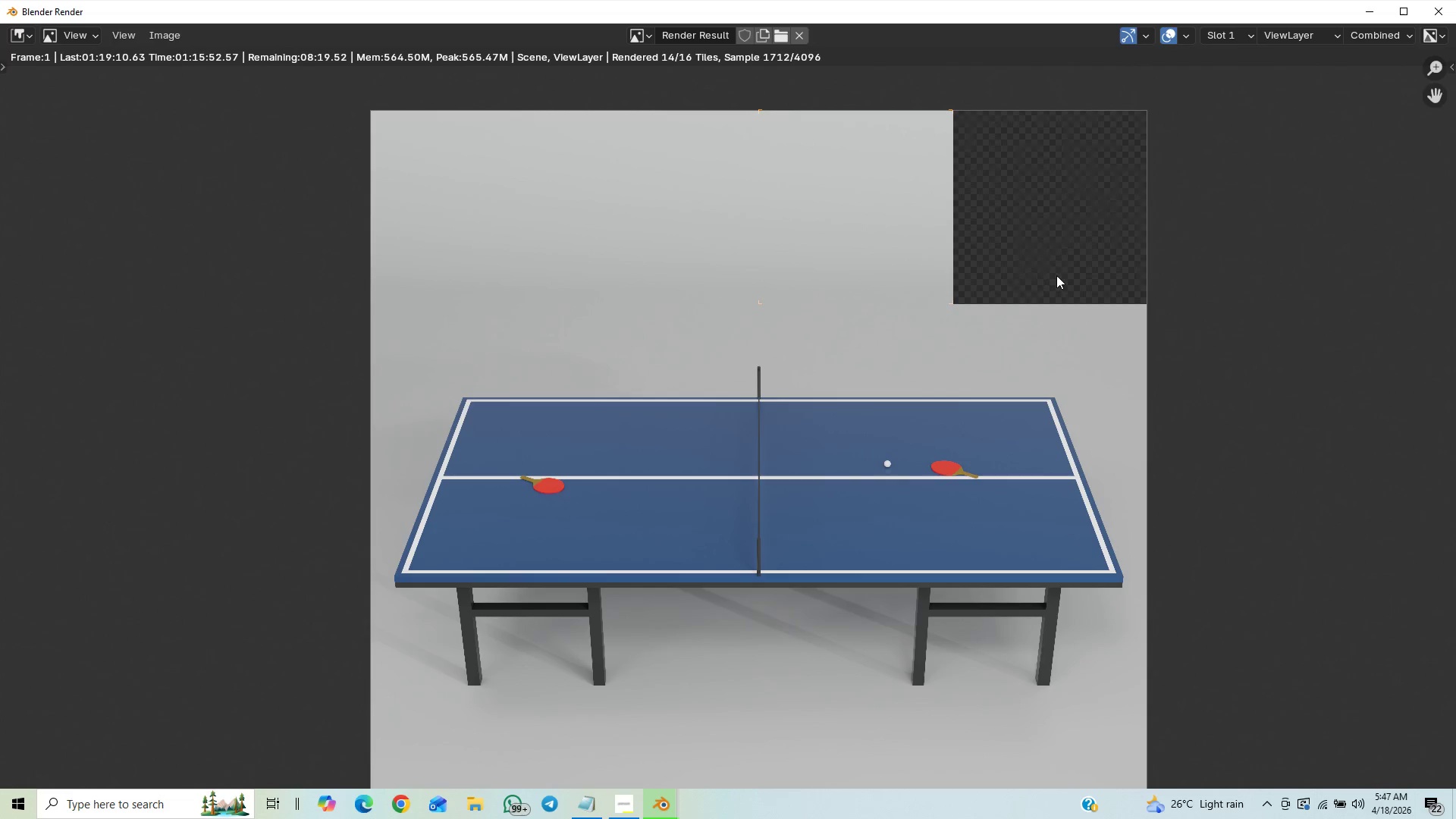 
wait(25.38)
 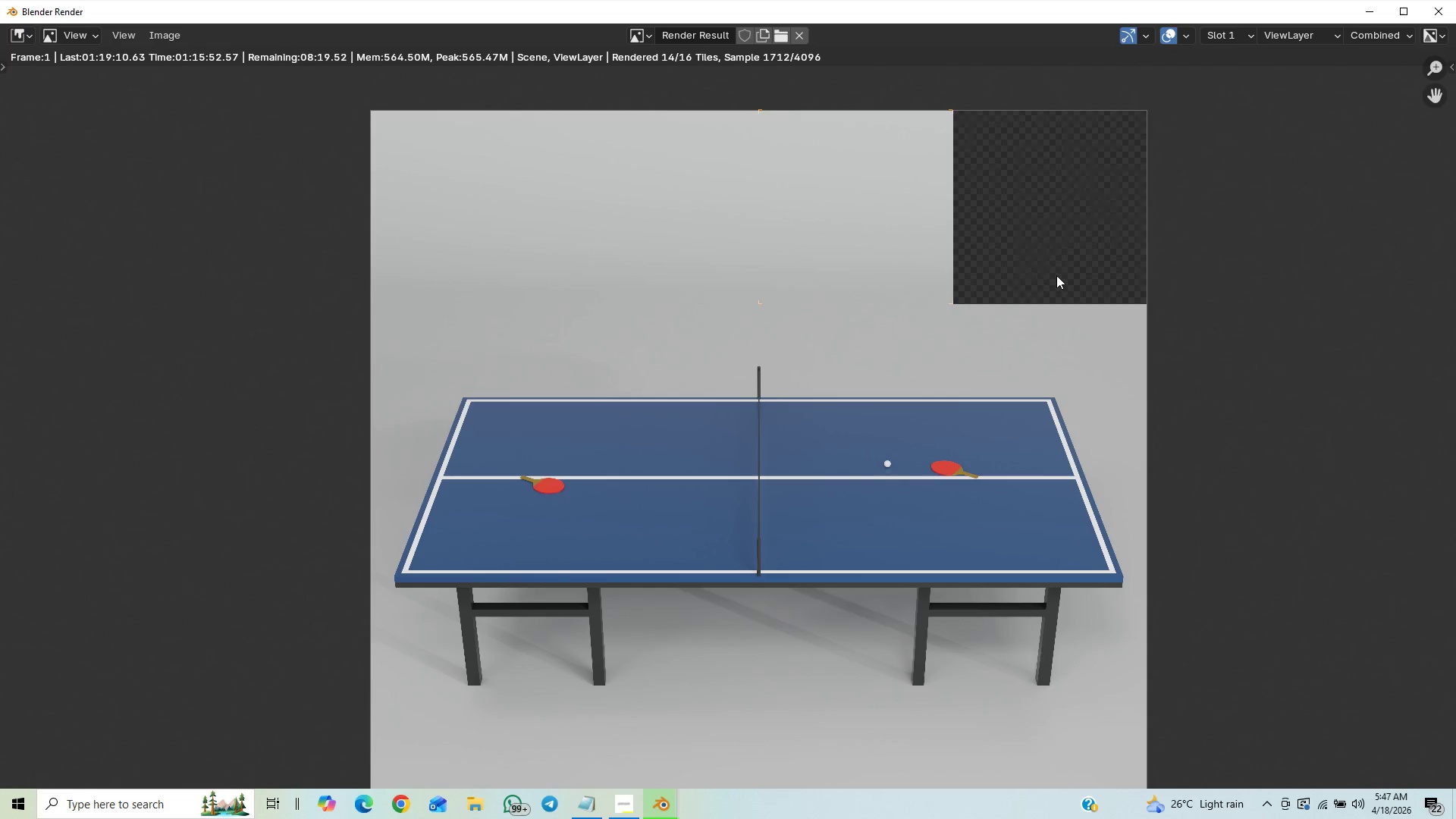 
scroll: coordinate [999, 375], scroll_direction: down, amount: 11.0
 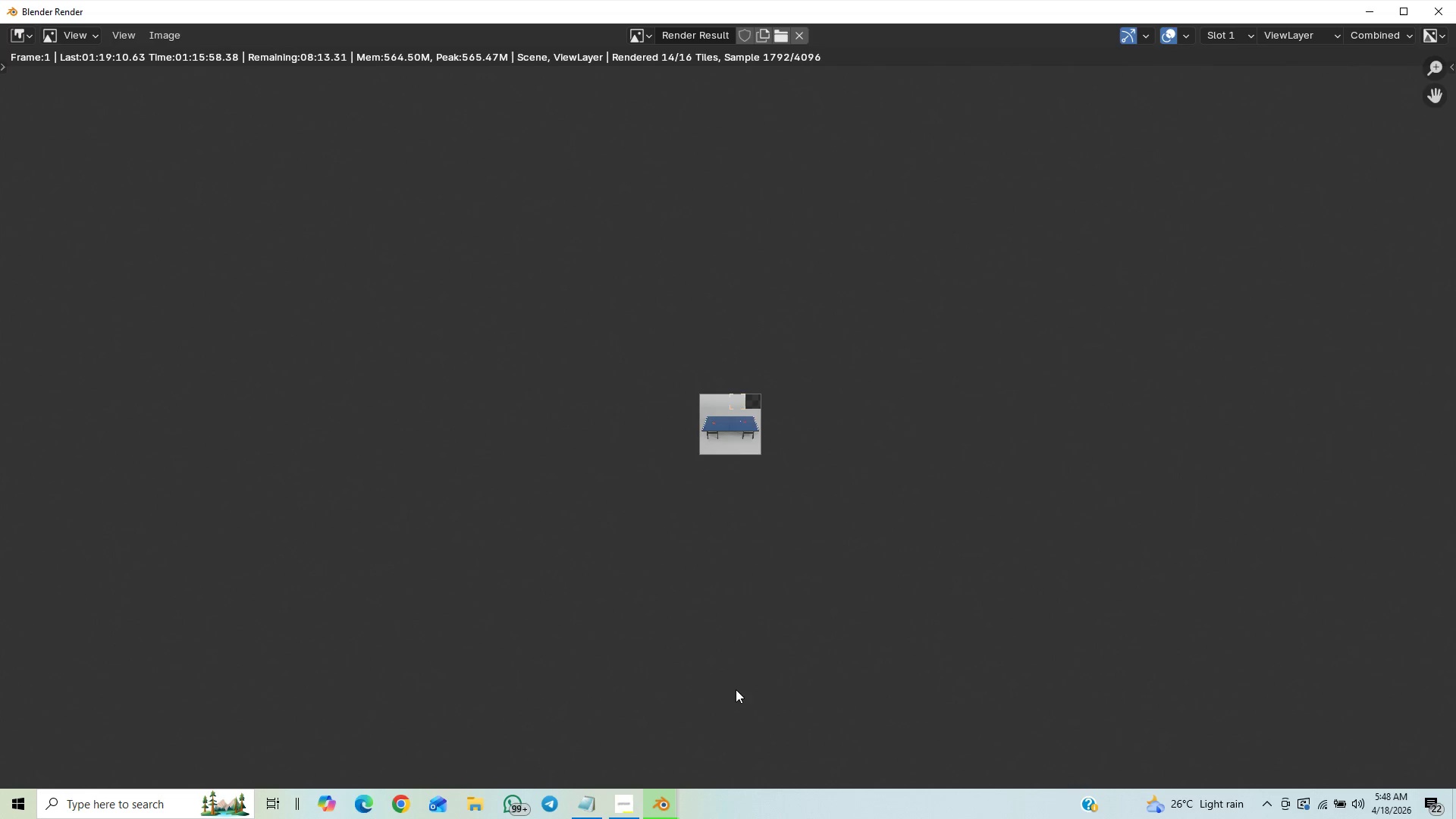 
scroll: coordinate [748, 680], scroll_direction: up, amount: 13.0
 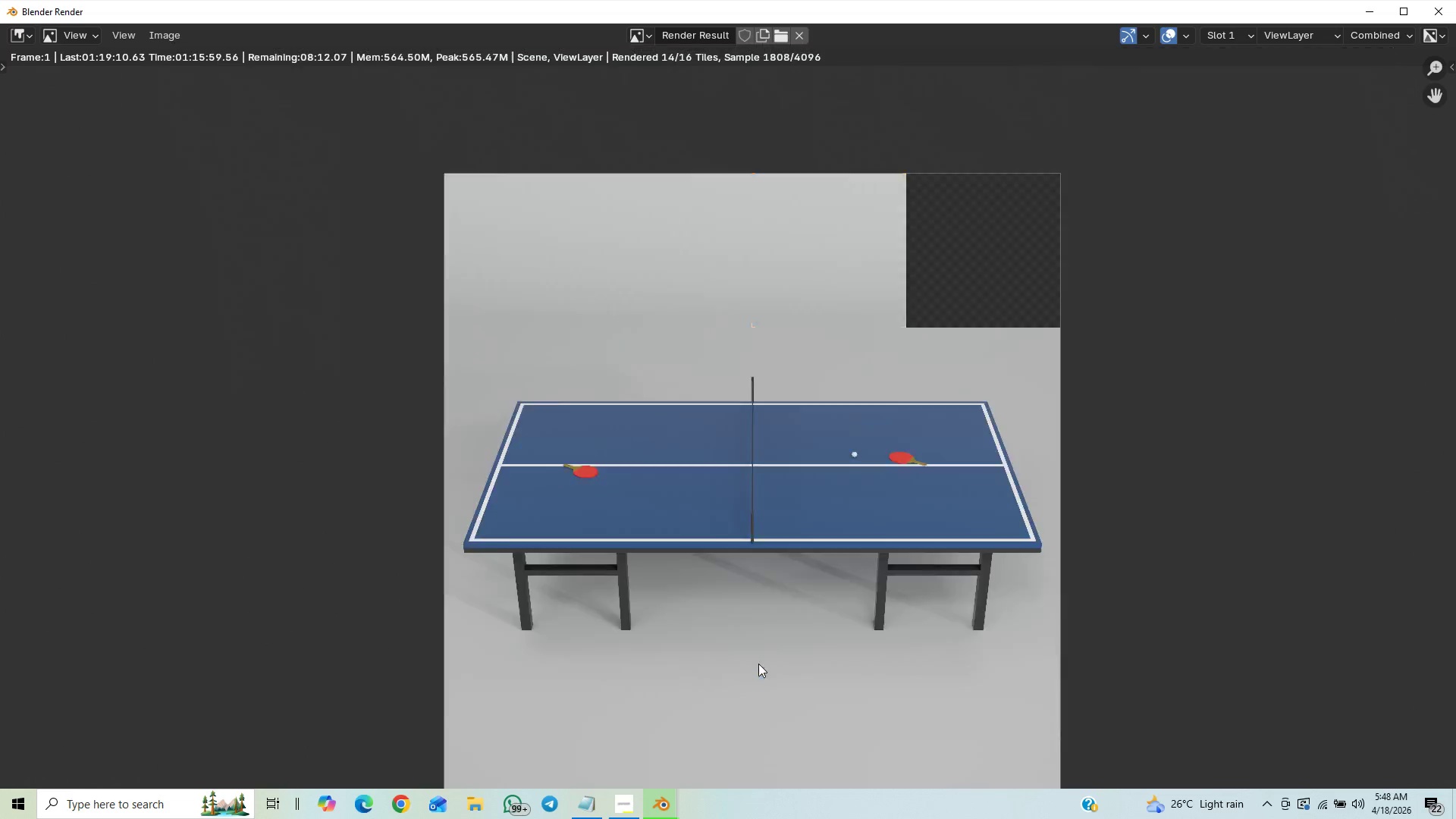 
scroll: coordinate [813, 630], scroll_direction: down, amount: 35.0
 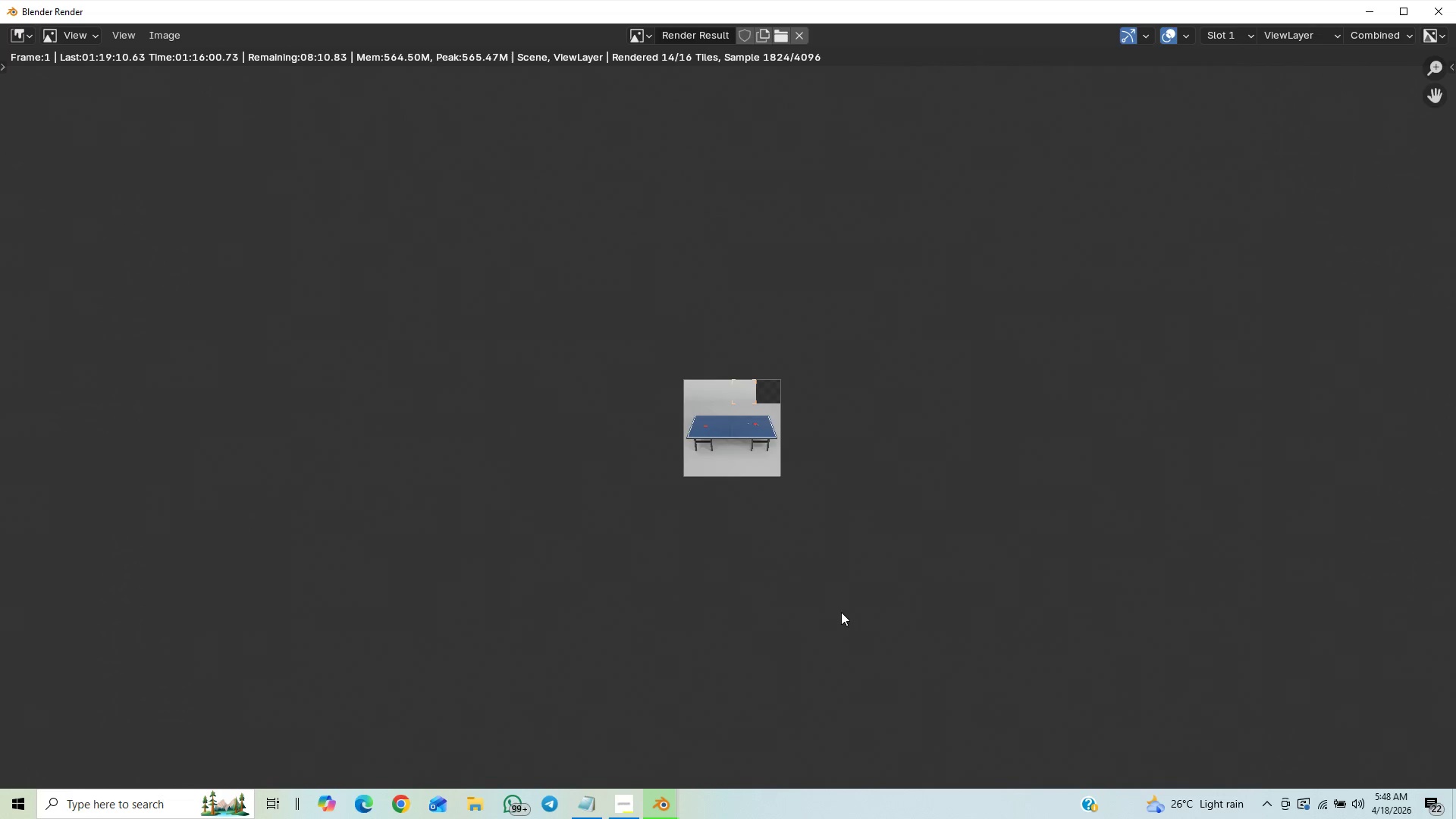 
scroll: coordinate [843, 607], scroll_direction: up, amount: 23.0
 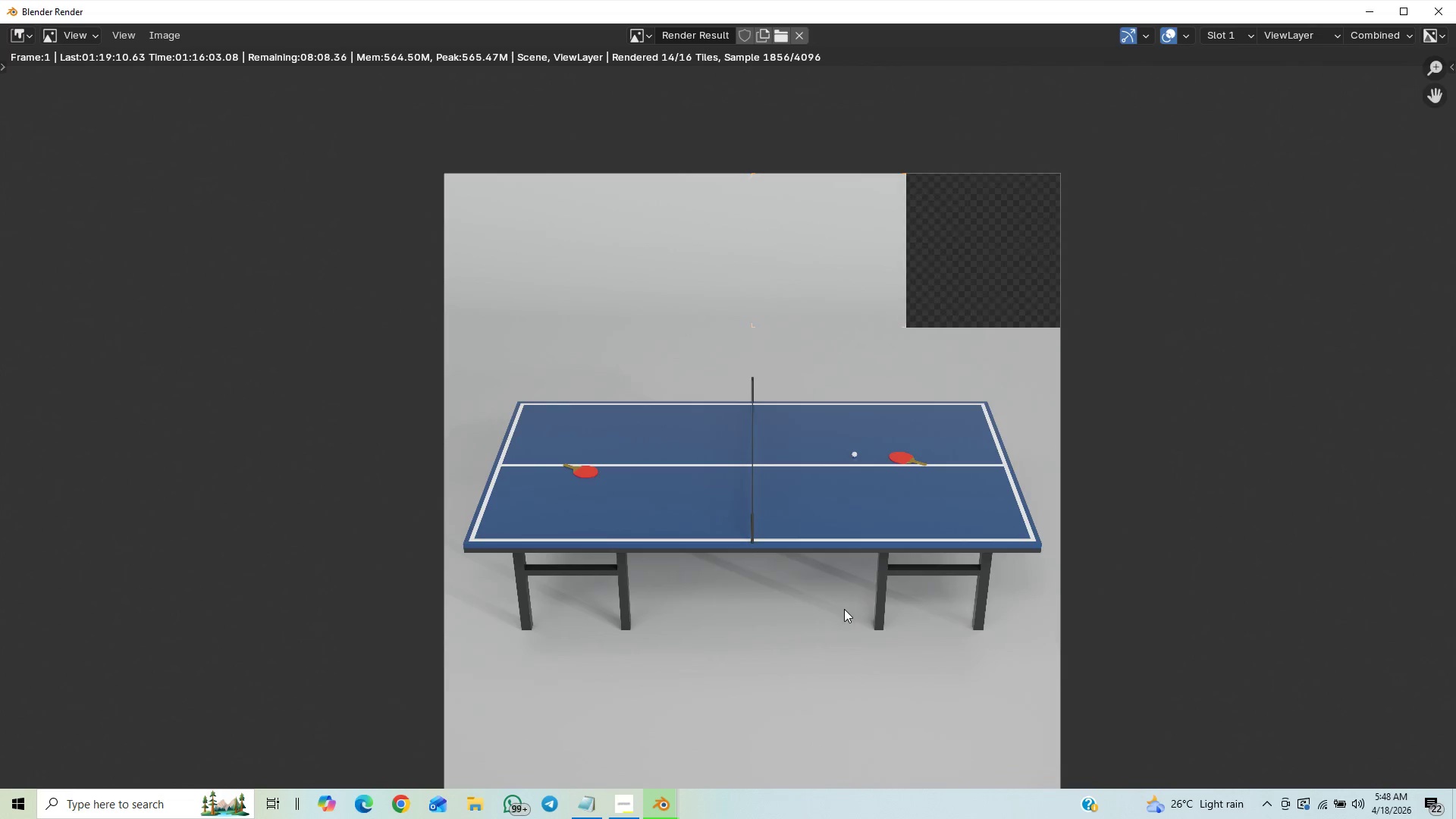 
scroll: coordinate [844, 609], scroll_direction: down, amount: 1.0
 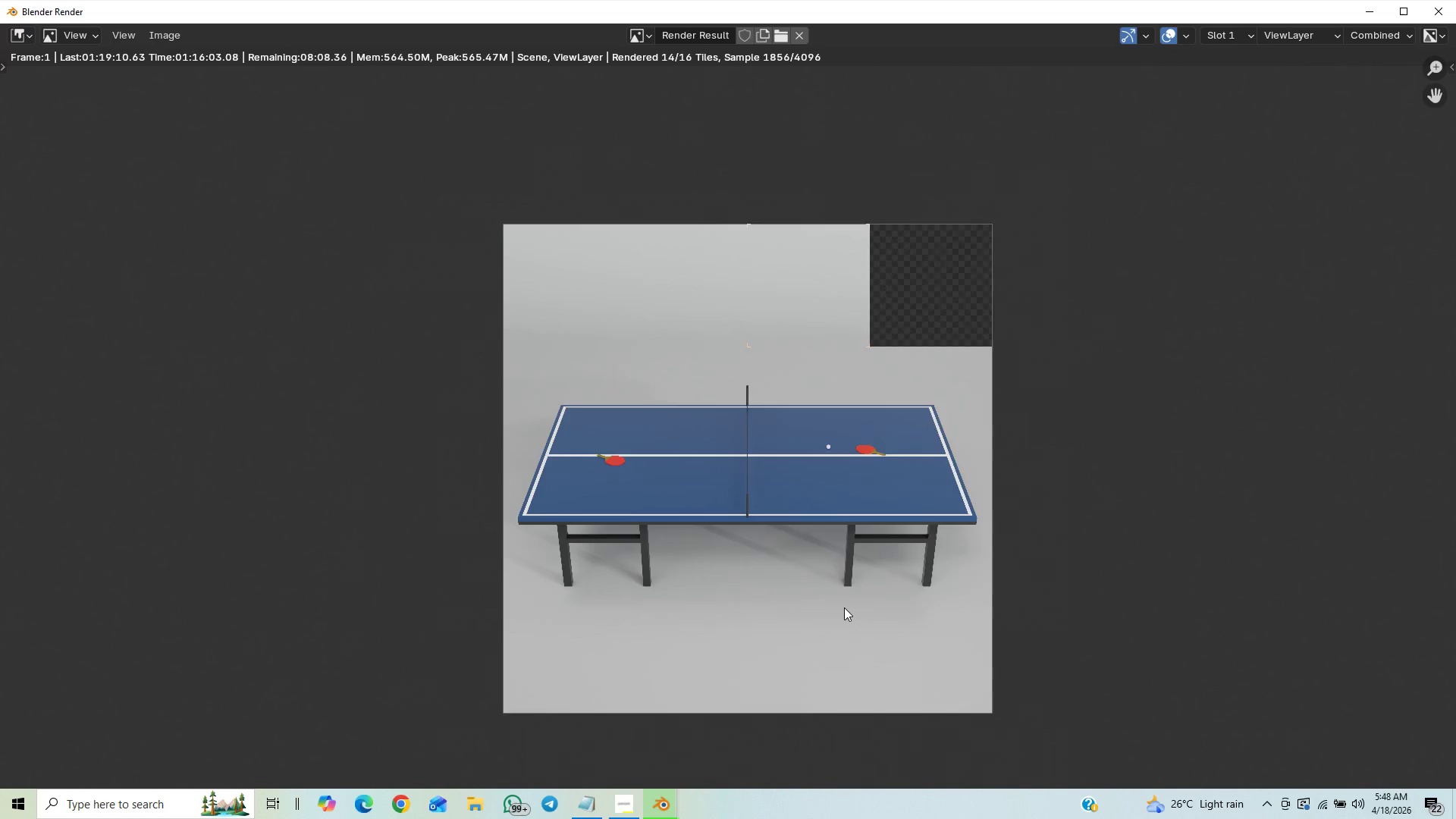 
scroll: coordinate [844, 607], scroll_direction: up, amount: 1.0
 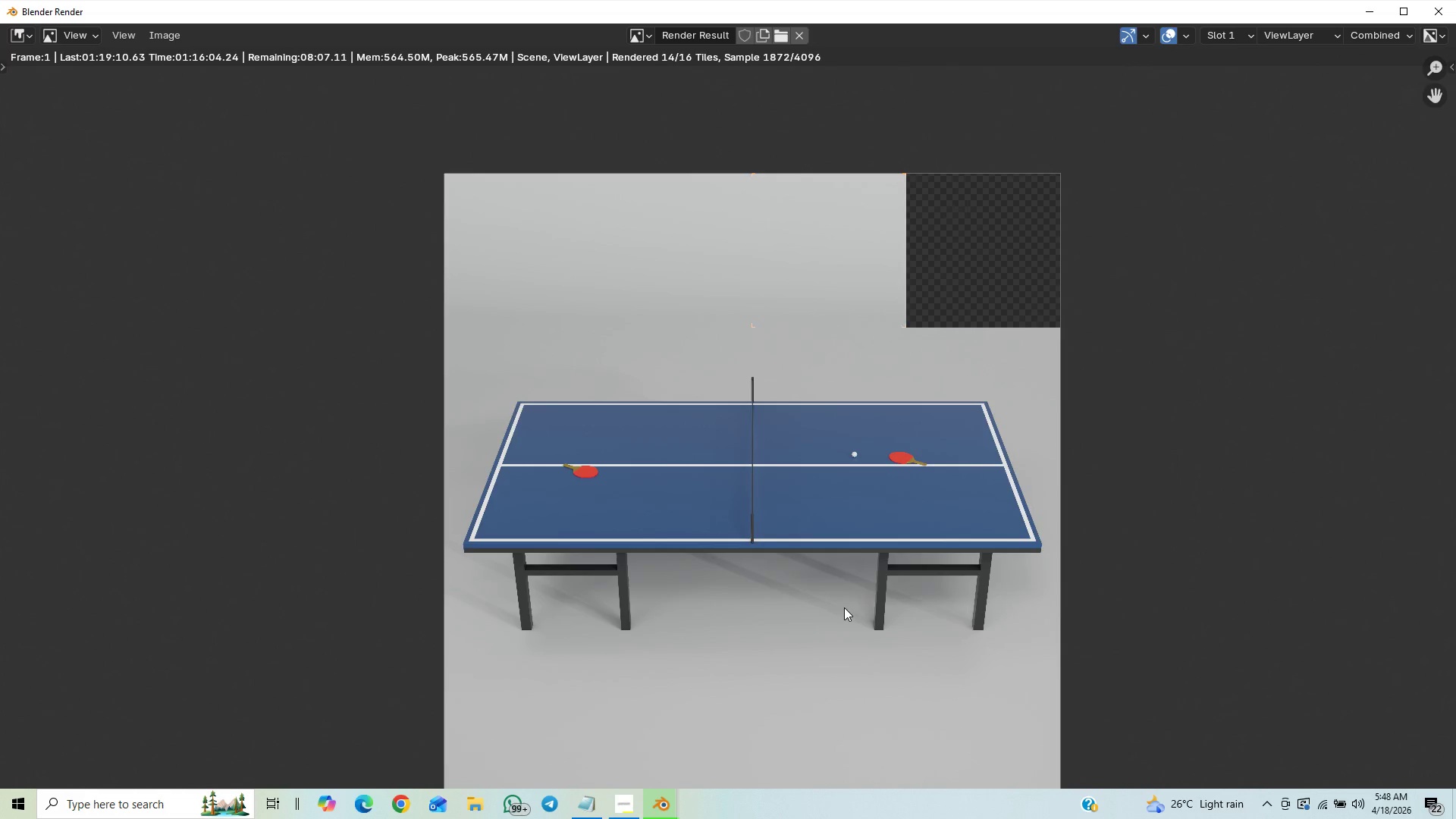 
scroll: coordinate [844, 607], scroll_direction: down, amount: 11.0
 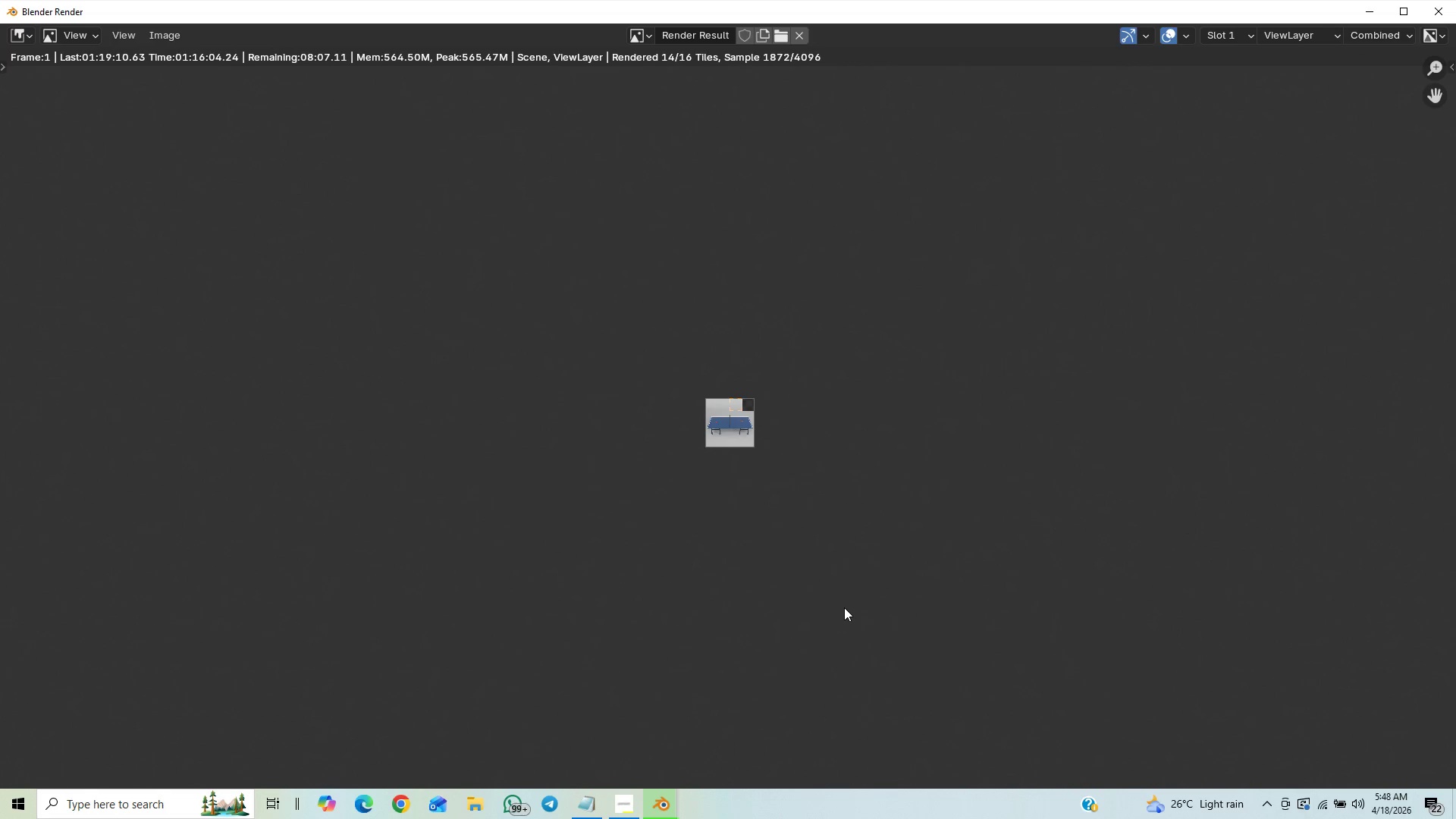 
scroll: coordinate [845, 608], scroll_direction: up, amount: 18.0
 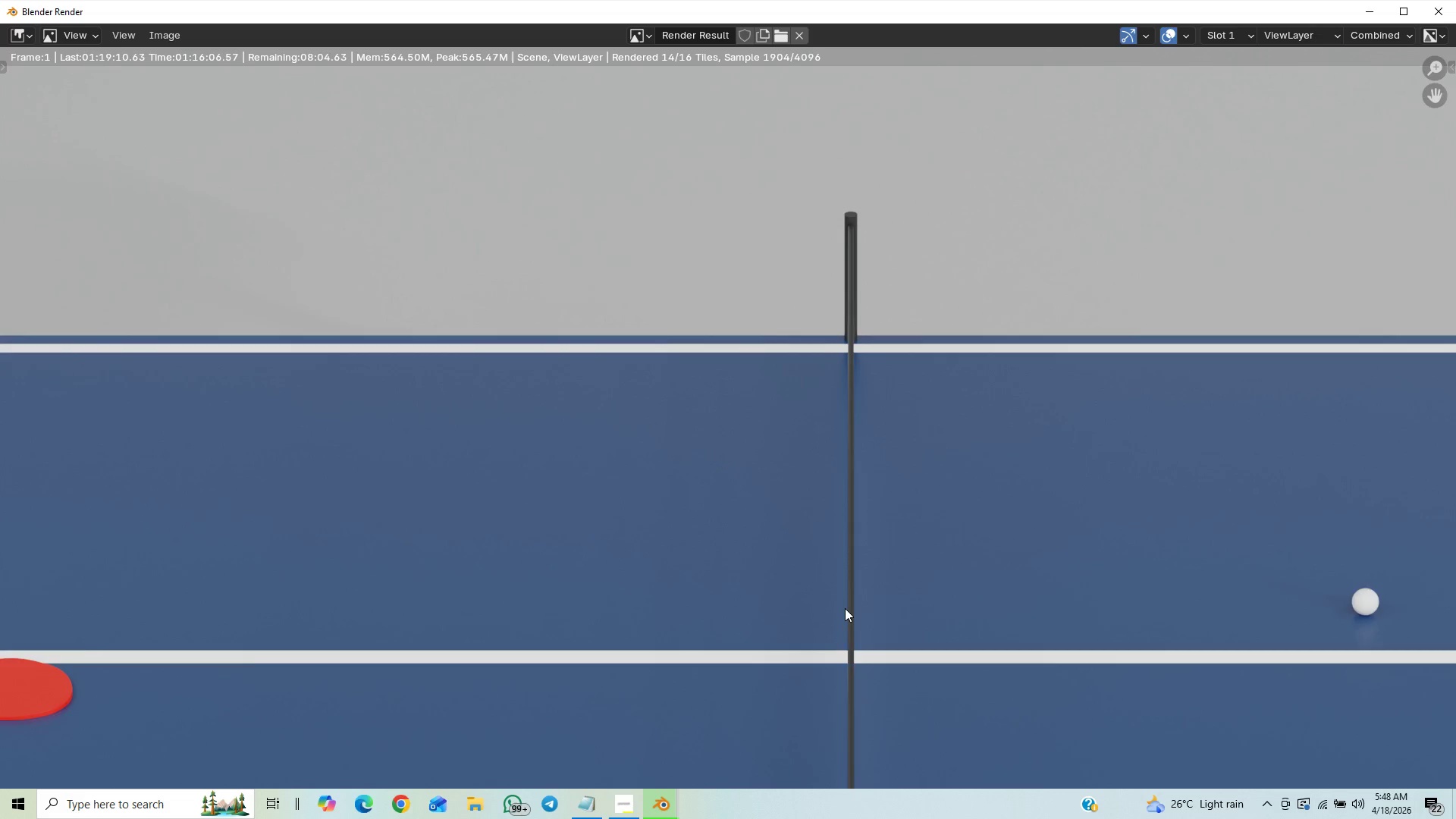 
scroll: coordinate [845, 608], scroll_direction: down, amount: 6.0
 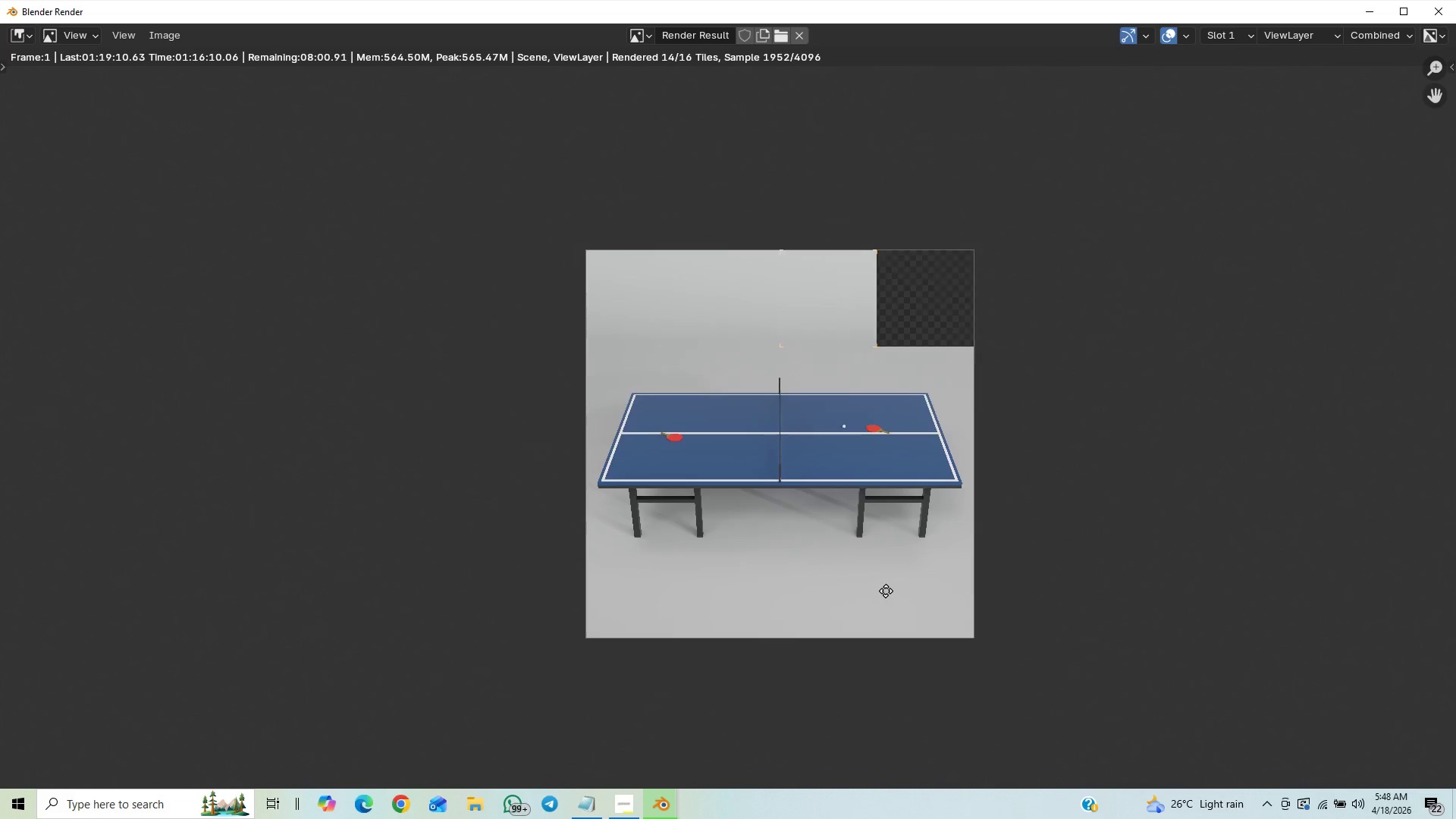 
scroll: coordinate [924, 555], scroll_direction: up, amount: 7.0
 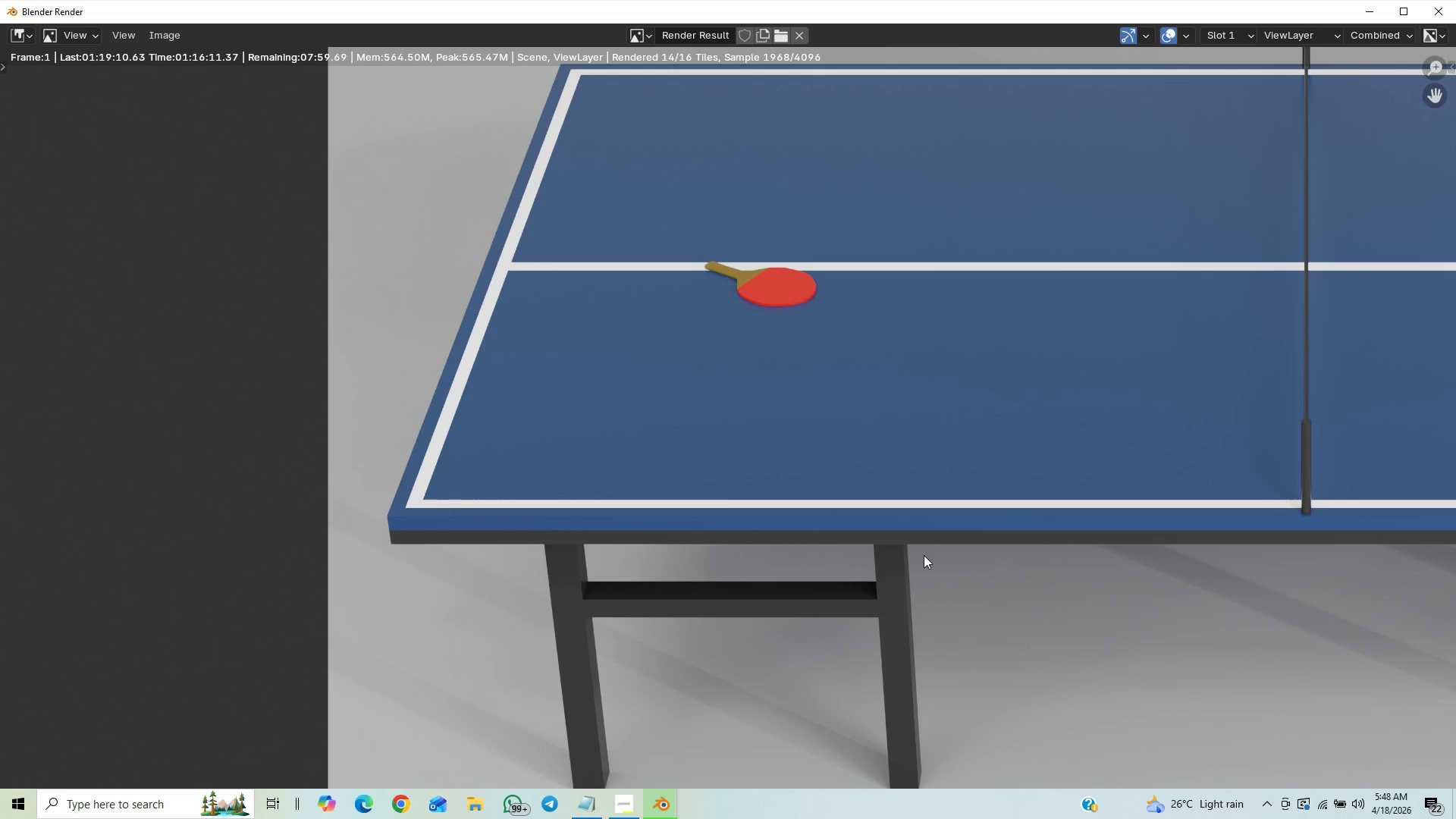 
scroll: coordinate [855, 571], scroll_direction: down, amount: 7.0
 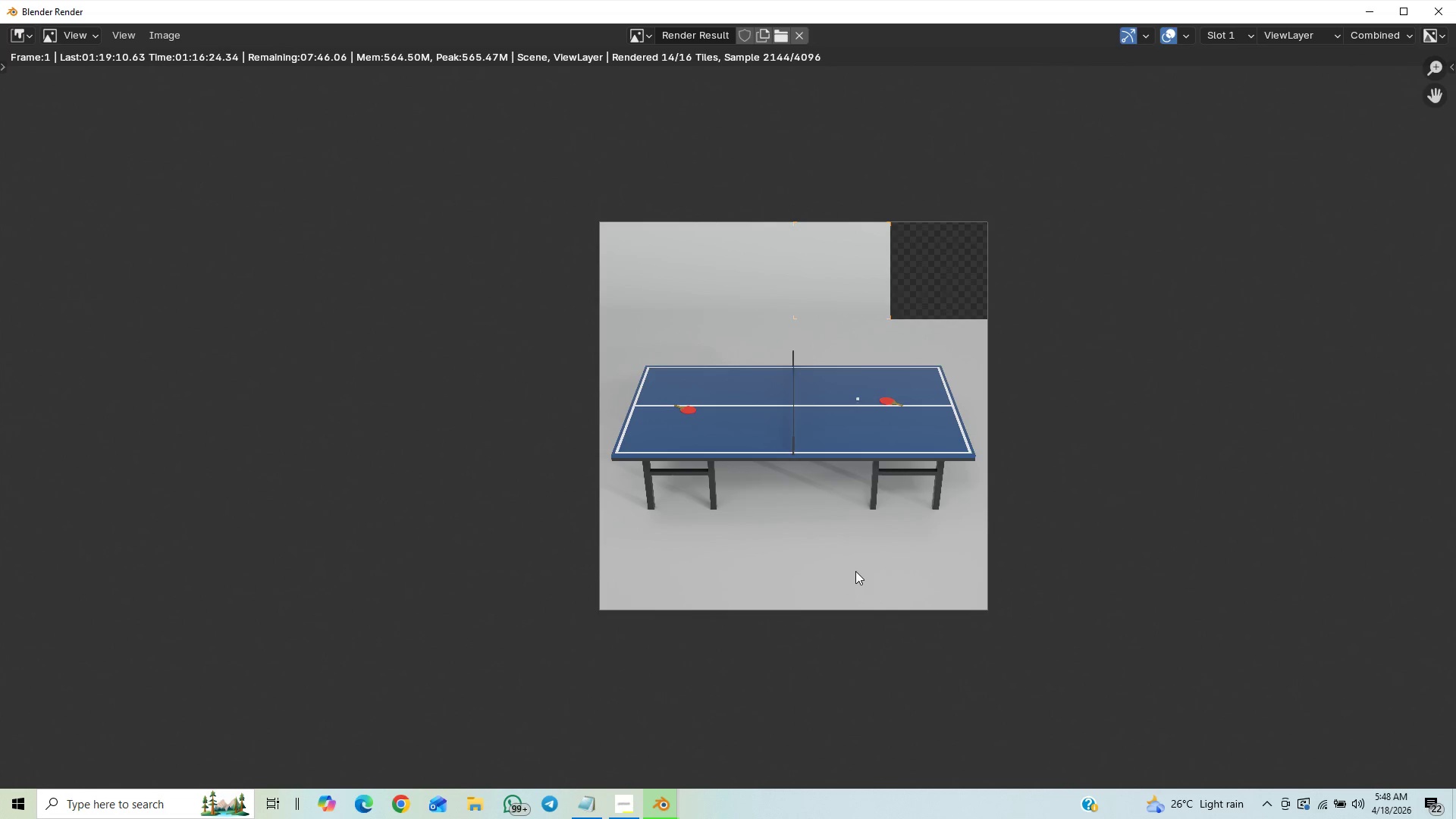 
wait(13.7)
 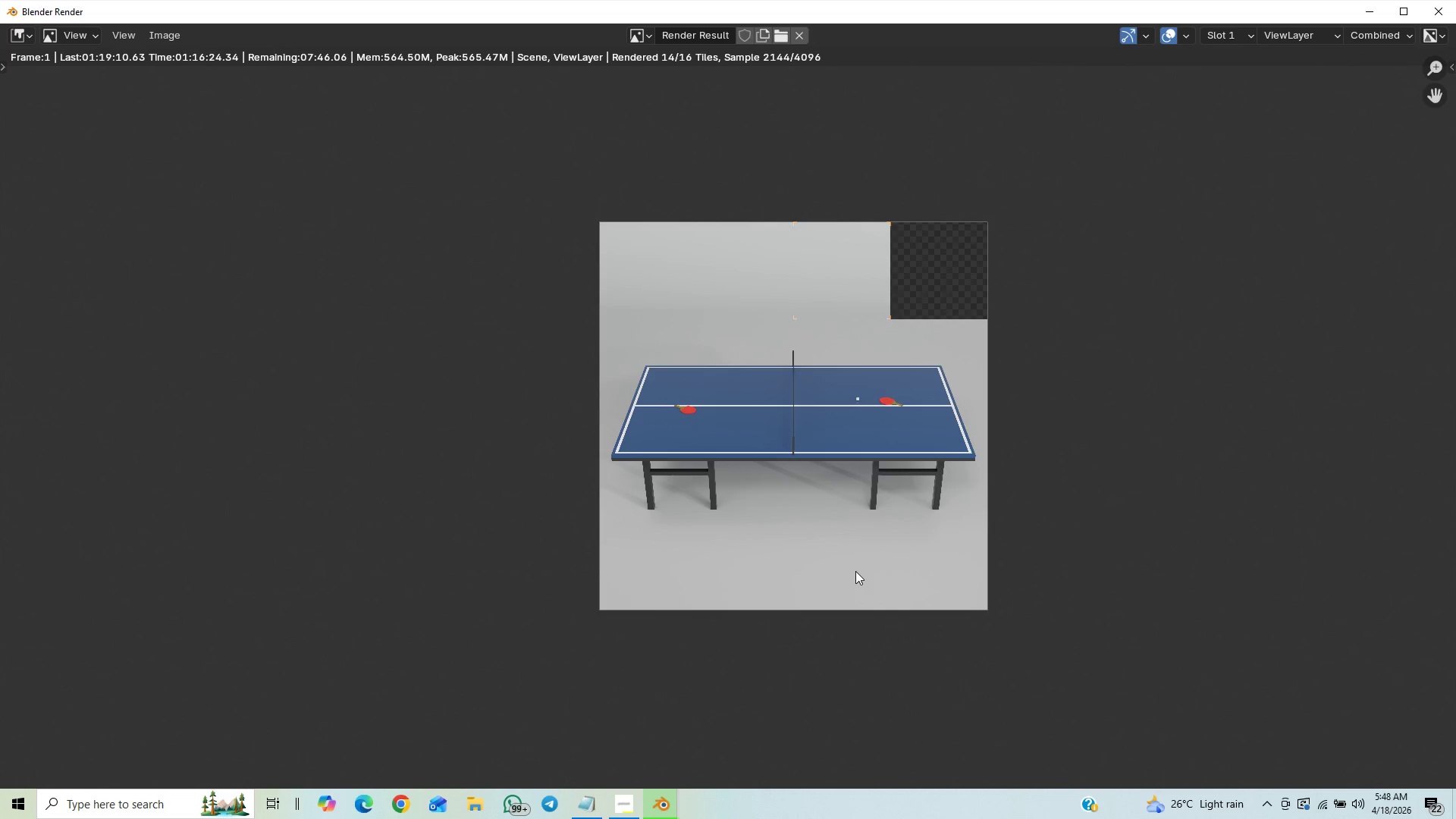 
scroll: coordinate [993, 469], scroll_direction: up, amount: 5.0
 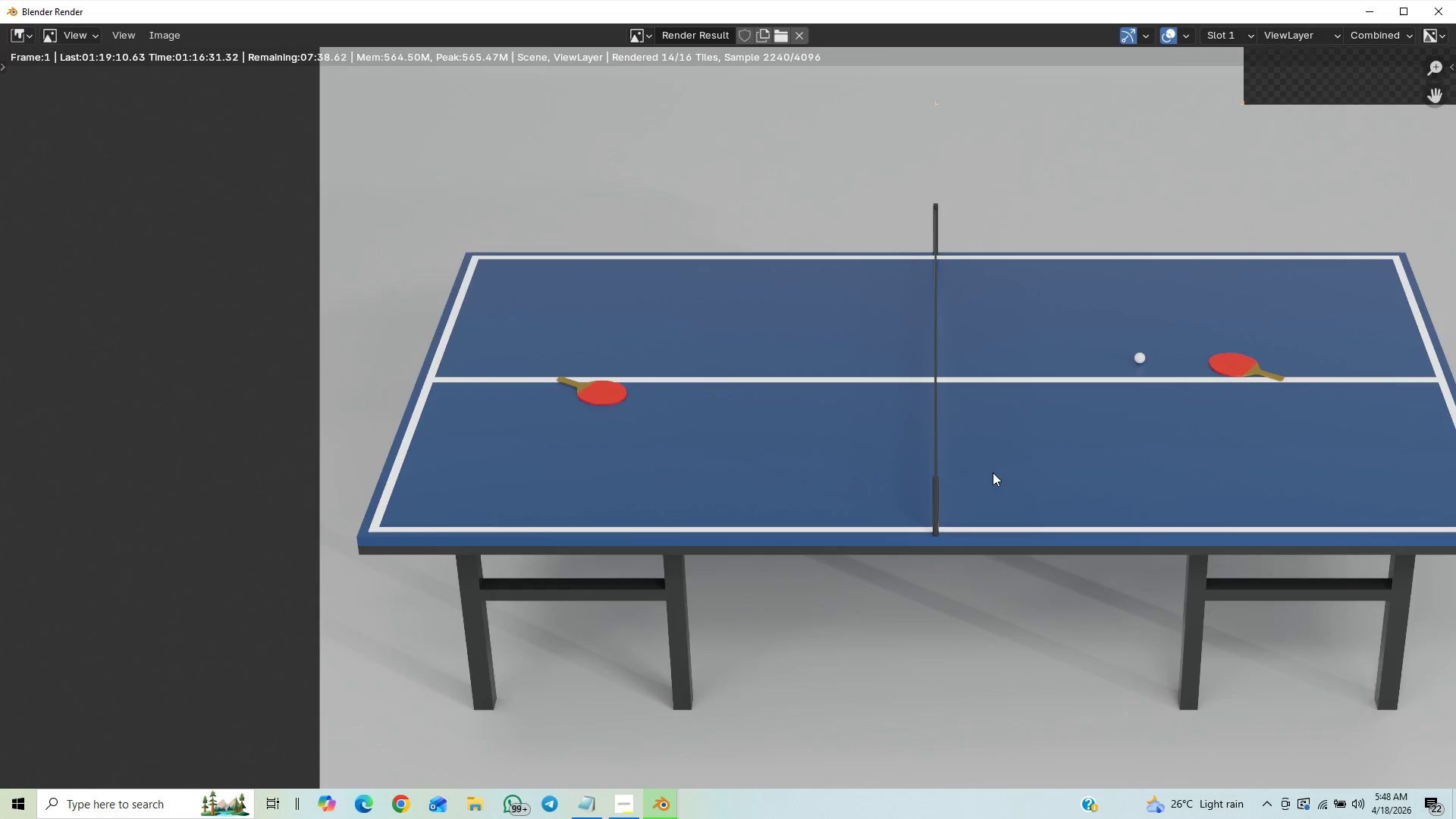 
scroll: coordinate [987, 479], scroll_direction: down, amount: 30.0
 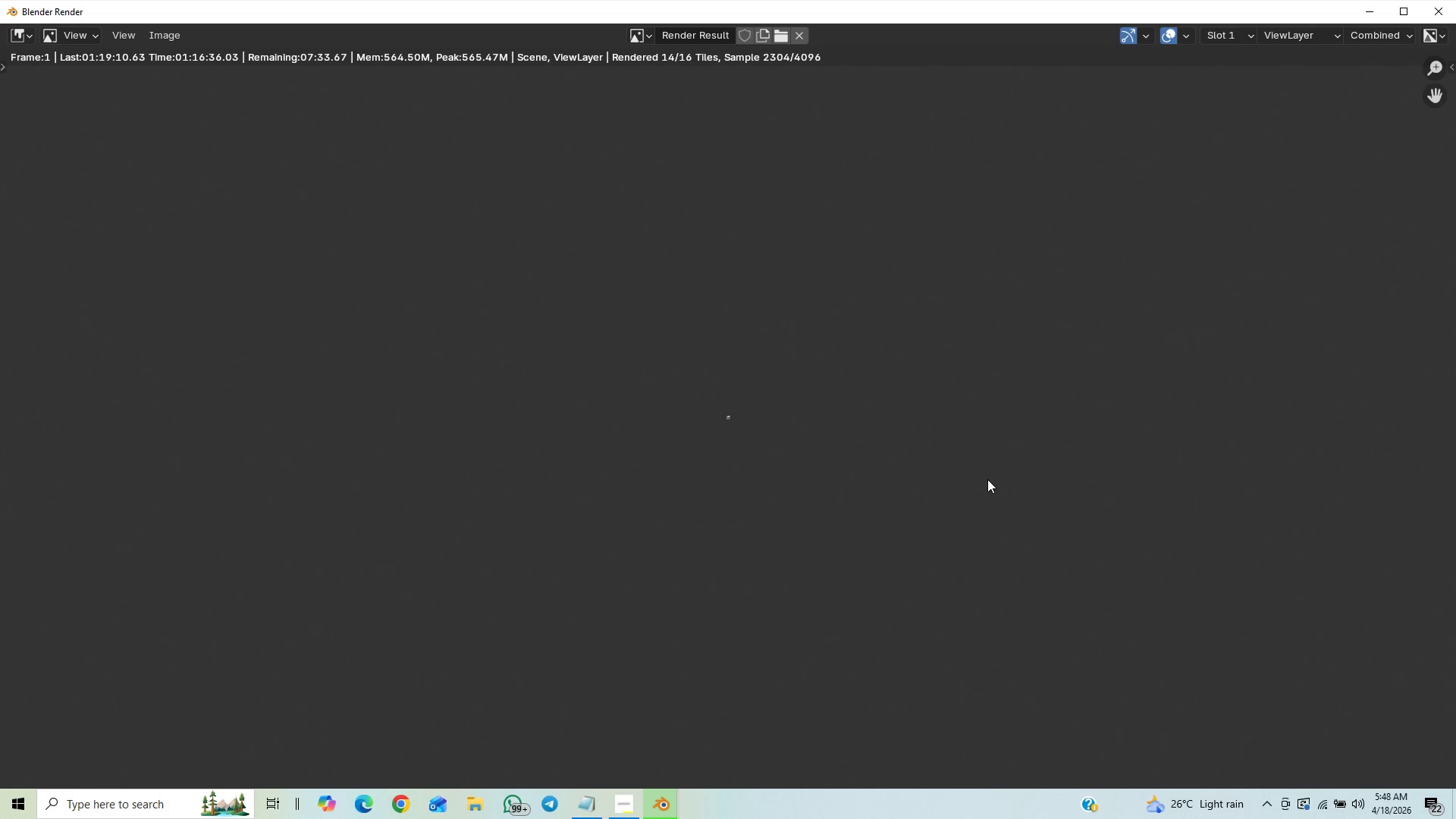 
scroll: coordinate [987, 479], scroll_direction: up, amount: 22.0
 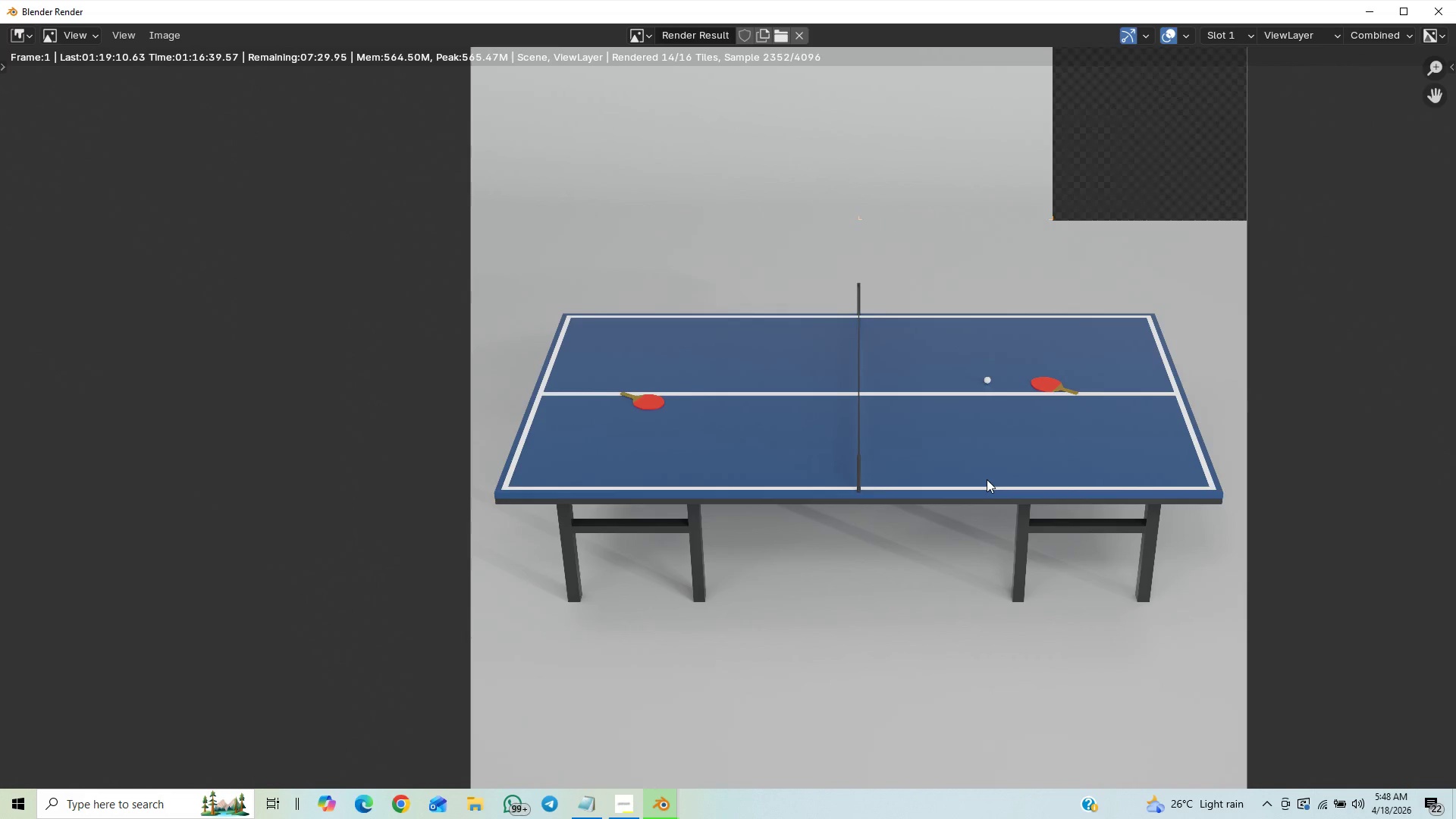 
scroll: coordinate [987, 479], scroll_direction: down, amount: 5.0
 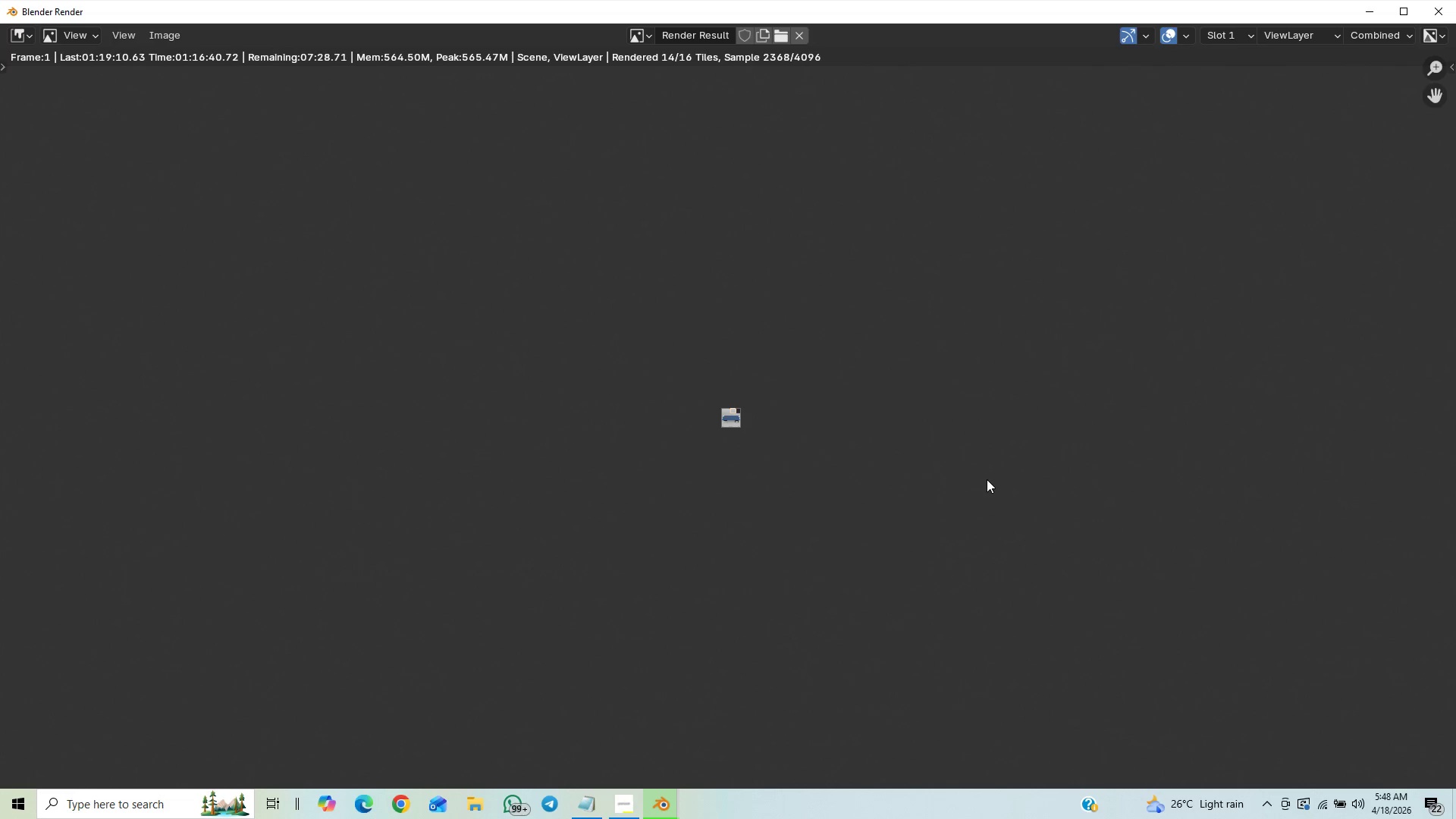 
scroll: coordinate [987, 479], scroll_direction: up, amount: 18.0
 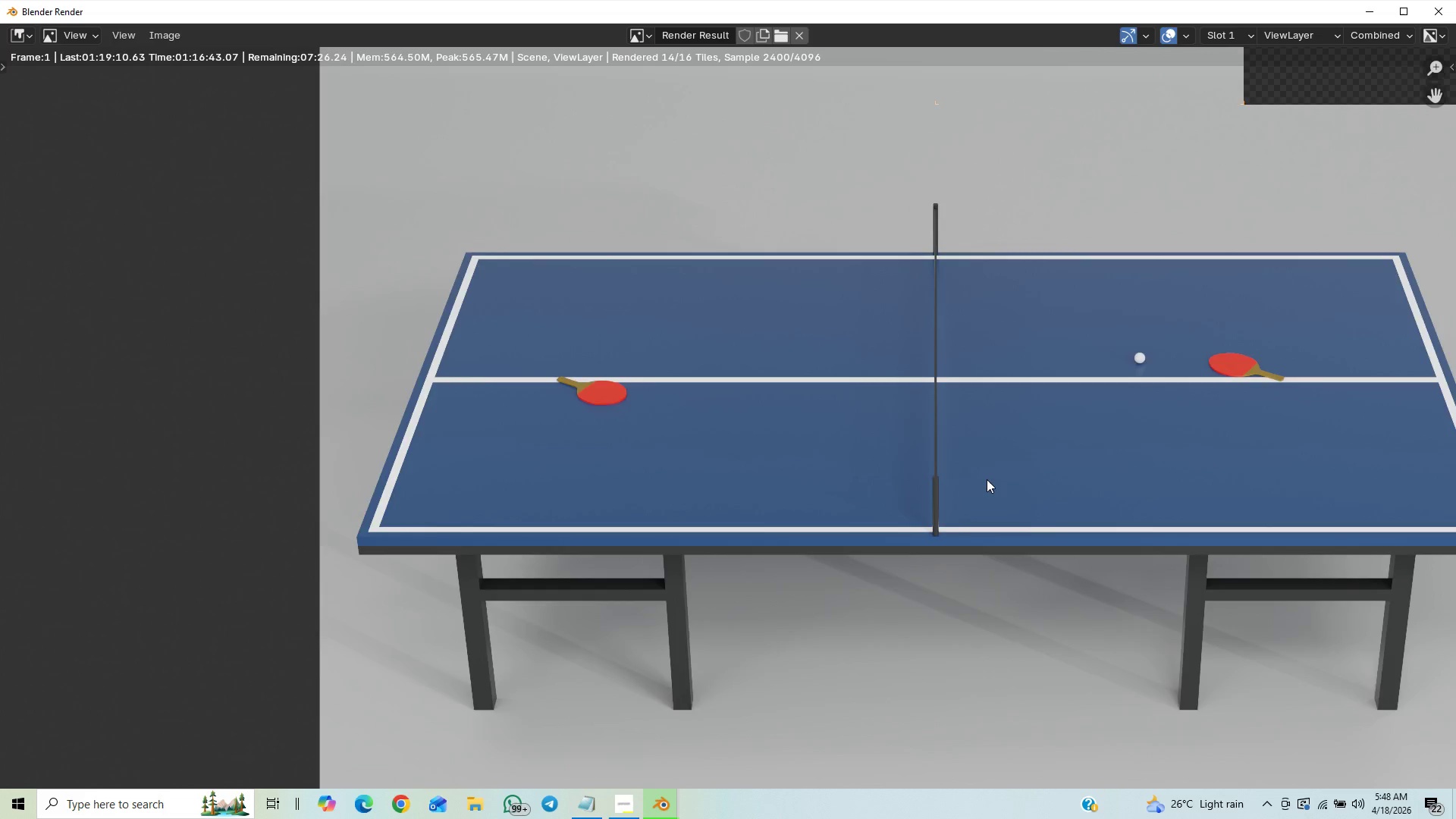 
scroll: coordinate [987, 479], scroll_direction: down, amount: 4.0
 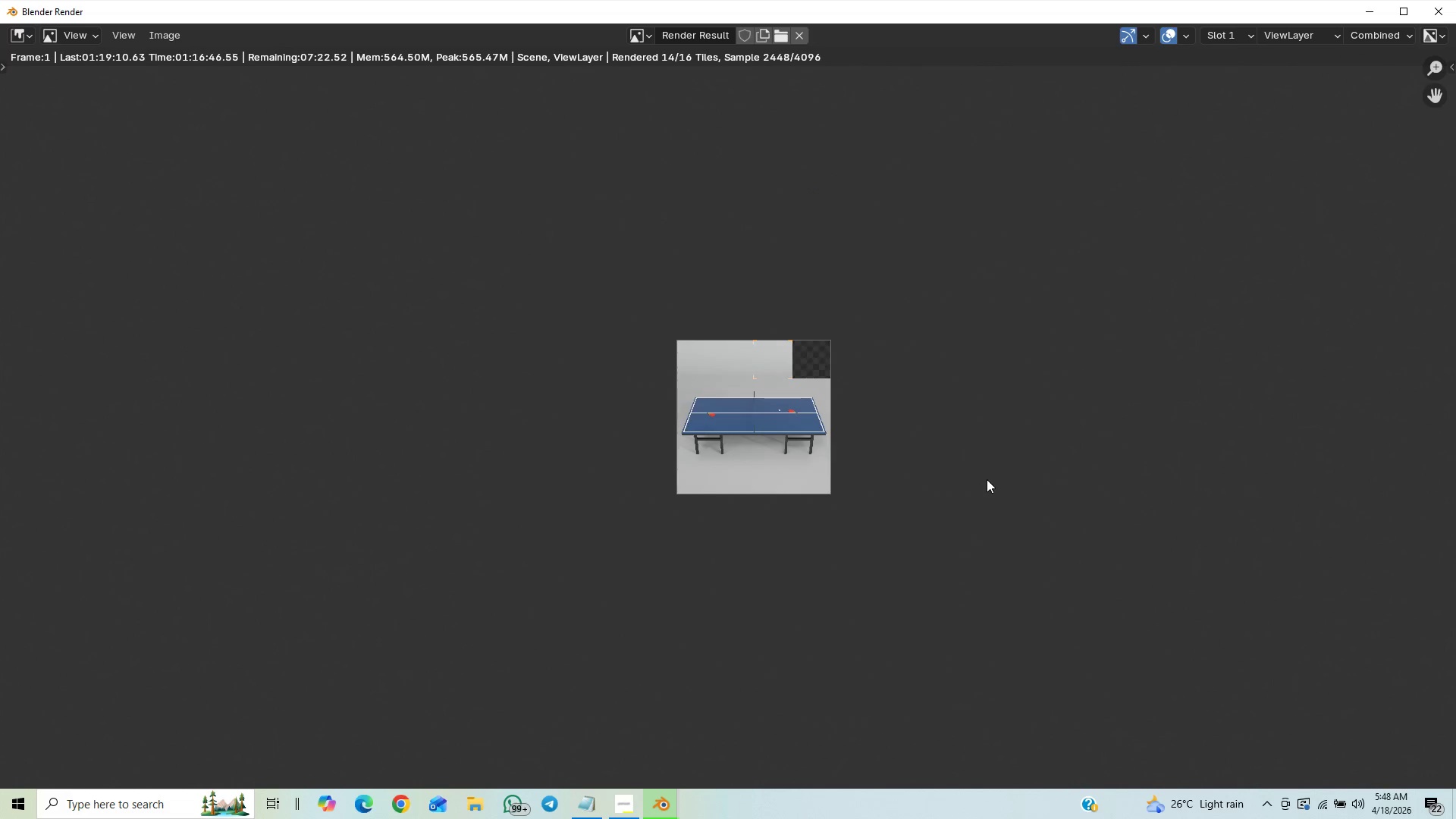 
scroll: coordinate [985, 479], scroll_direction: up, amount: 12.0
 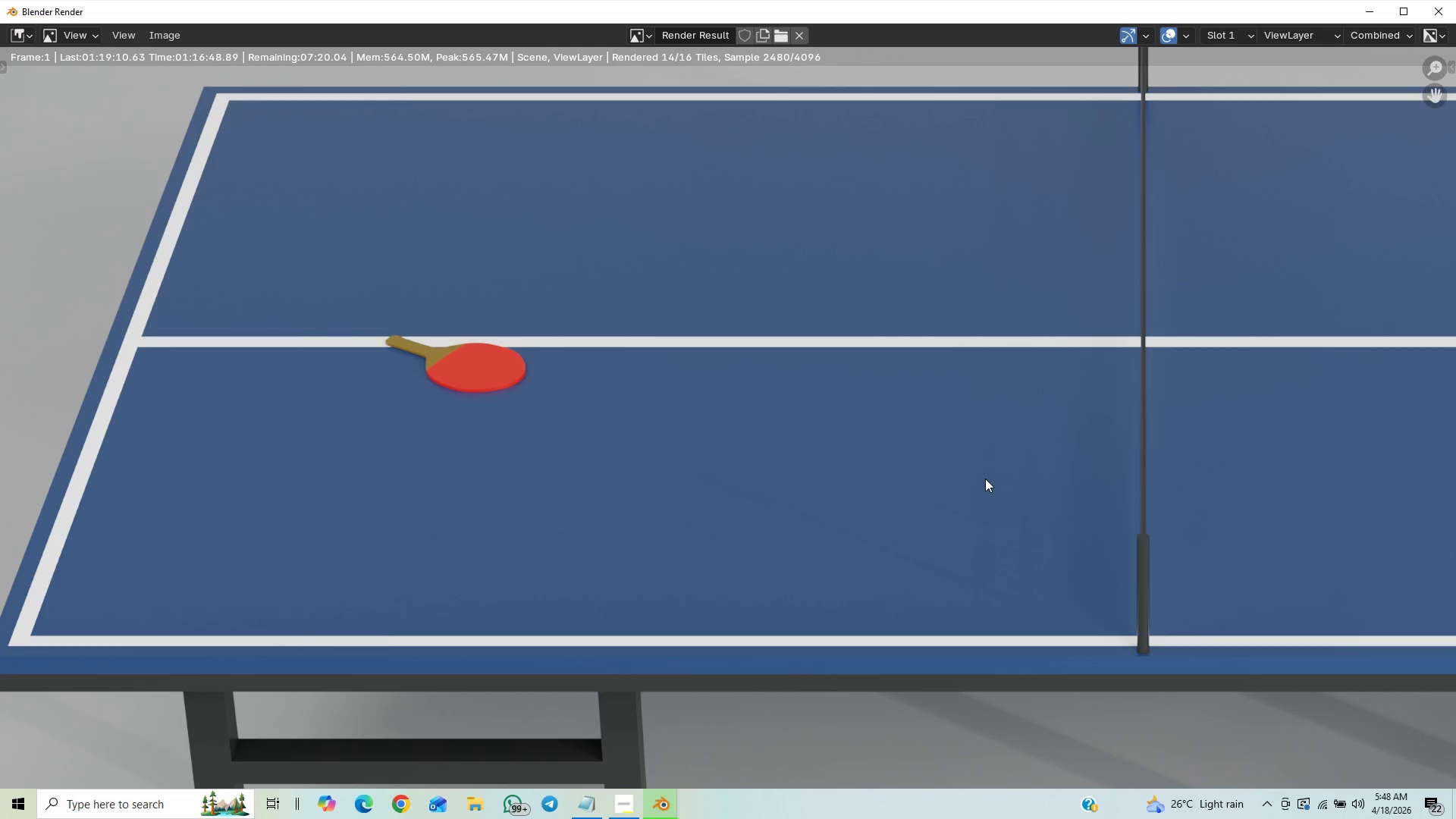 
scroll: coordinate [985, 479], scroll_direction: down, amount: 6.0
 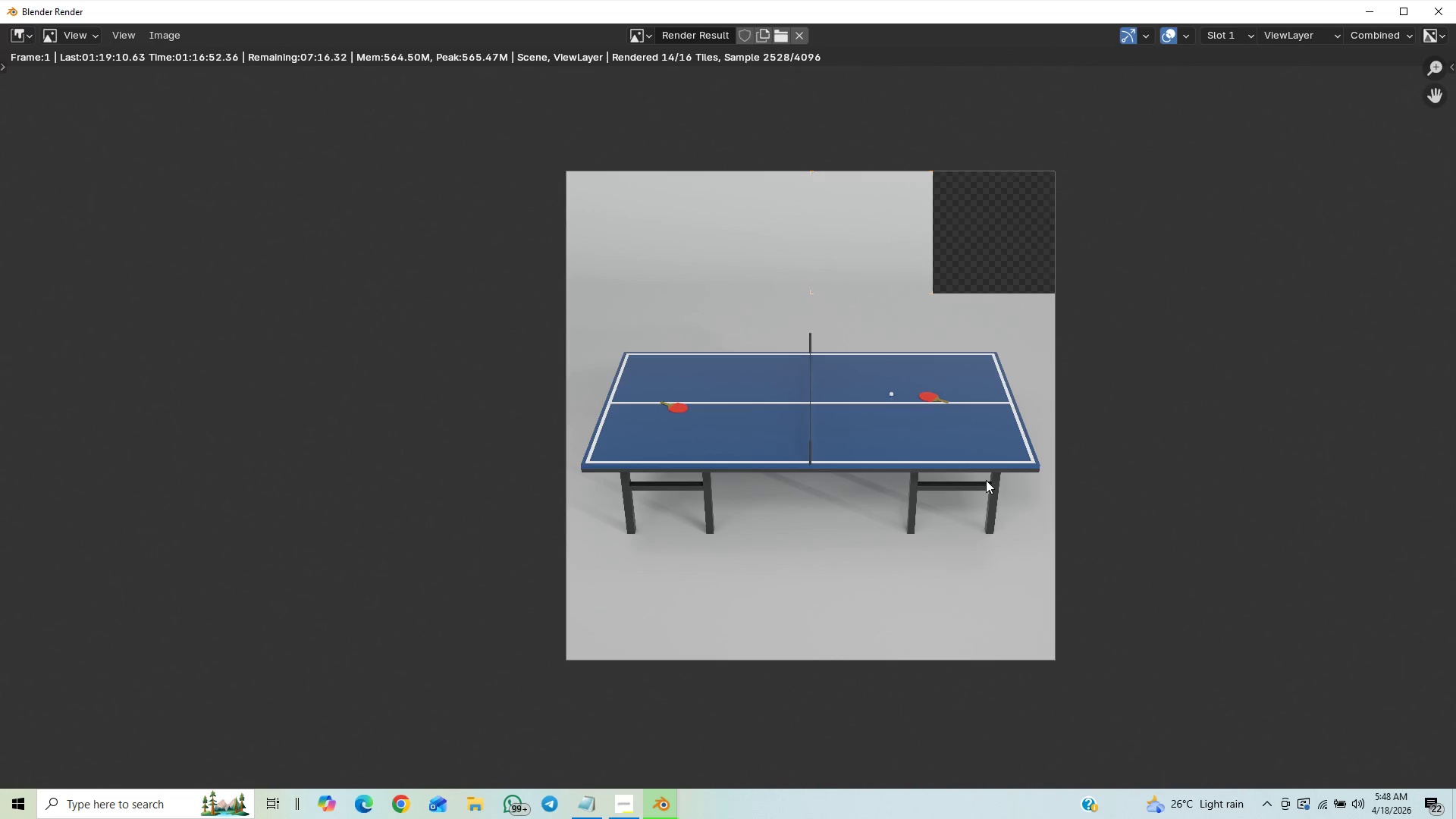 
scroll: coordinate [986, 480], scroll_direction: up, amount: 1.0
 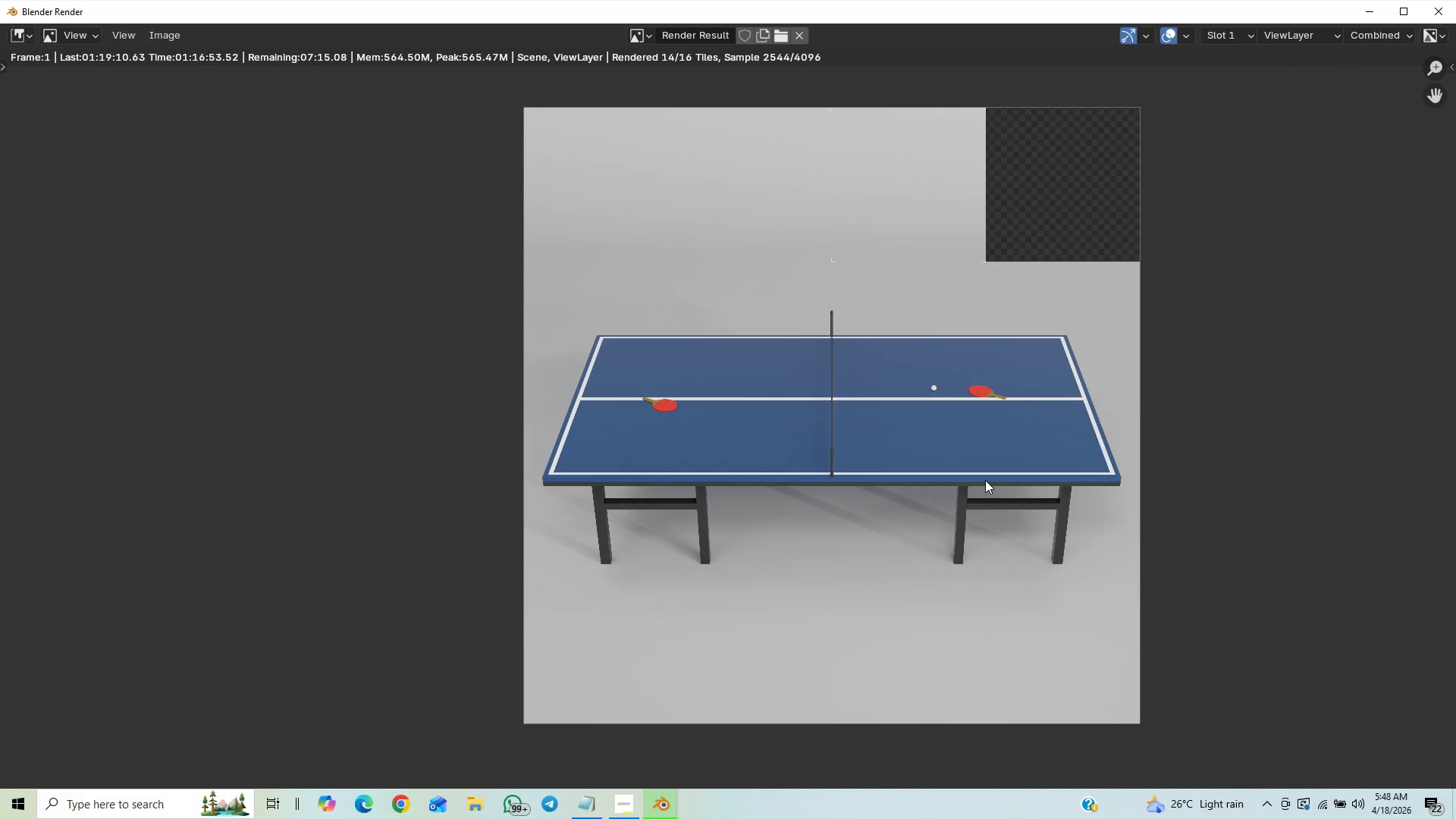 
scroll: coordinate [985, 480], scroll_direction: down, amount: 1.0
 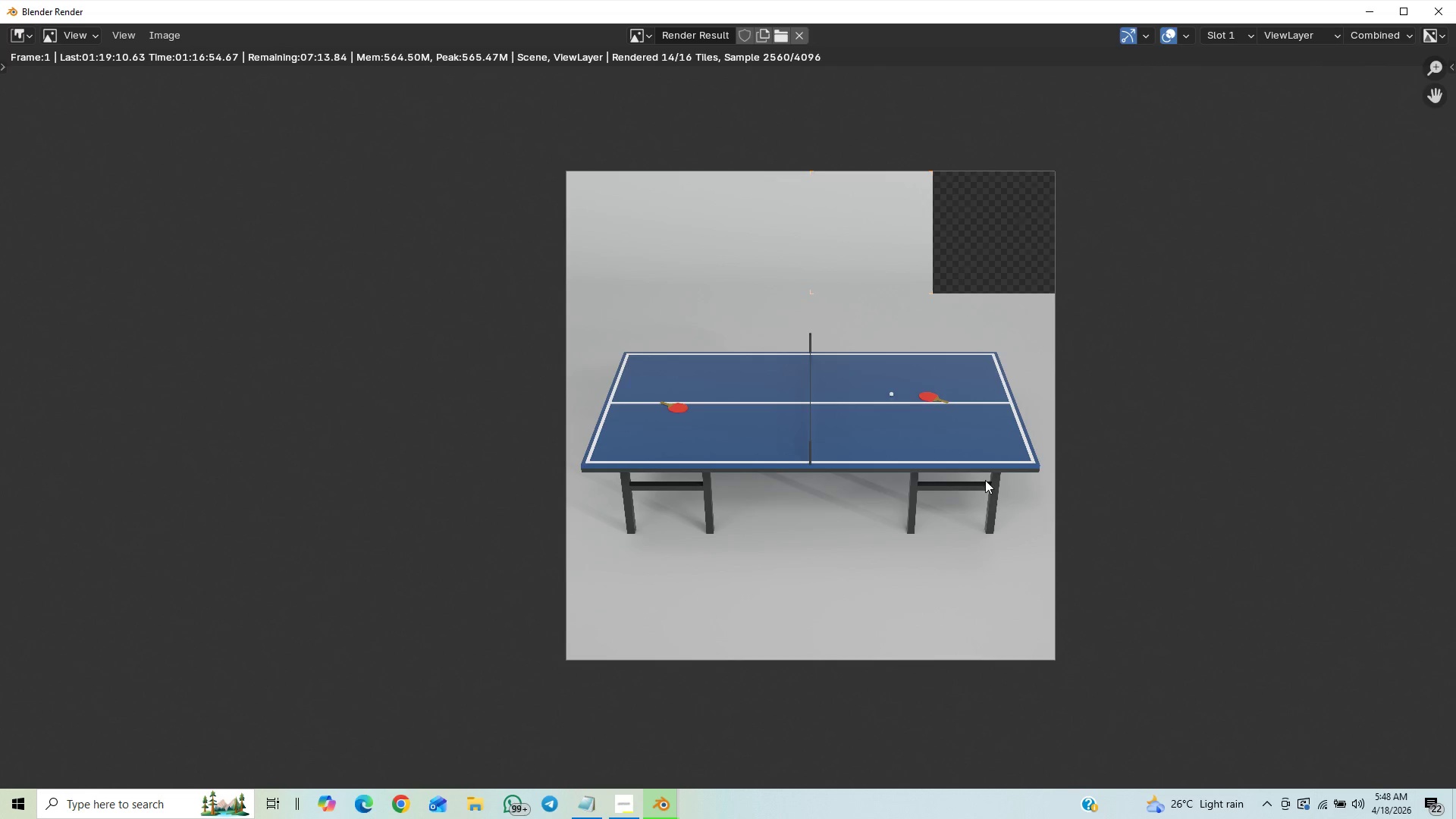 
scroll: coordinate [985, 480], scroll_direction: up, amount: 1.0
 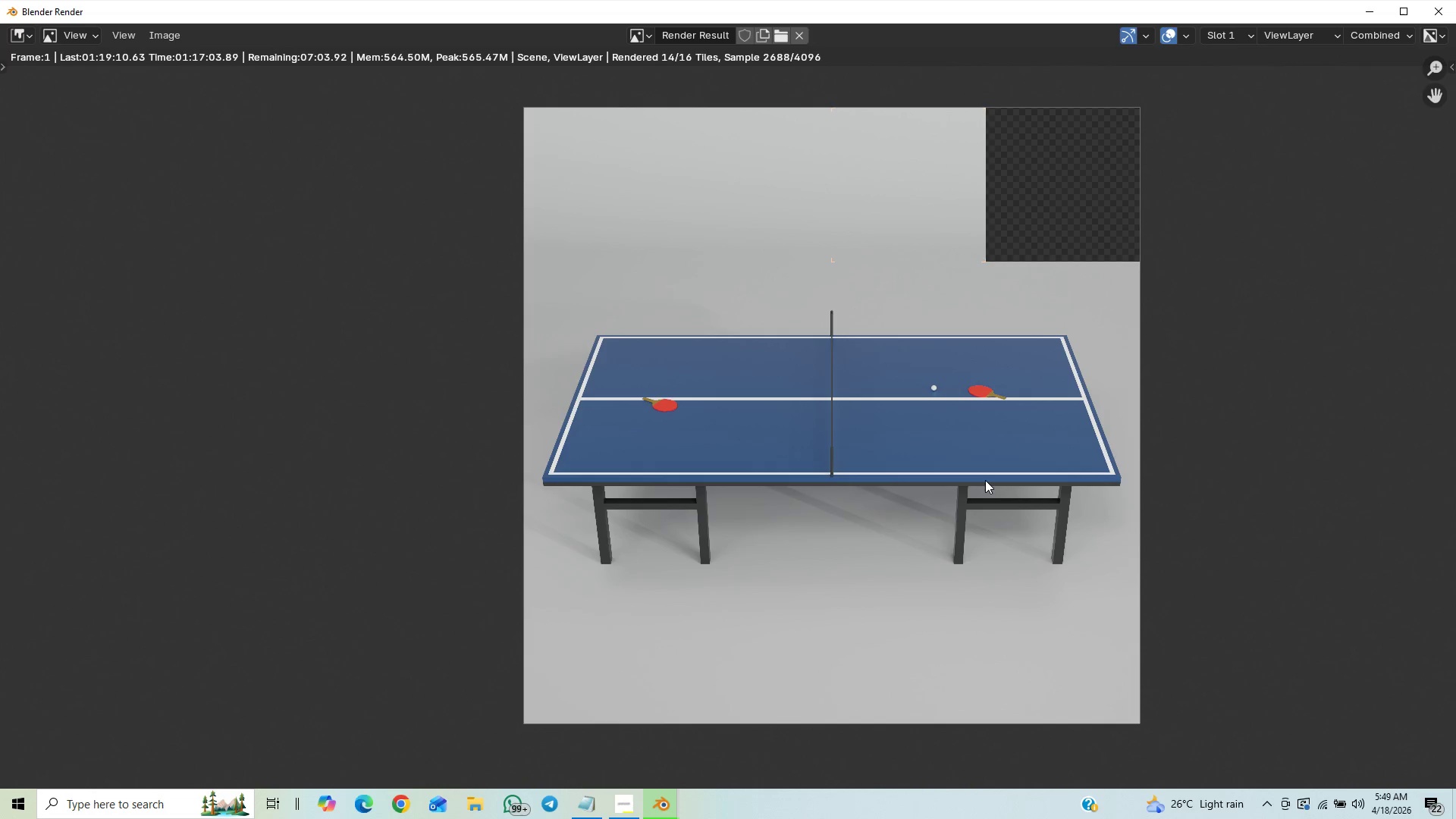 
wait(13.64)
 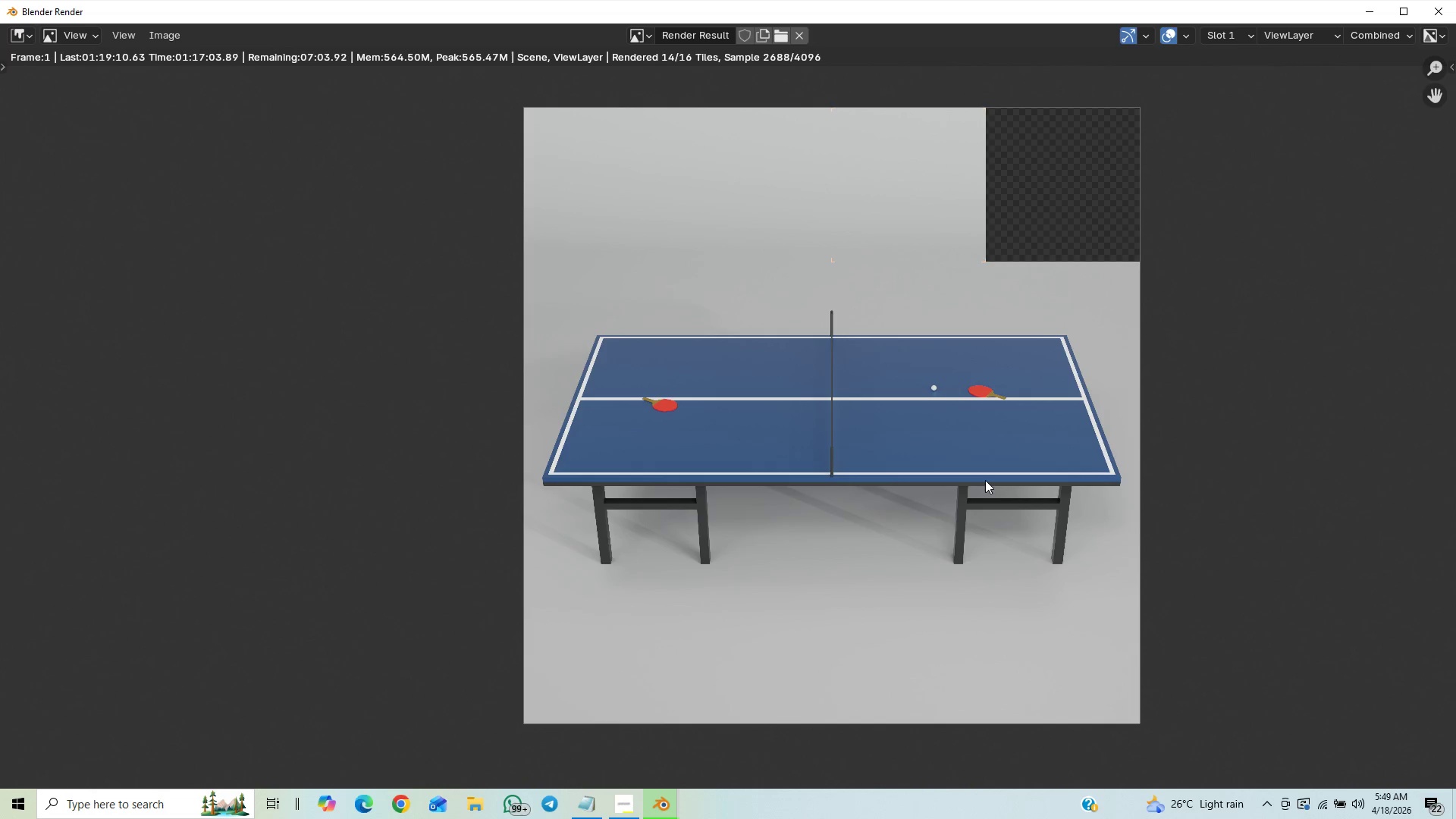 
scroll: coordinate [952, 549], scroll_direction: up, amount: 13.0
 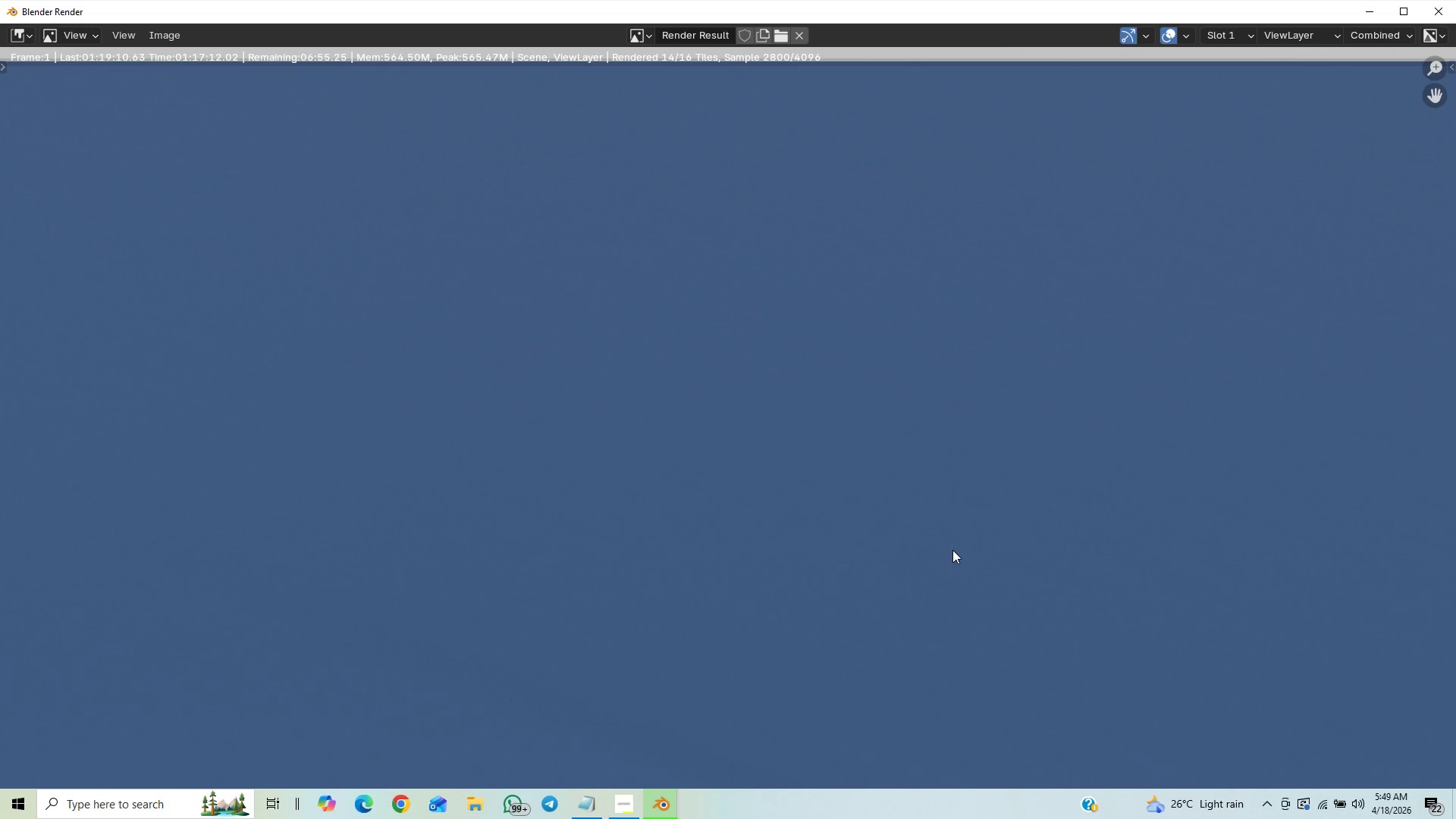 
scroll: coordinate [954, 548], scroll_direction: down, amount: 15.0
 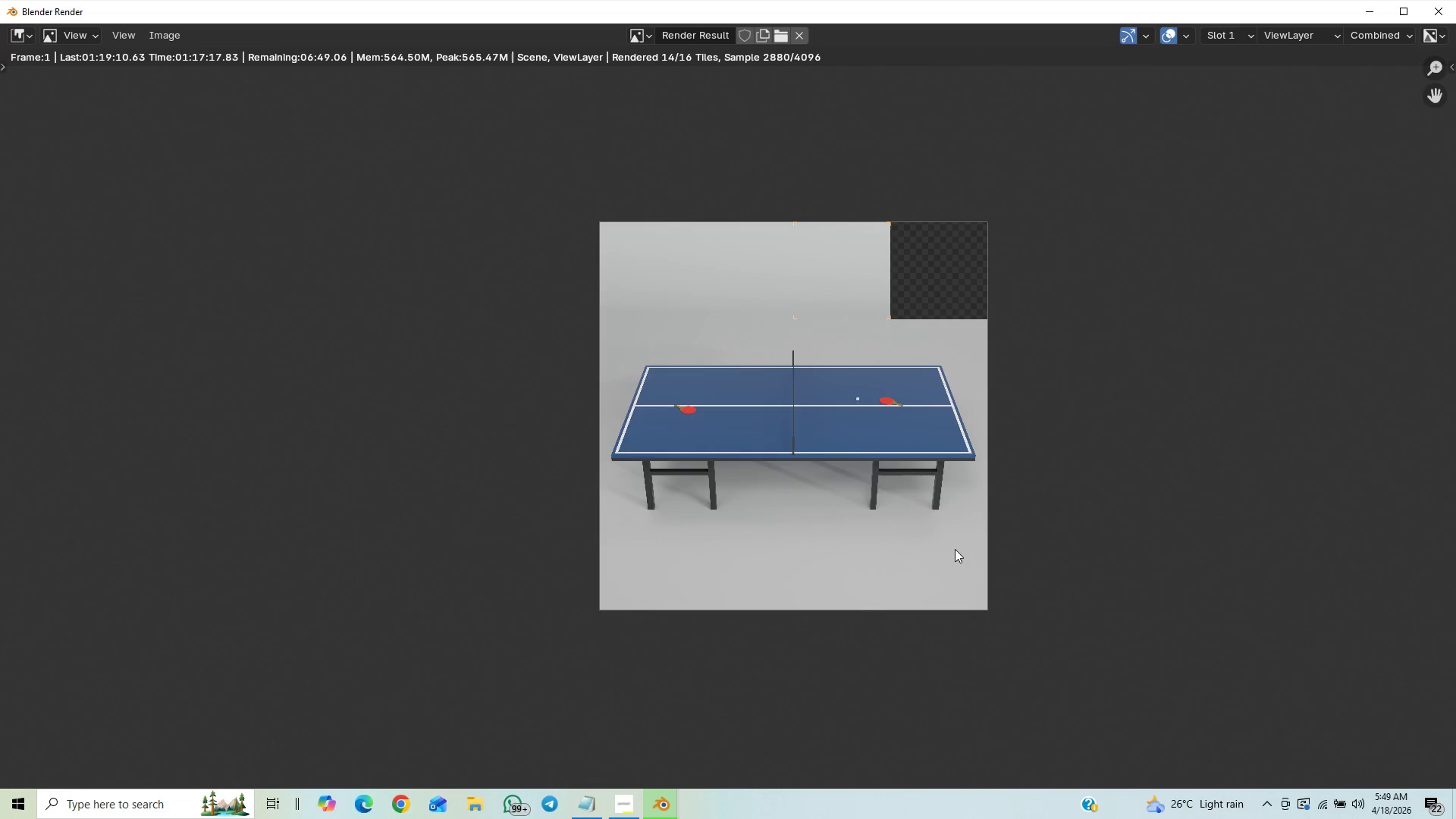 
scroll: coordinate [955, 549], scroll_direction: up, amount: 16.0
 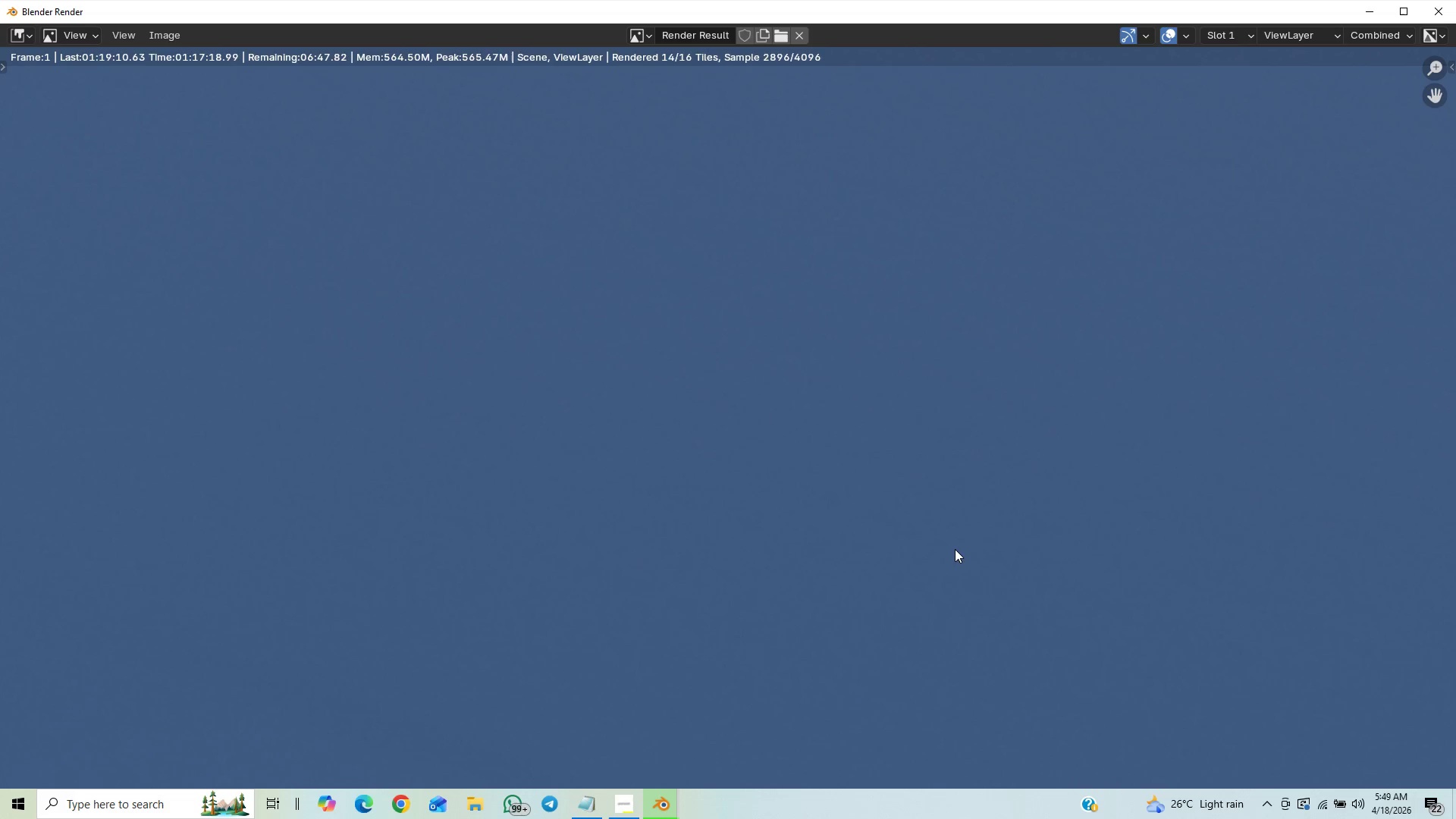 
scroll: coordinate [516, 309], scroll_direction: down, amount: 21.0
 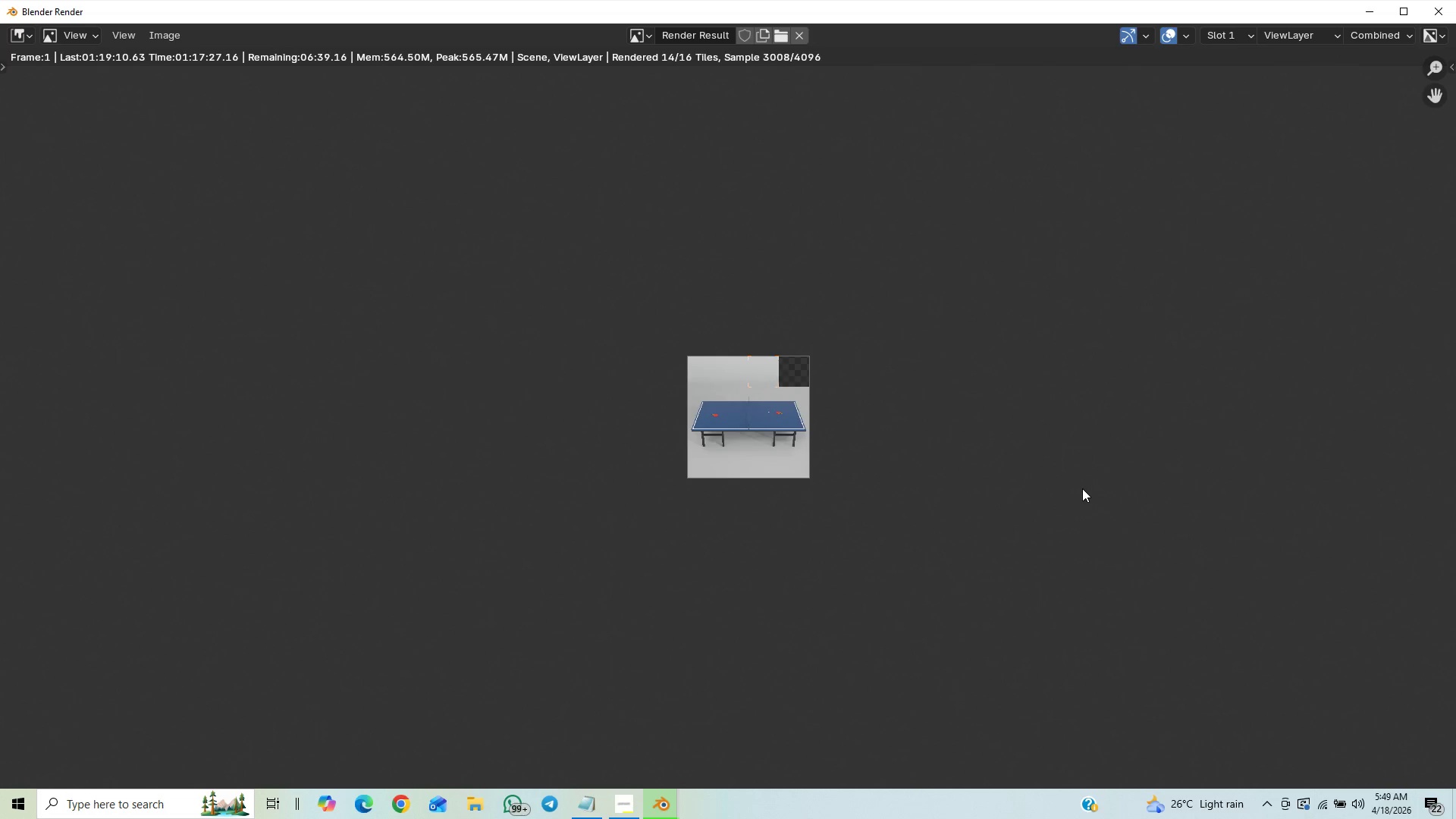 
scroll: coordinate [1076, 503], scroll_direction: up, amount: 9.0
 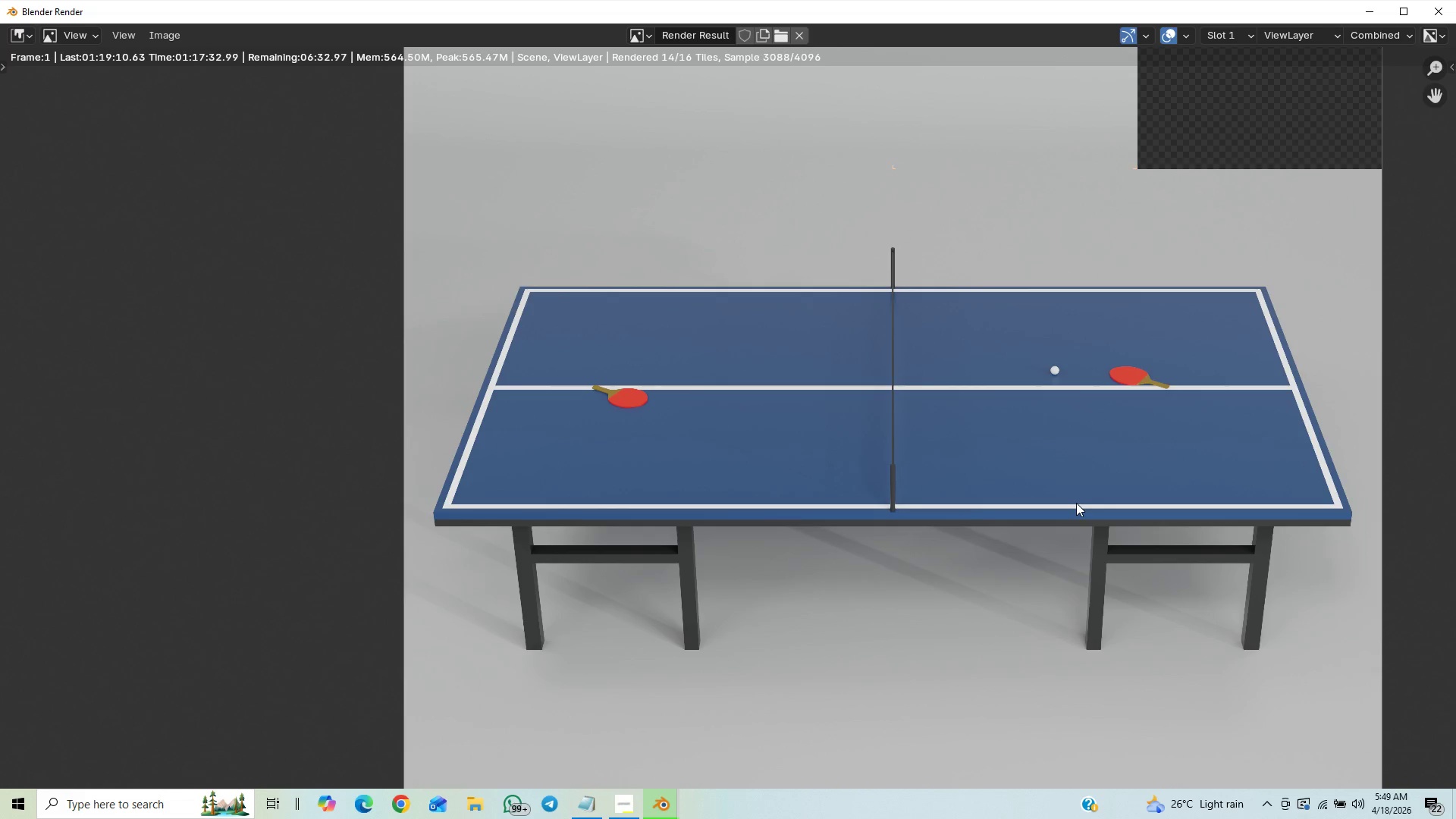 
scroll: coordinate [1083, 496], scroll_direction: down, amount: 8.0
 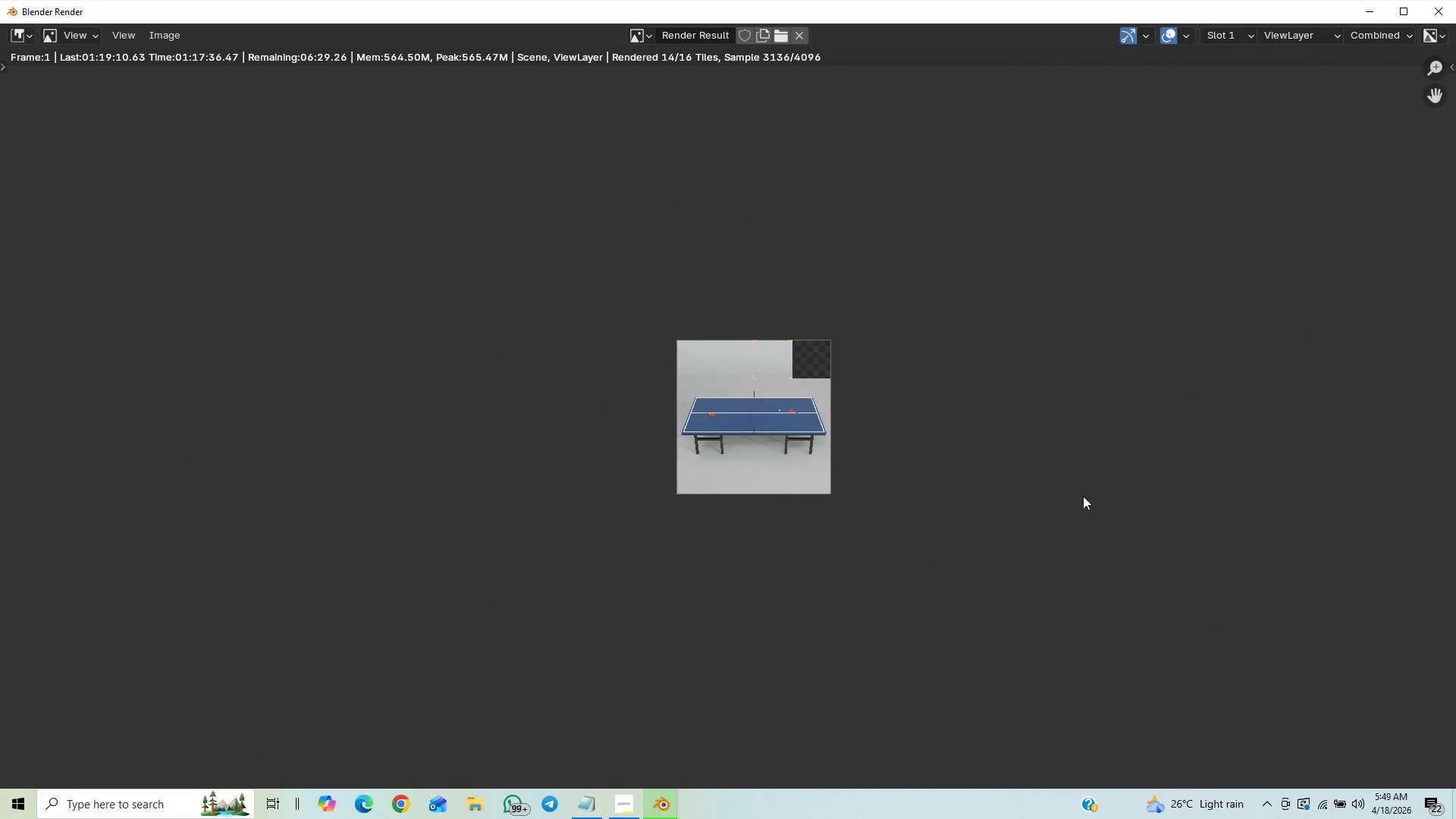 
scroll: coordinate [1084, 496], scroll_direction: up, amount: 10.0
 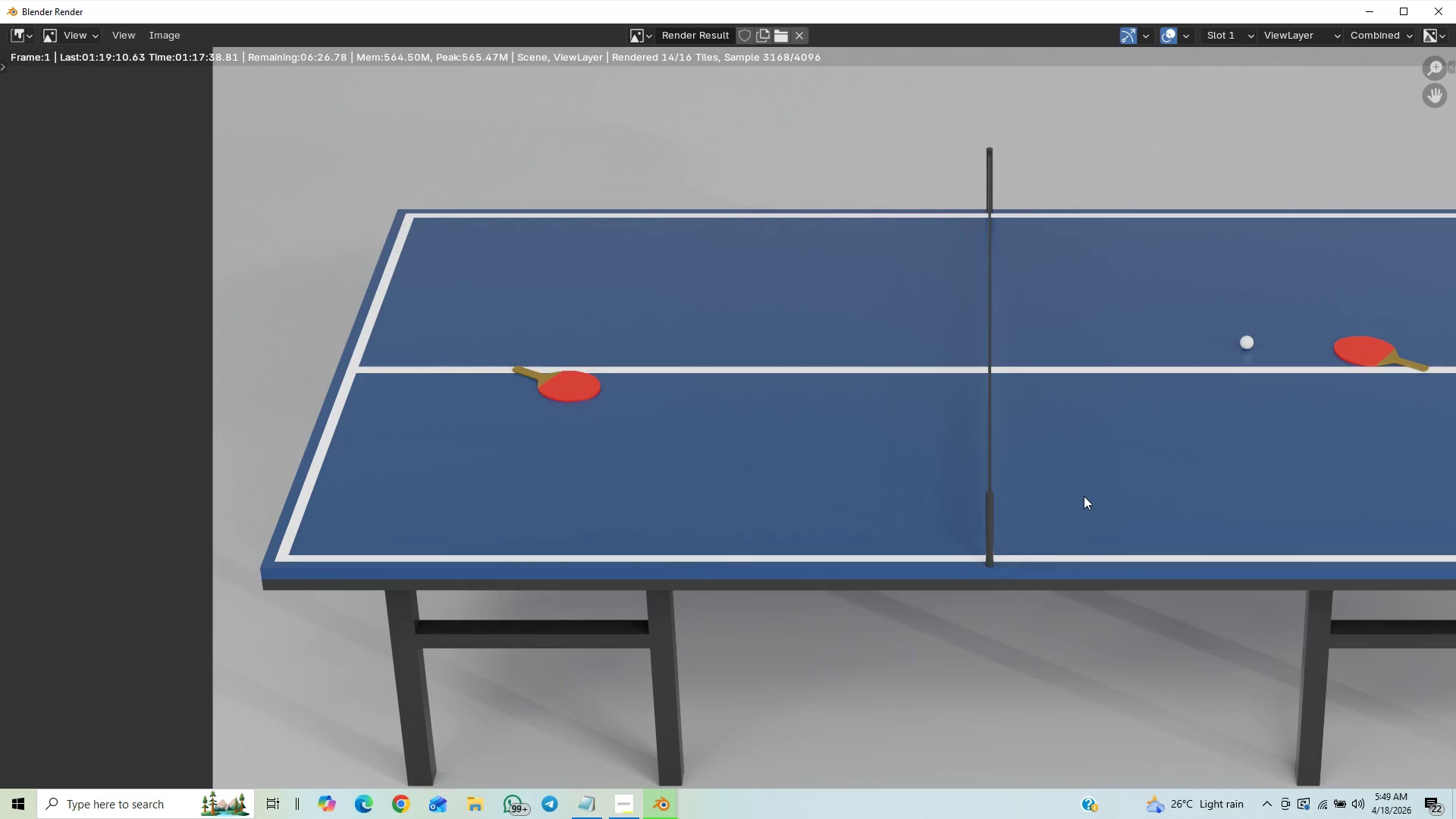 
scroll: coordinate [1084, 496], scroll_direction: down, amount: 10.0
 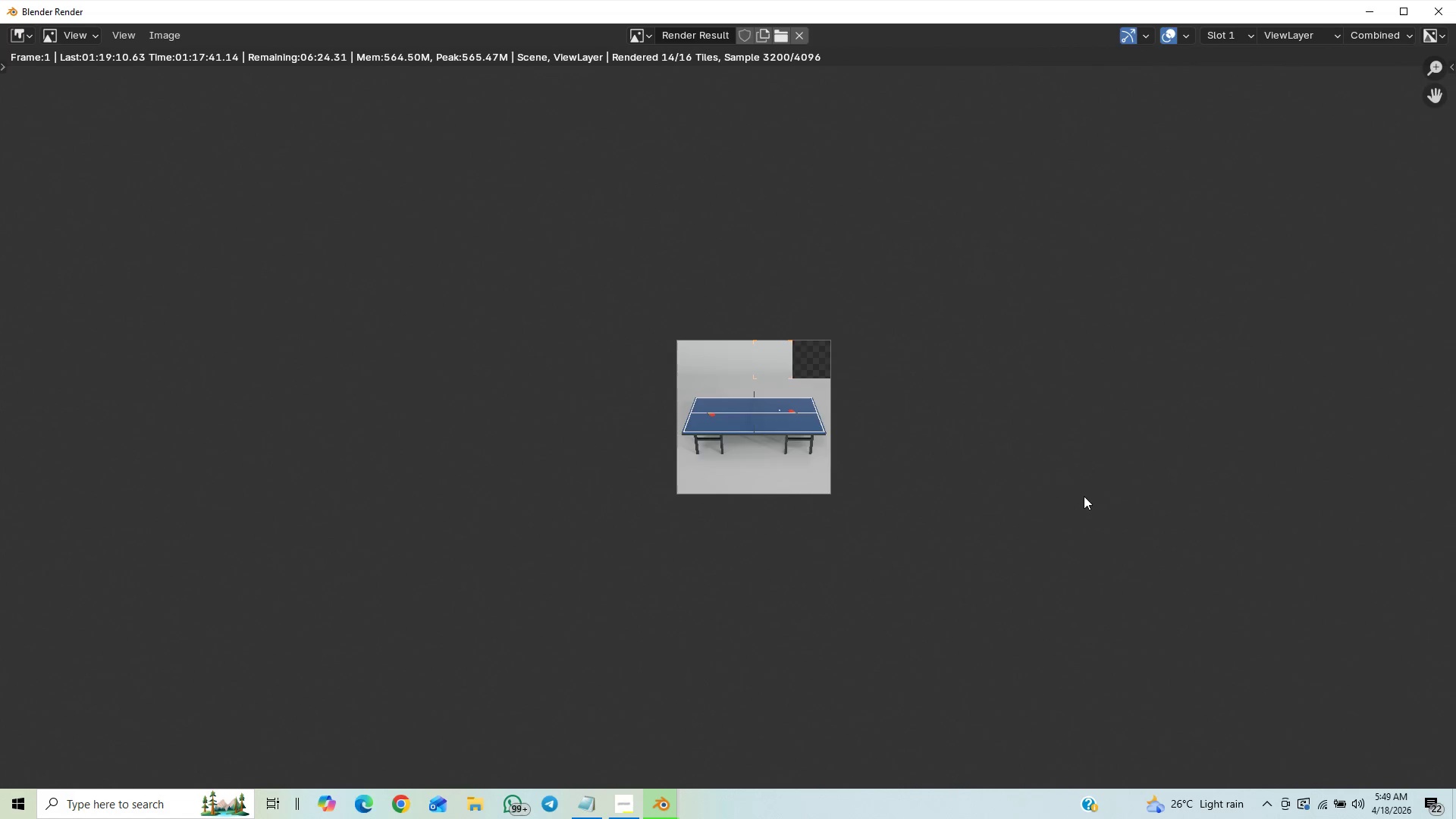 
scroll: coordinate [1085, 496], scroll_direction: up, amount: 11.0
 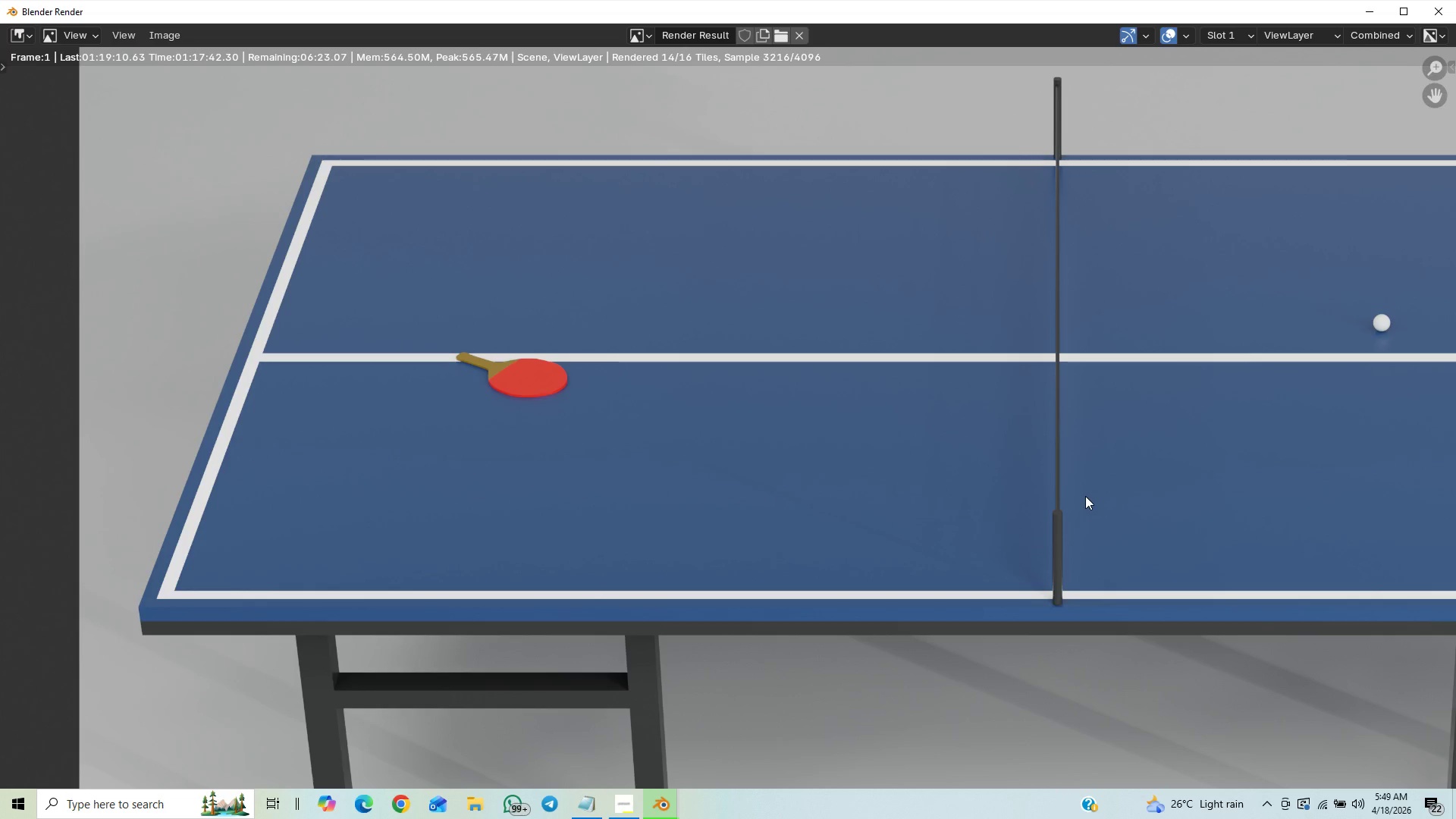 
scroll: coordinate [1085, 496], scroll_direction: down, amount: 5.0
 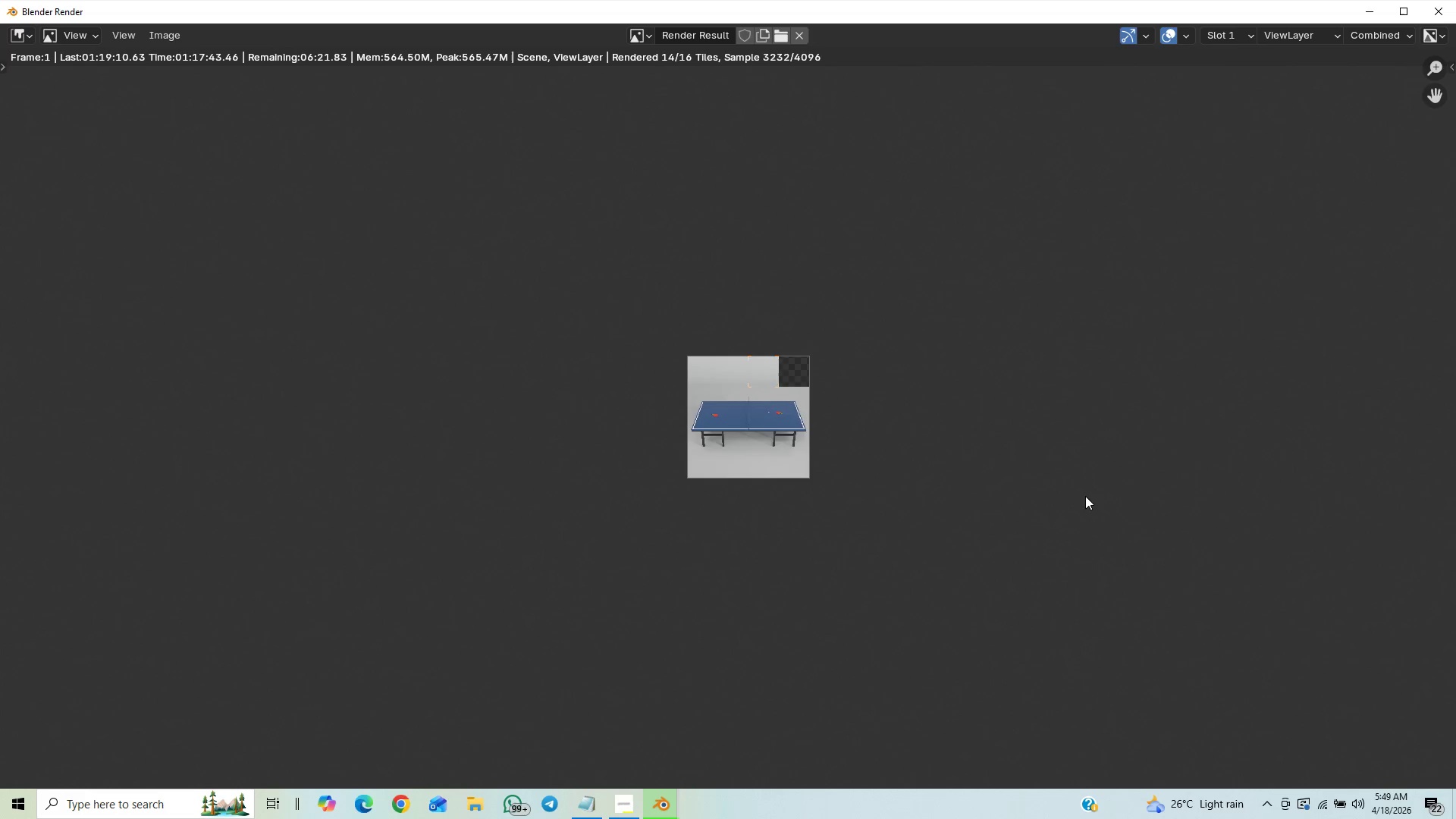 
scroll: coordinate [1085, 496], scroll_direction: up, amount: 15.0
 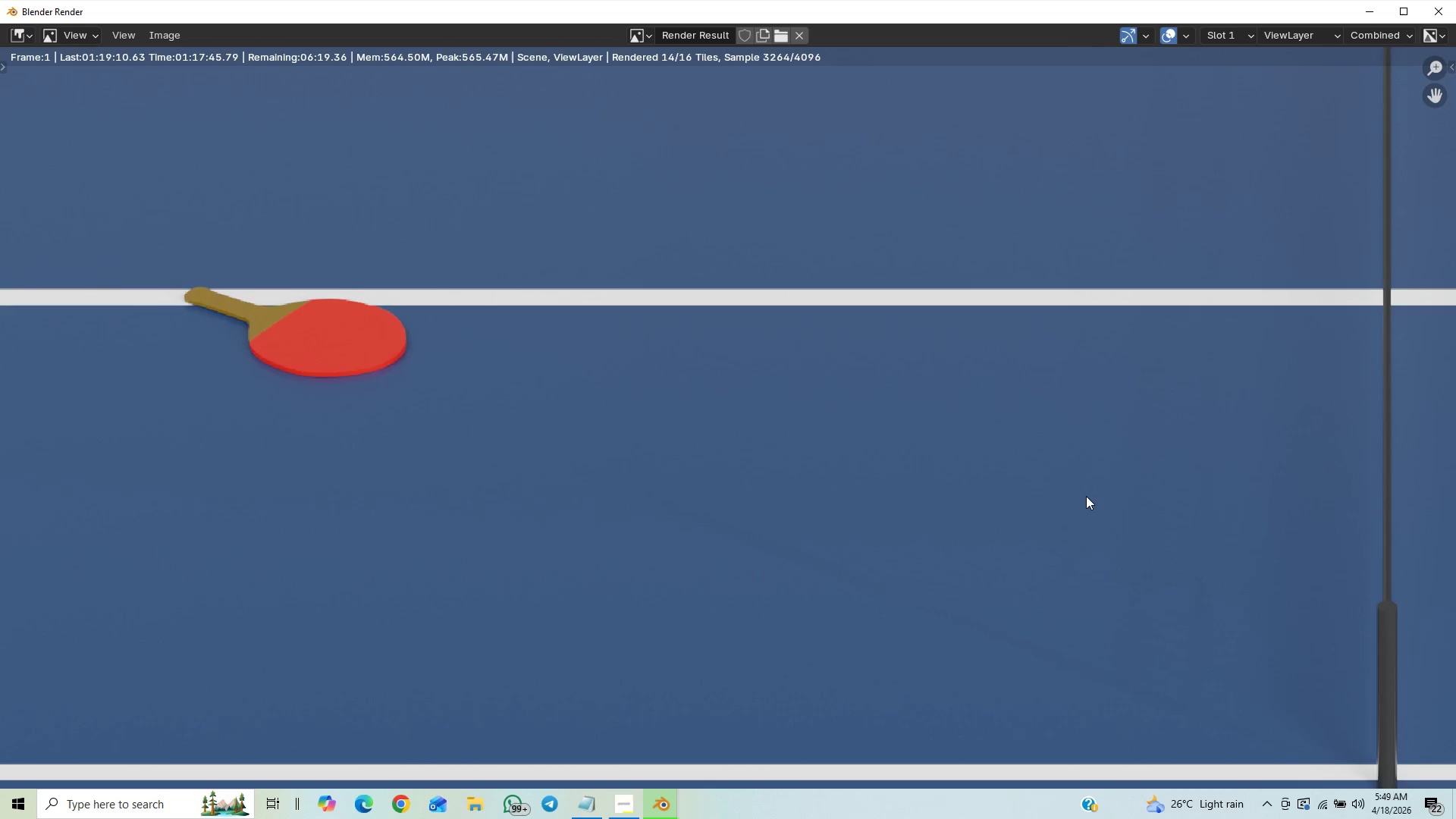 
scroll: coordinate [1086, 496], scroll_direction: down, amount: 9.0
 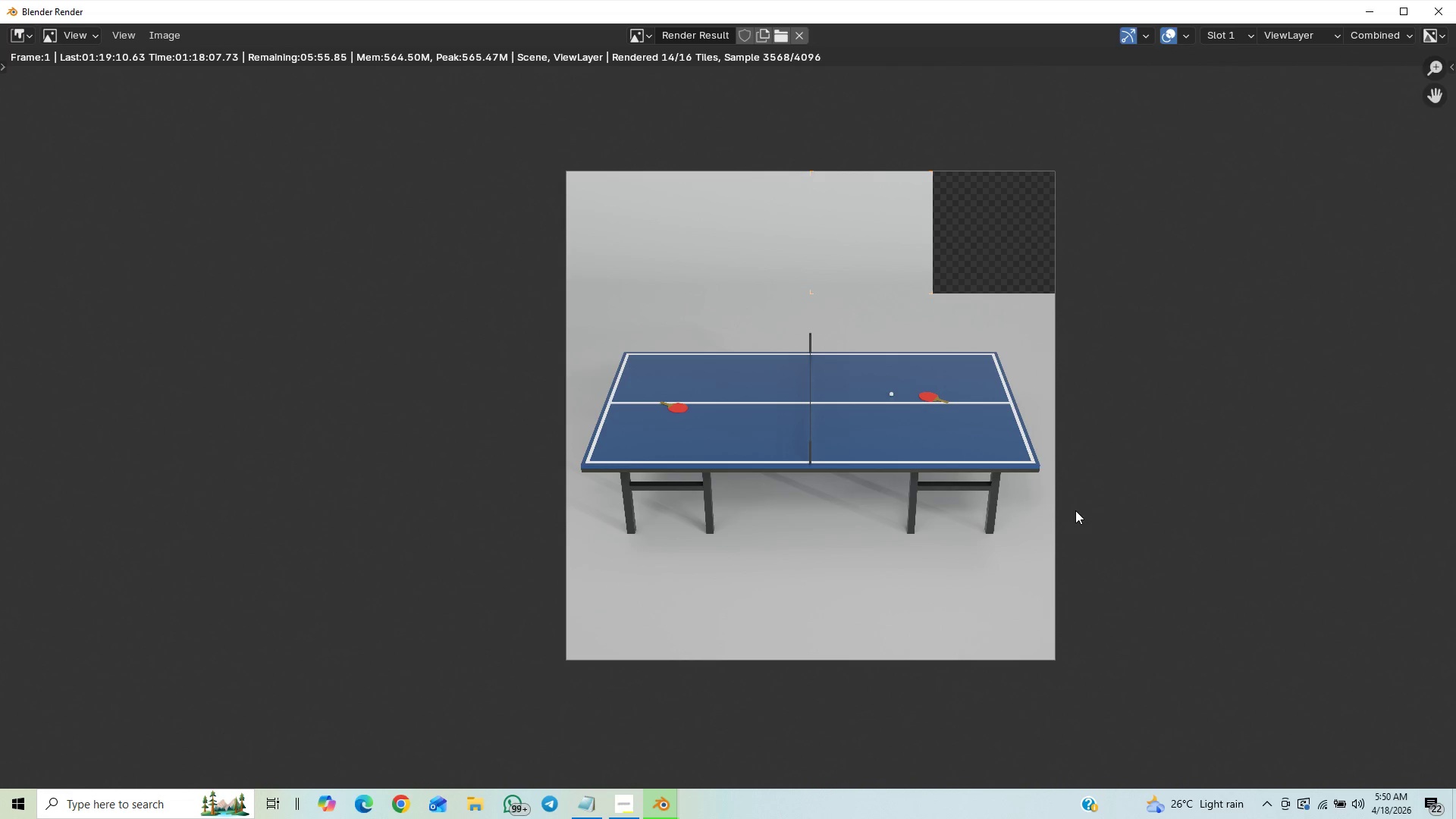 
wait(24.37)
 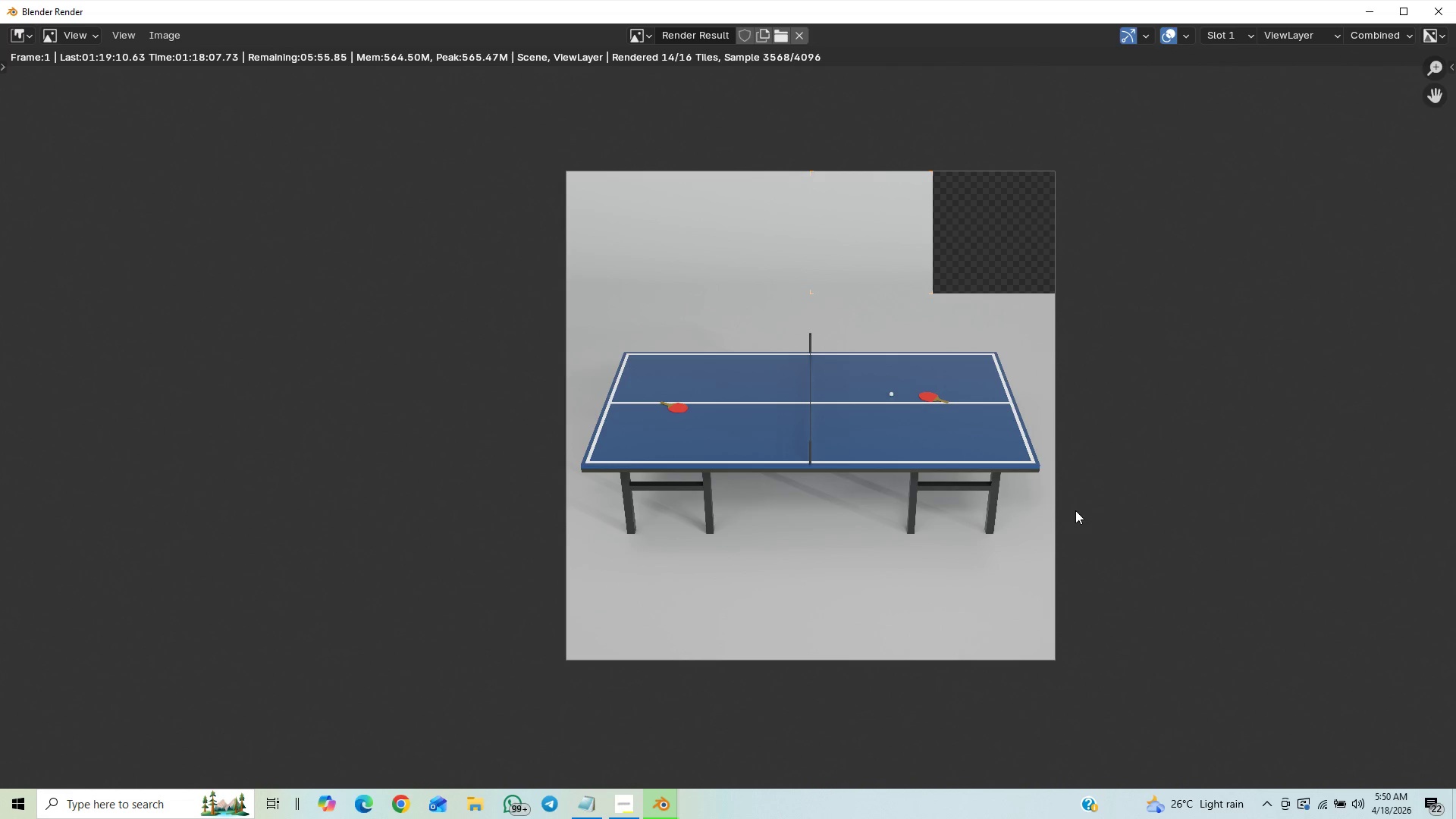 
scroll: coordinate [1131, 454], scroll_direction: up, amount: 7.0
 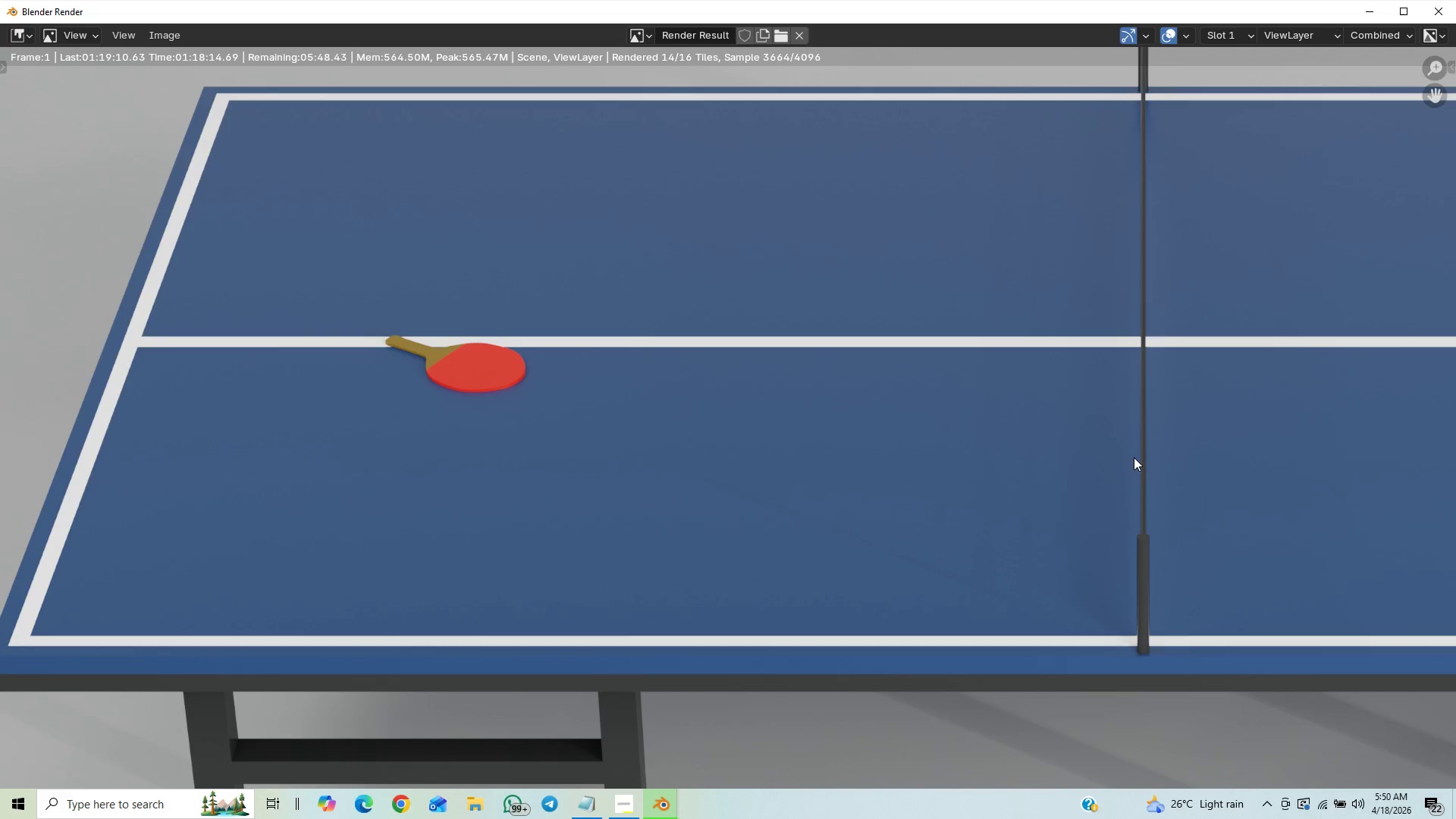 
scroll: coordinate [1134, 460], scroll_direction: down, amount: 5.0
 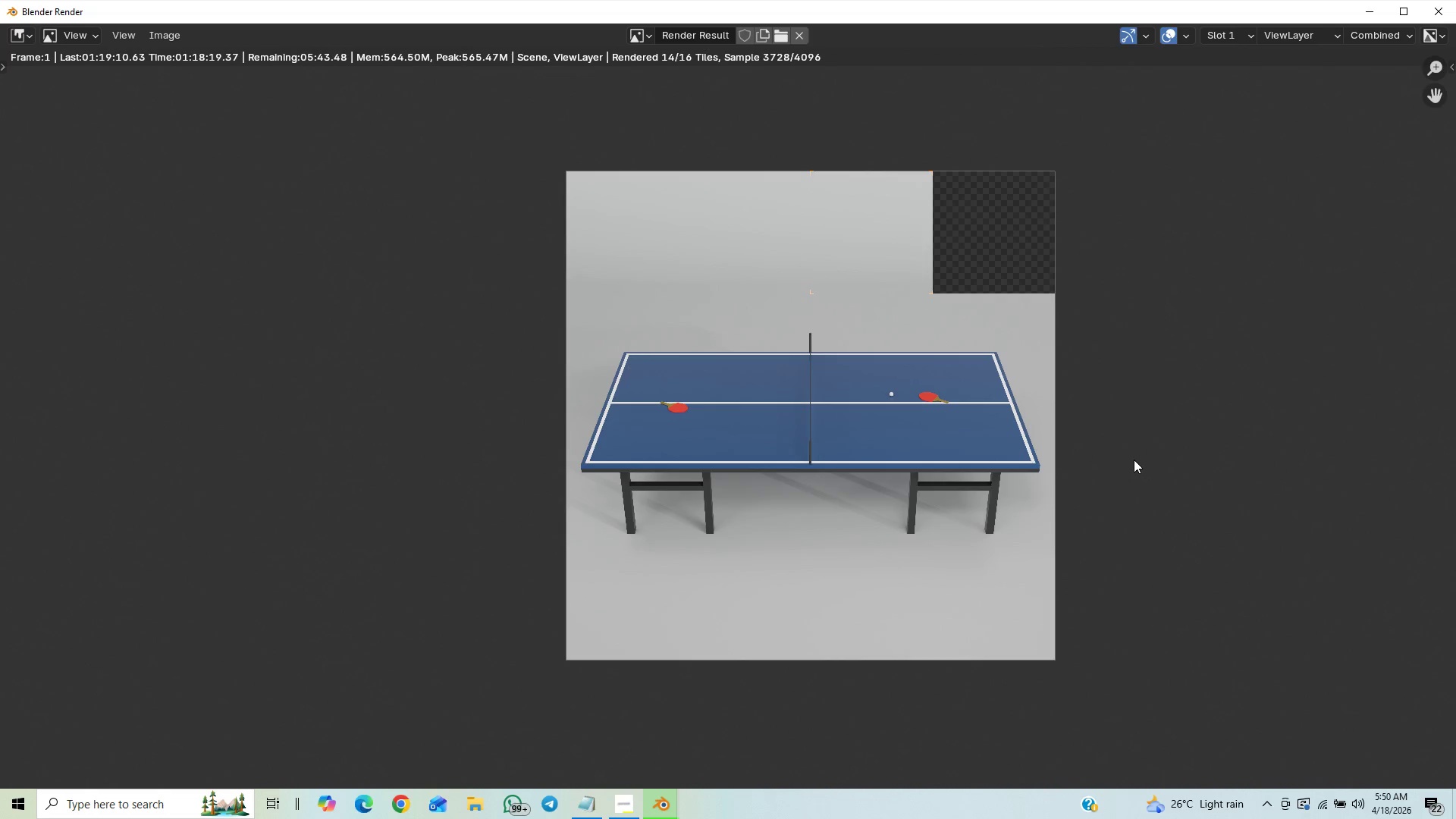 
scroll: coordinate [1134, 460], scroll_direction: up, amount: 3.0
 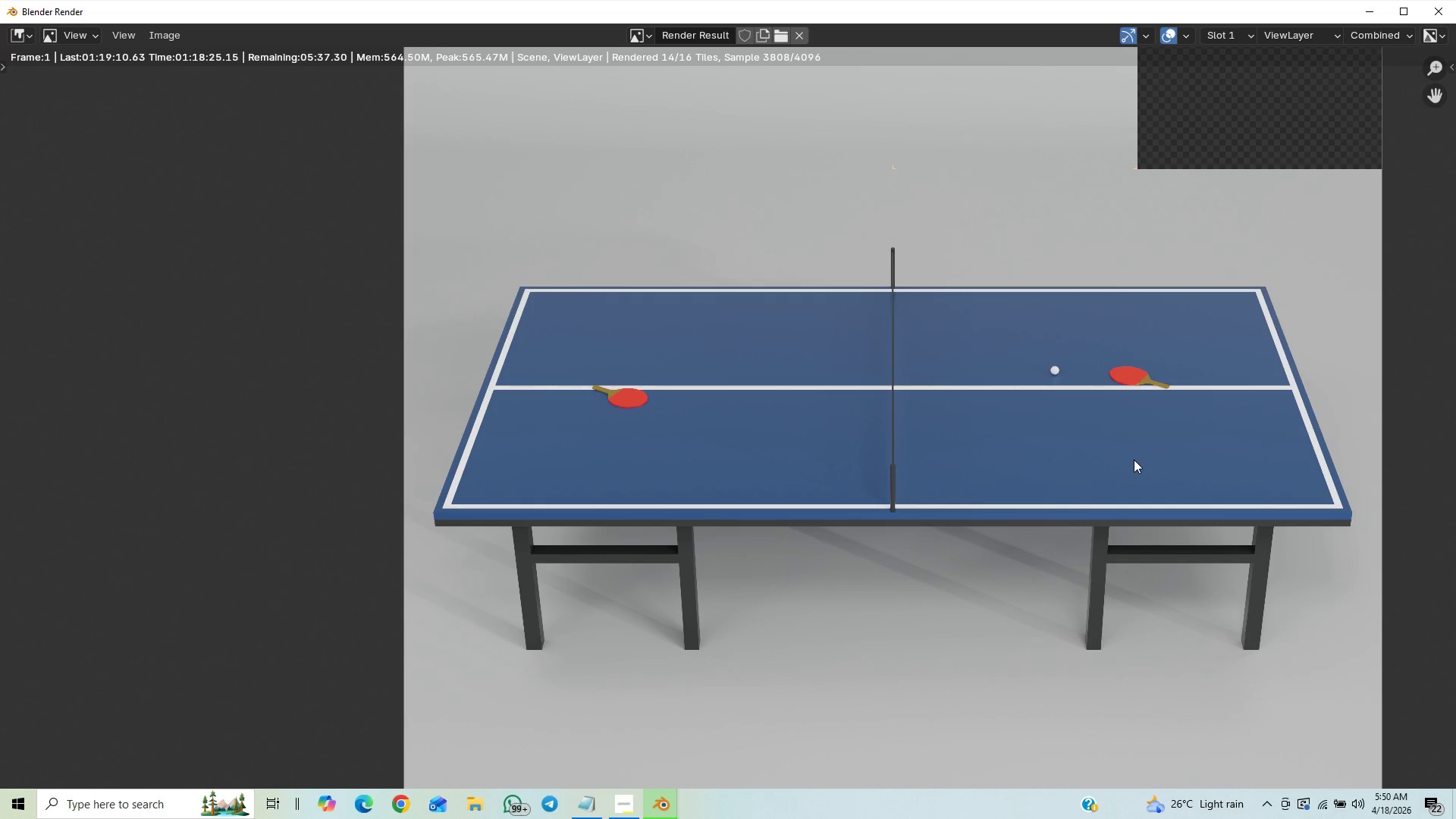 
wait(6.13)
 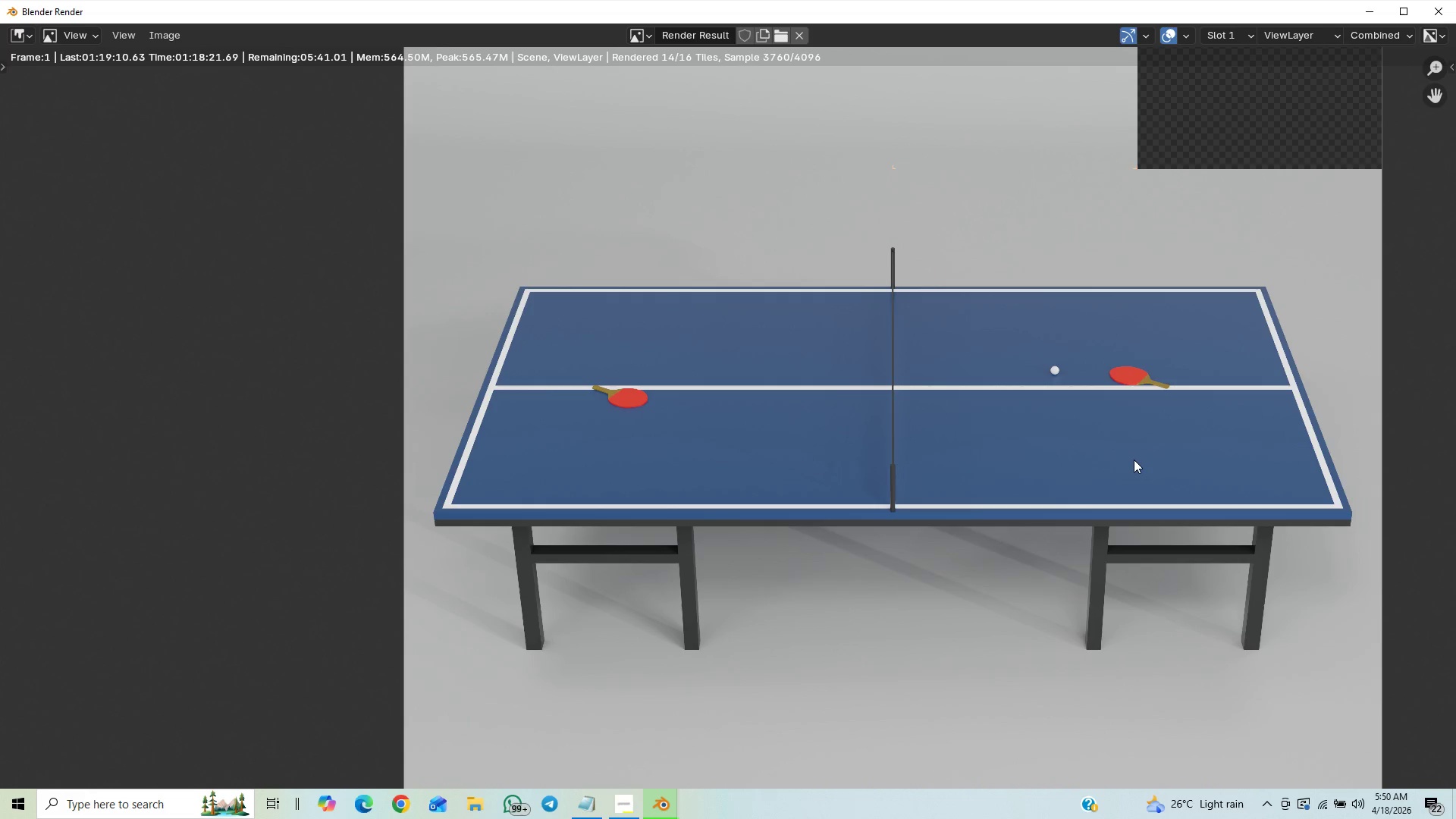 
scroll: coordinate [1134, 460], scroll_direction: down, amount: 17.0
 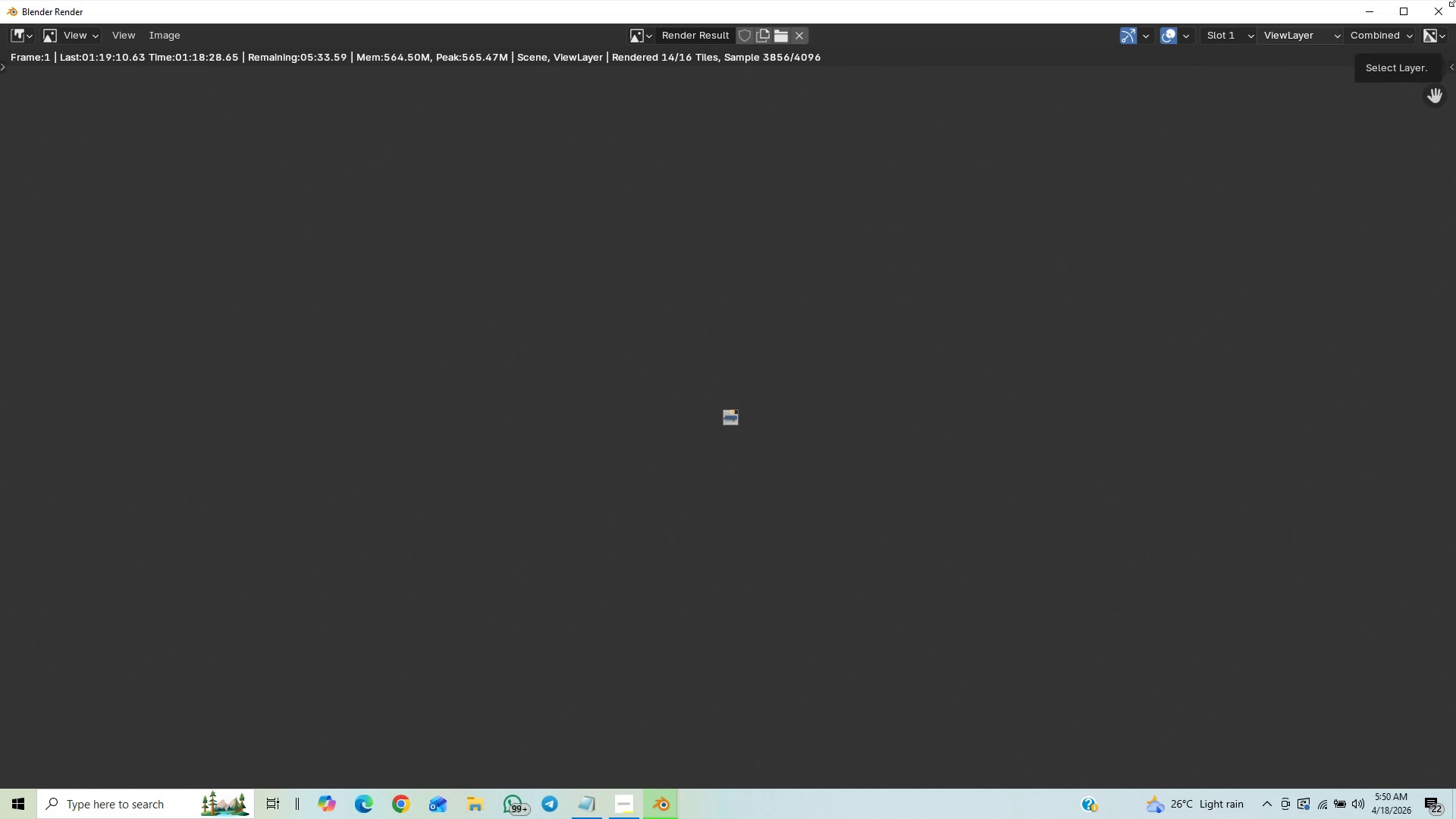 
scroll: coordinate [937, 598], scroll_direction: up, amount: 20.0
 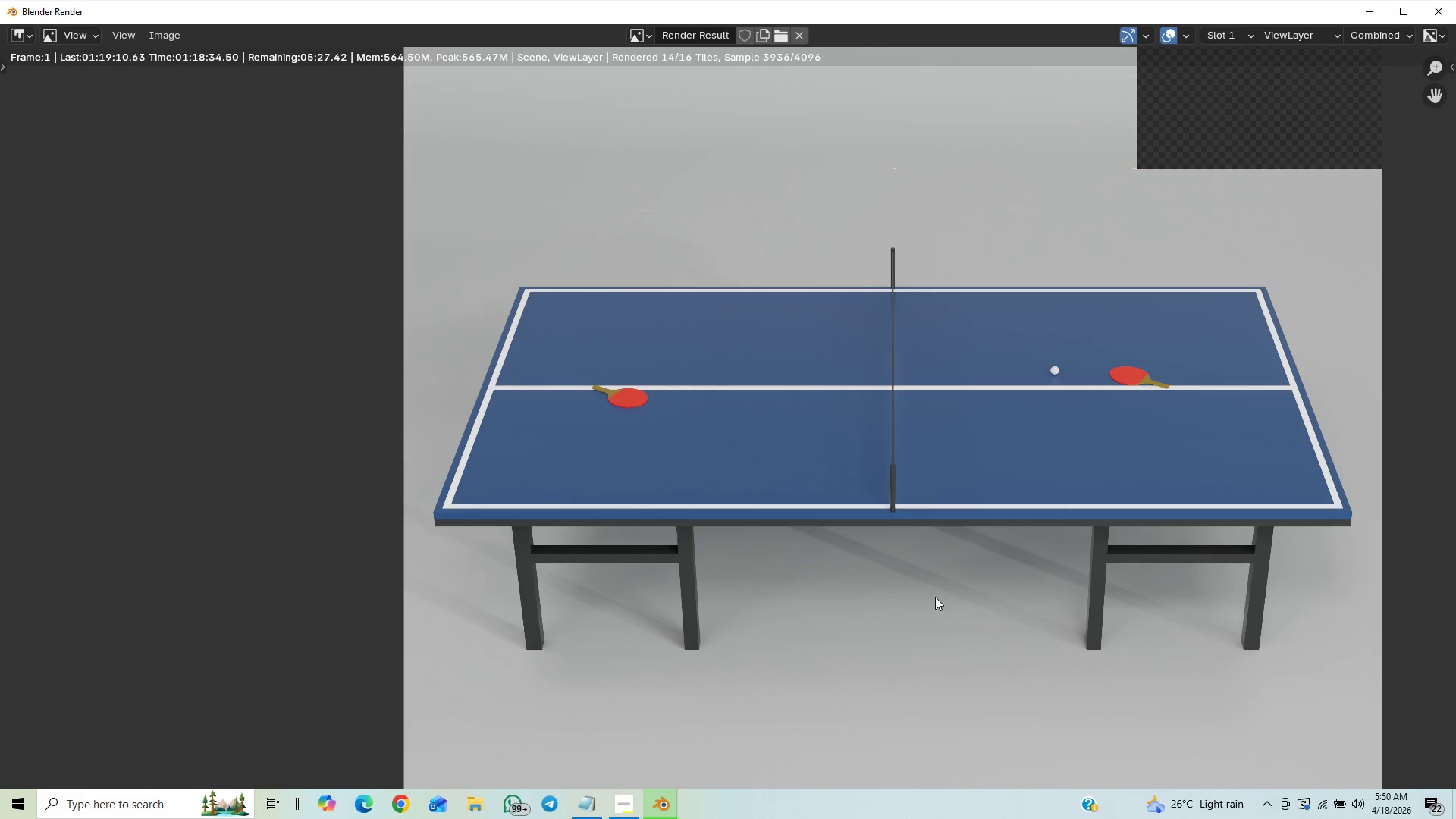 
scroll: coordinate [936, 595], scroll_direction: down, amount: 4.0
 